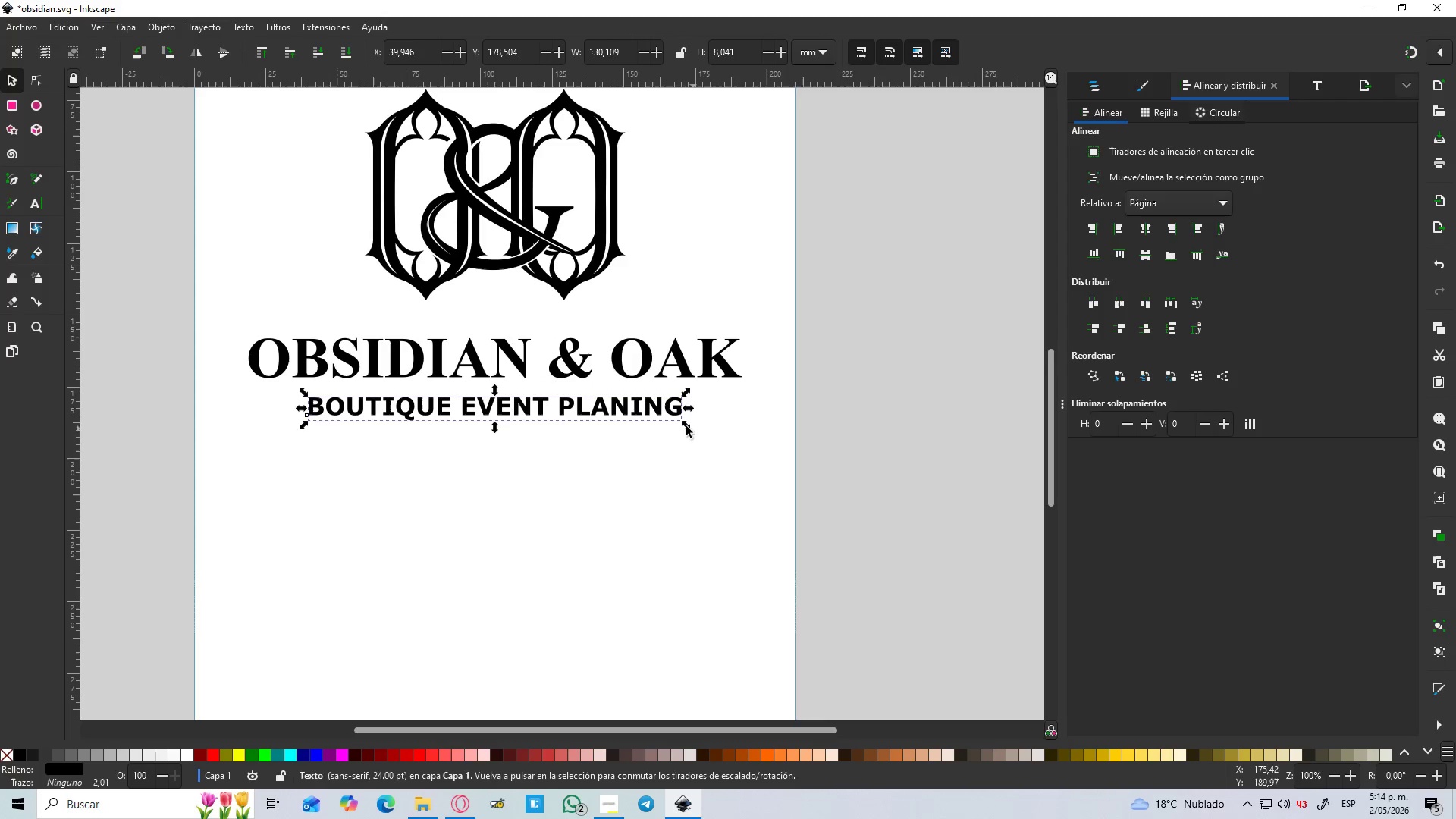 
left_click_drag(start_coordinate=[686, 426], to_coordinate=[710, 424])
 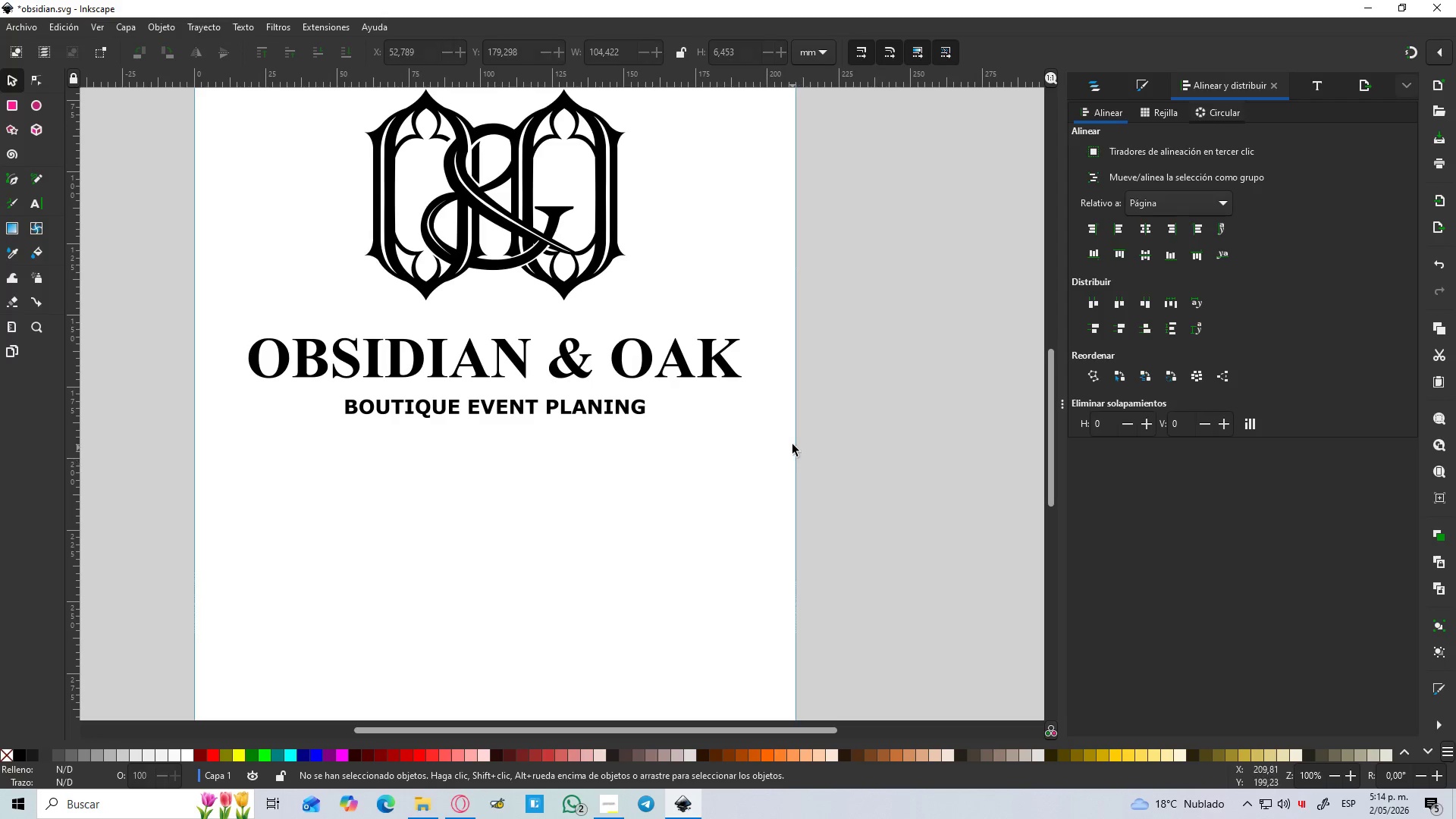 
hold_key(key=ControlLeft, duration=11.7)
 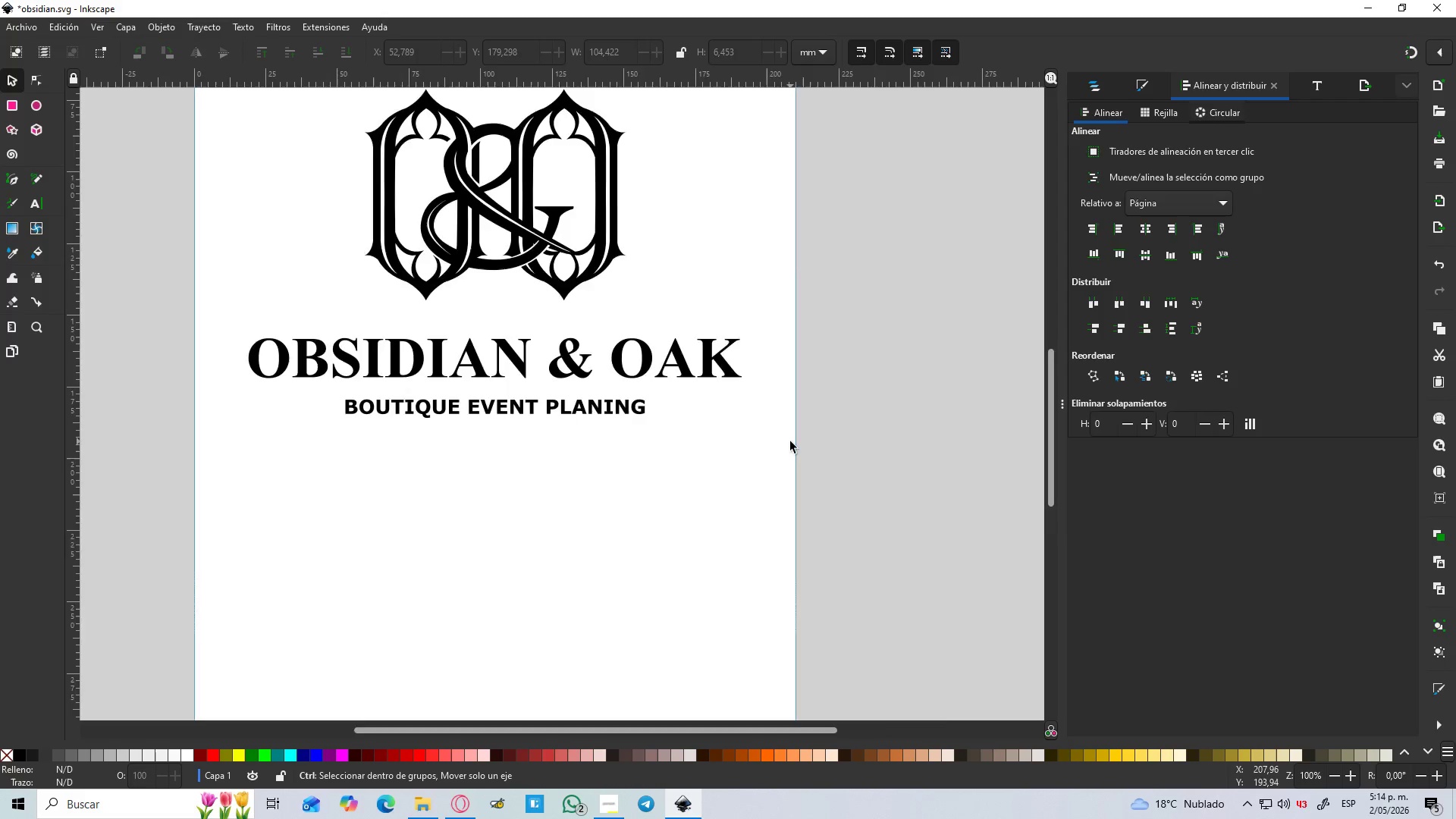 
hold_key(key=ShiftLeft, duration=1.5)
 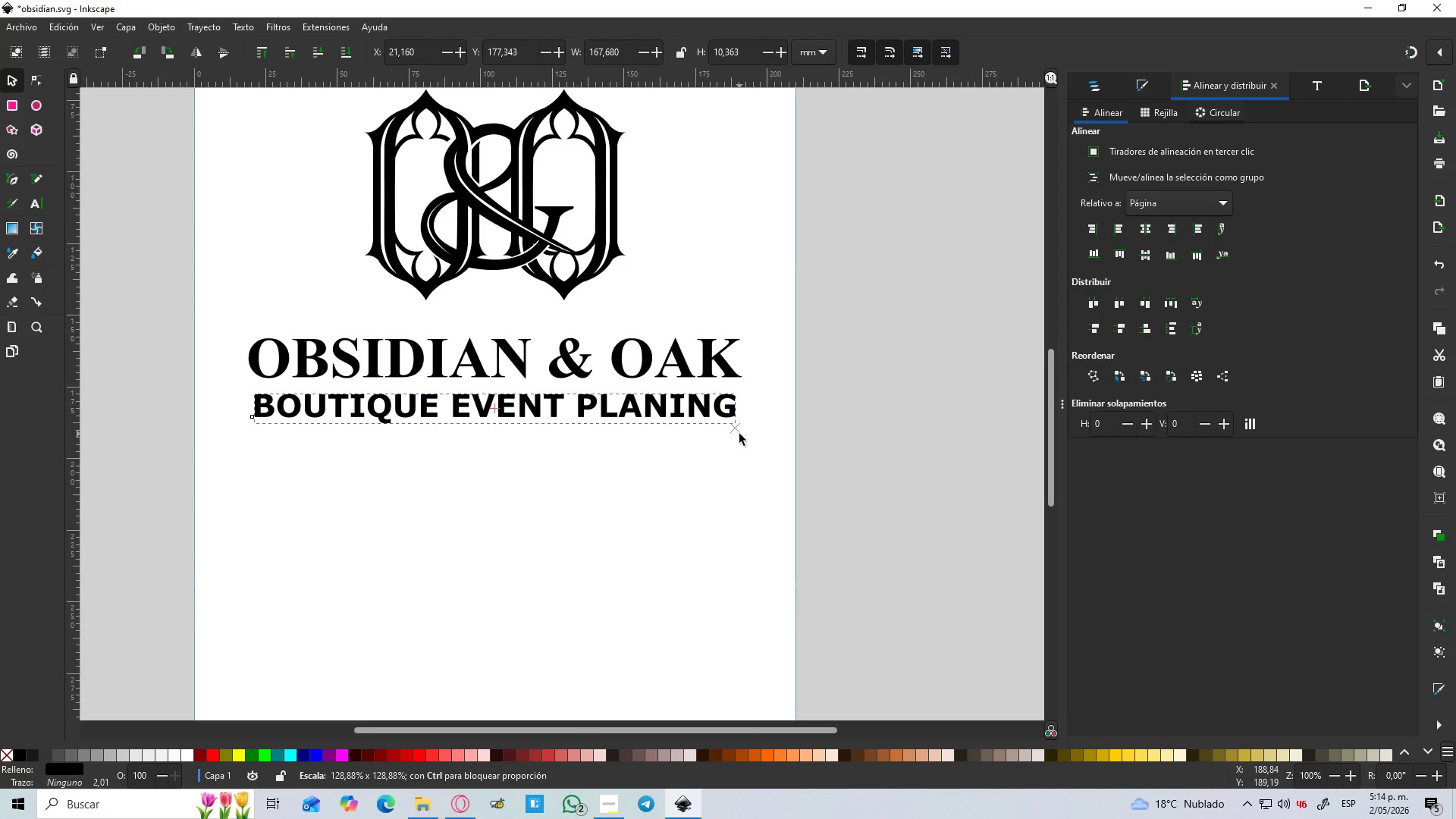 
hold_key(key=ShiftLeft, duration=1.52)
 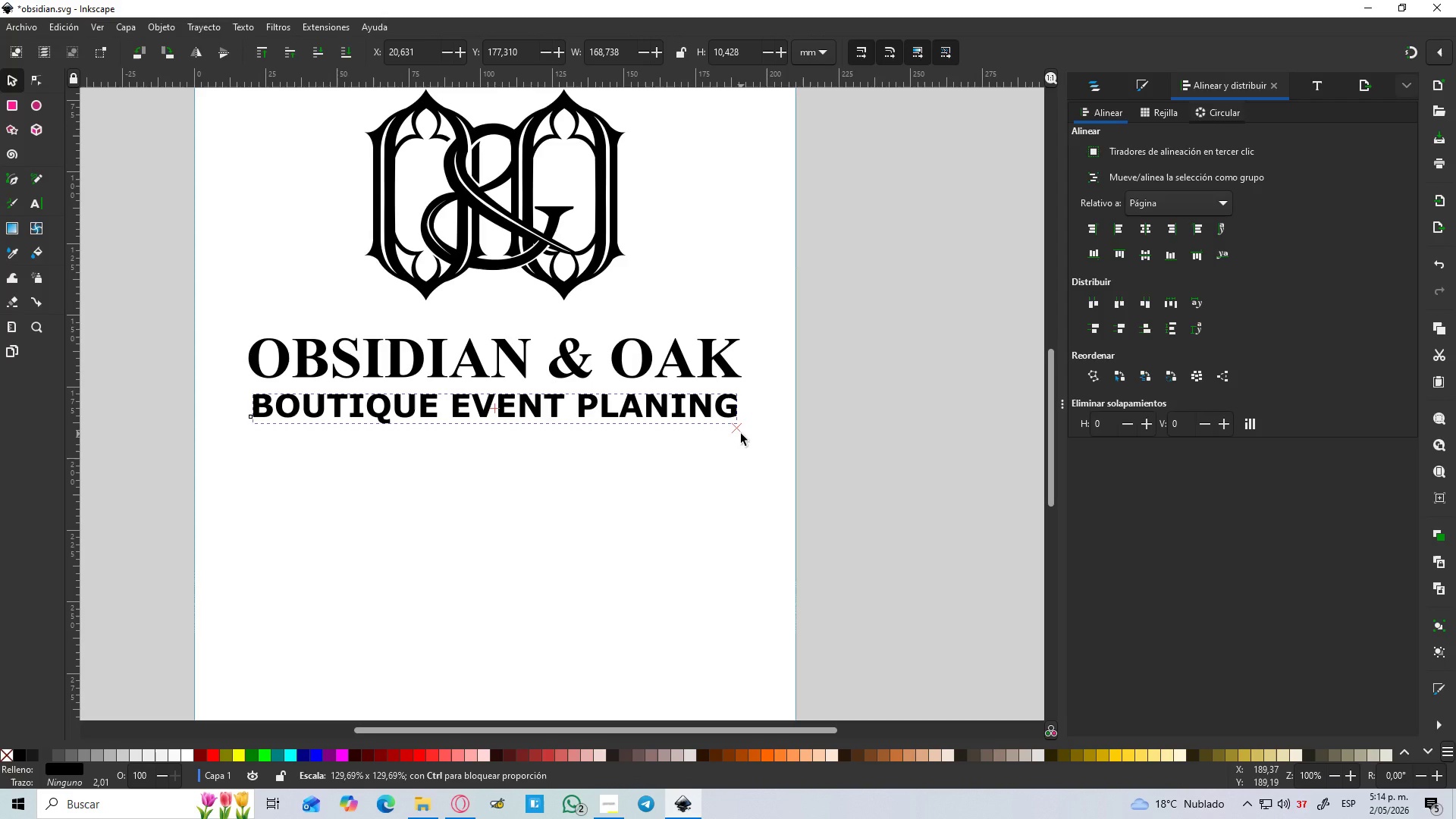 
hold_key(key=ShiftLeft, duration=1.52)
 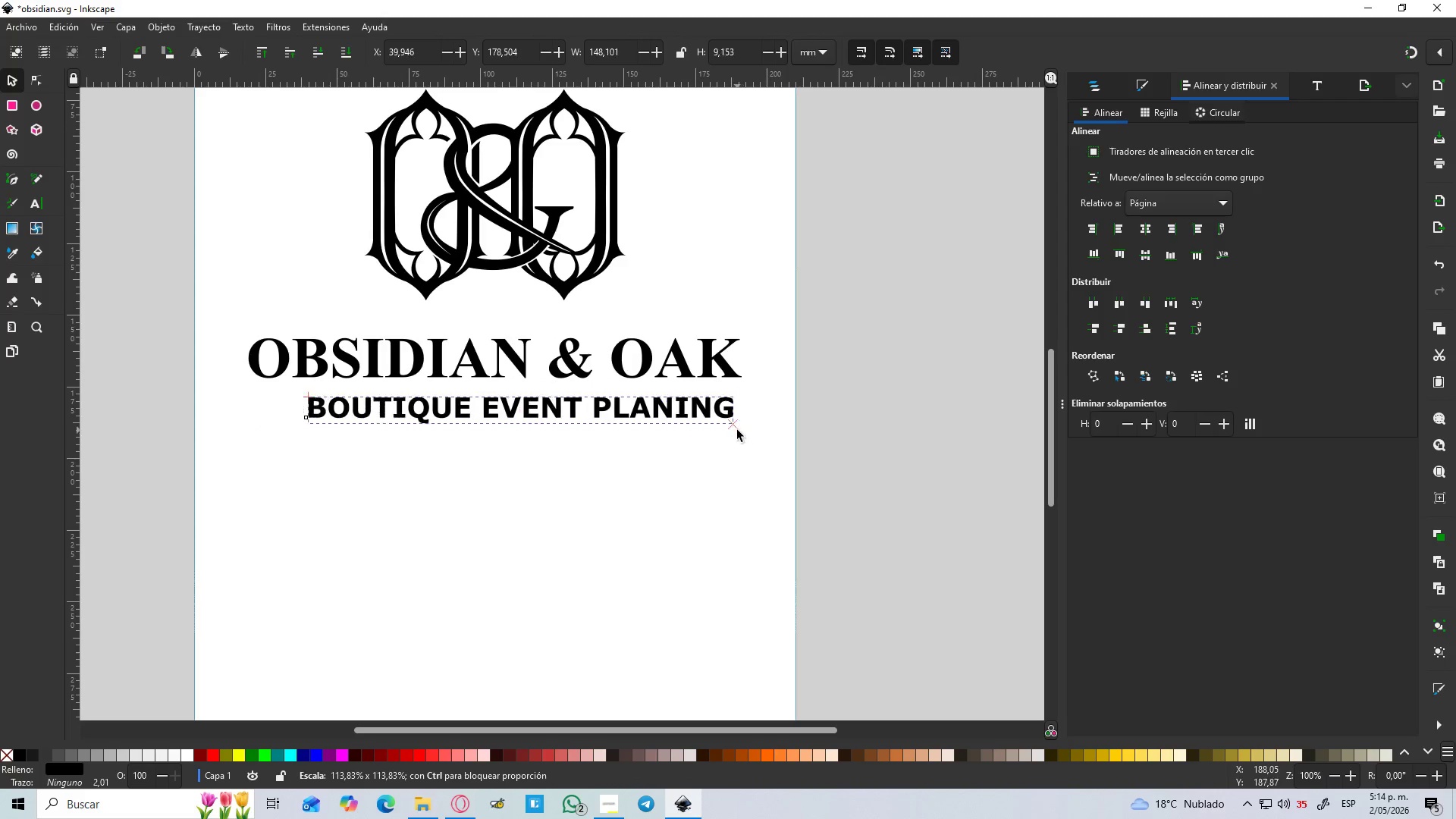 
hold_key(key=ShiftLeft, duration=0.47)
 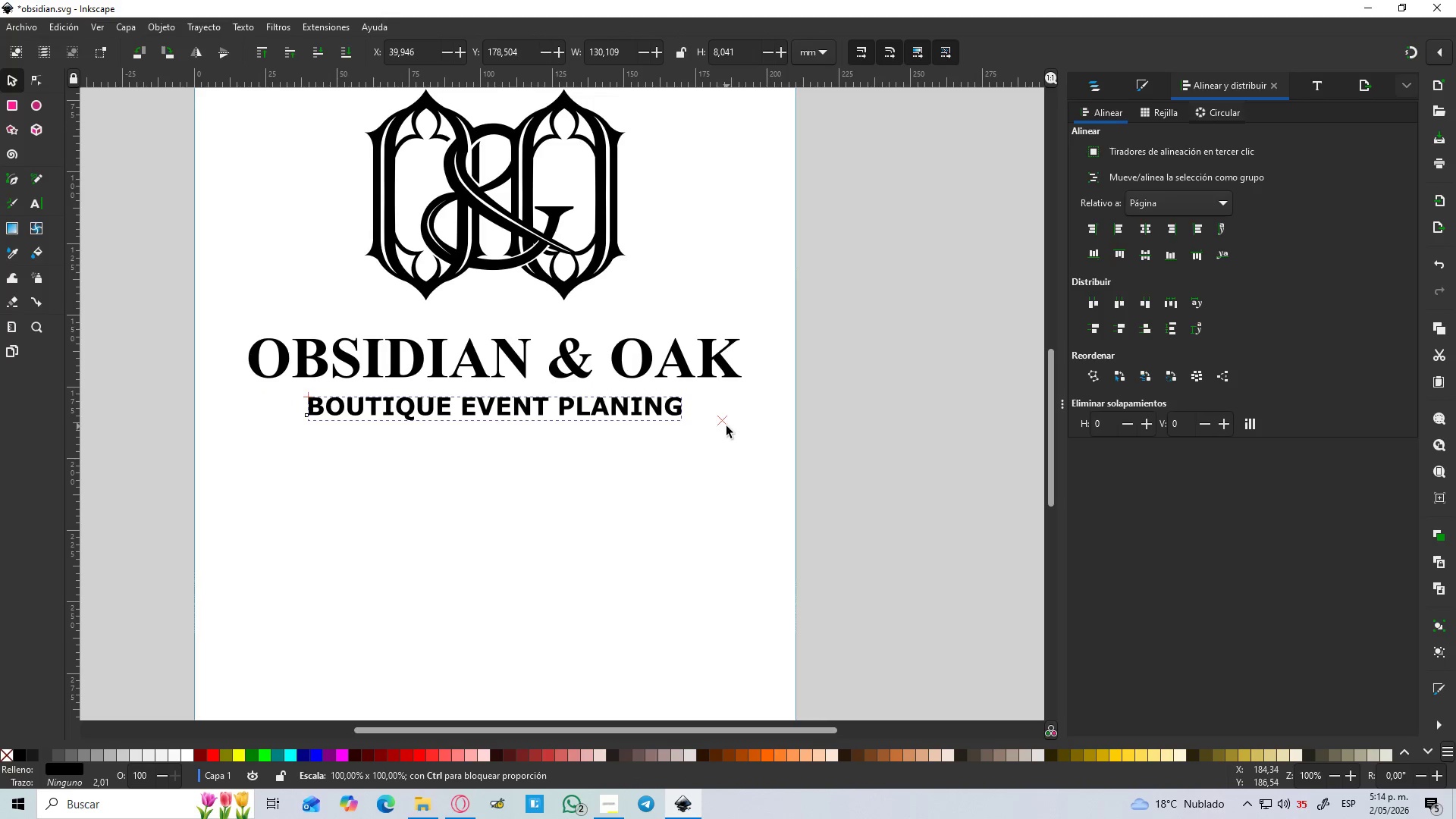 
hold_key(key=ShiftLeft, duration=1.5)
 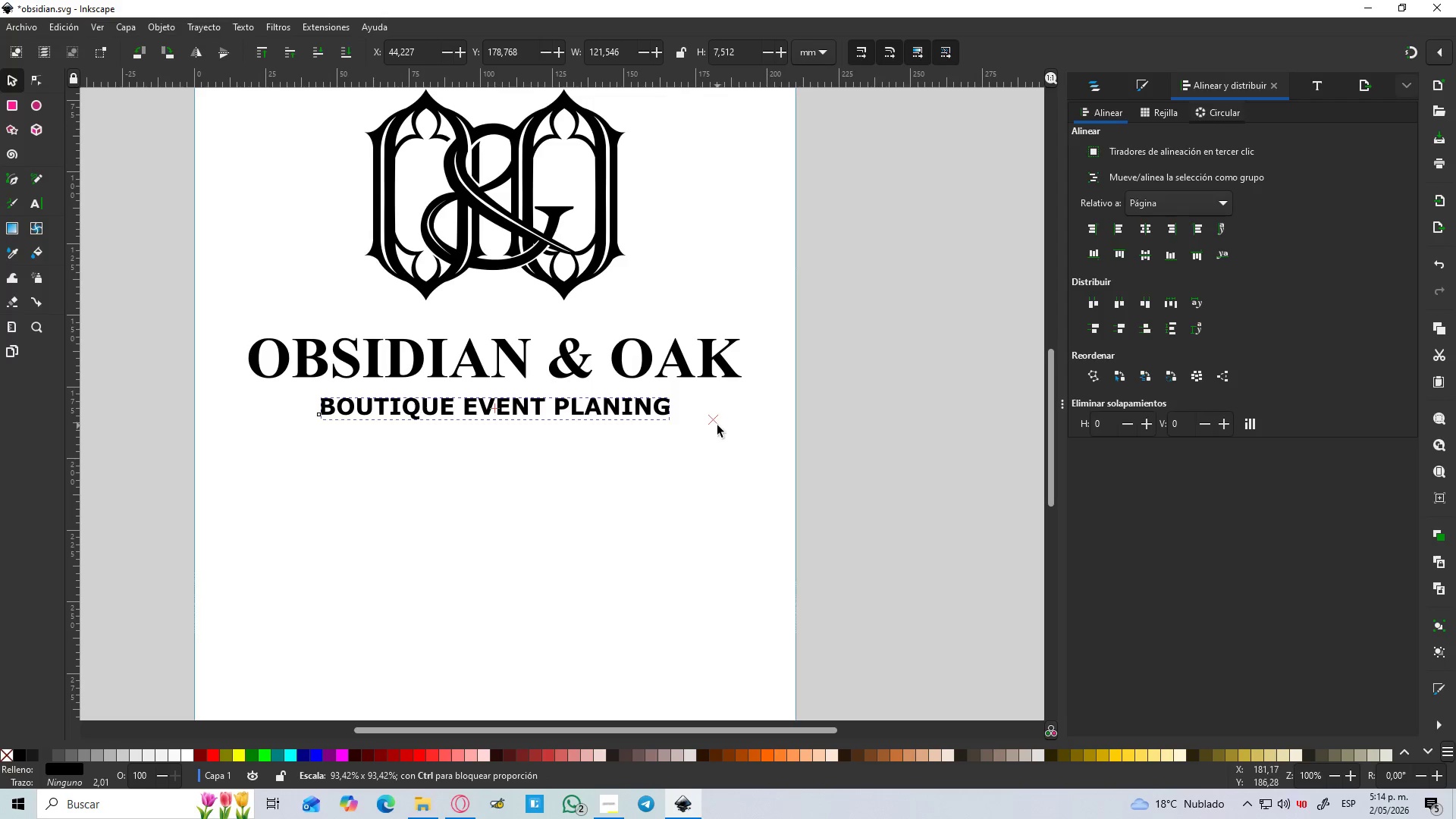 
hold_key(key=ShiftLeft, duration=1.52)
 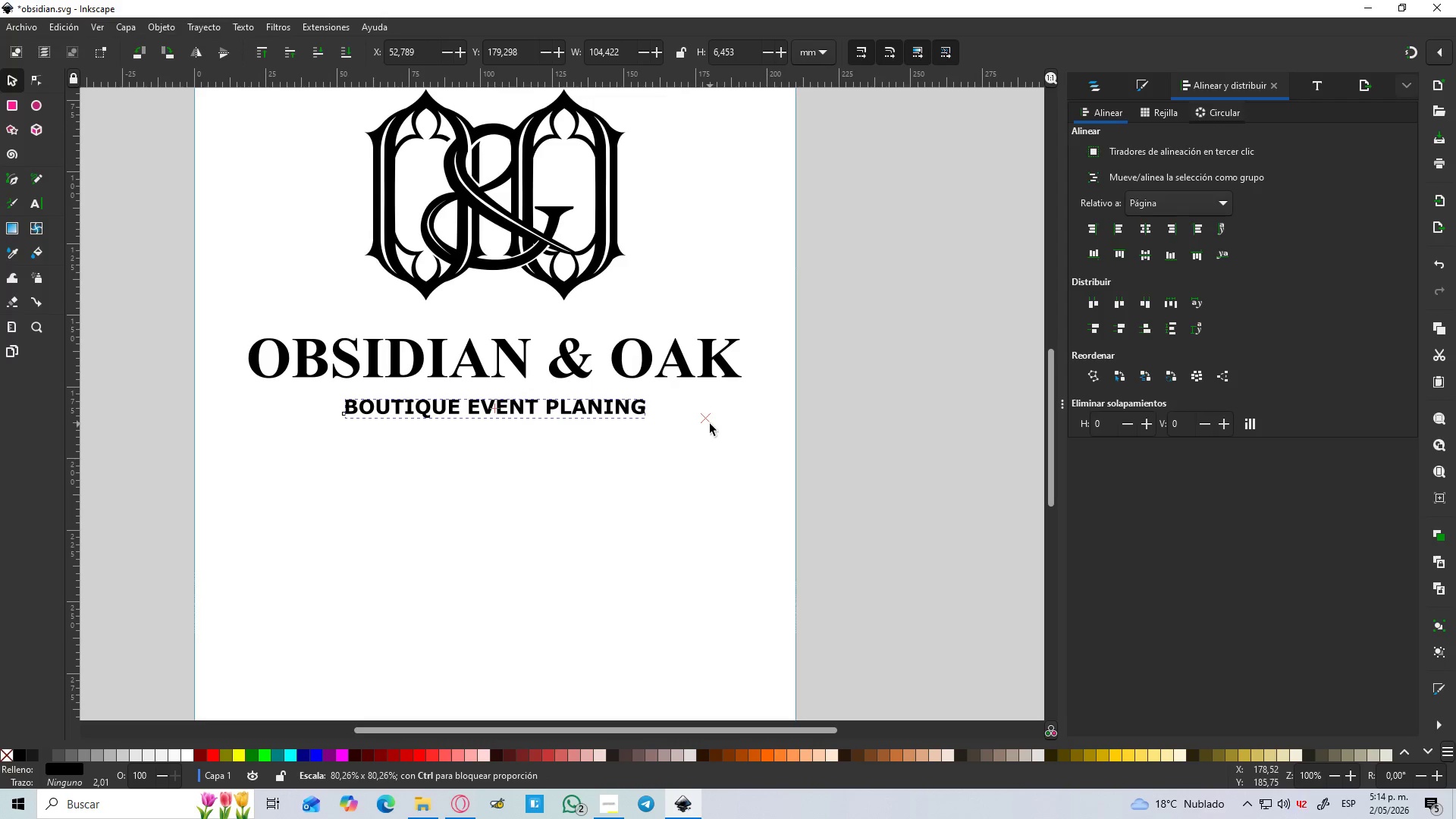 
hold_key(key=ShiftLeft, duration=1.26)
 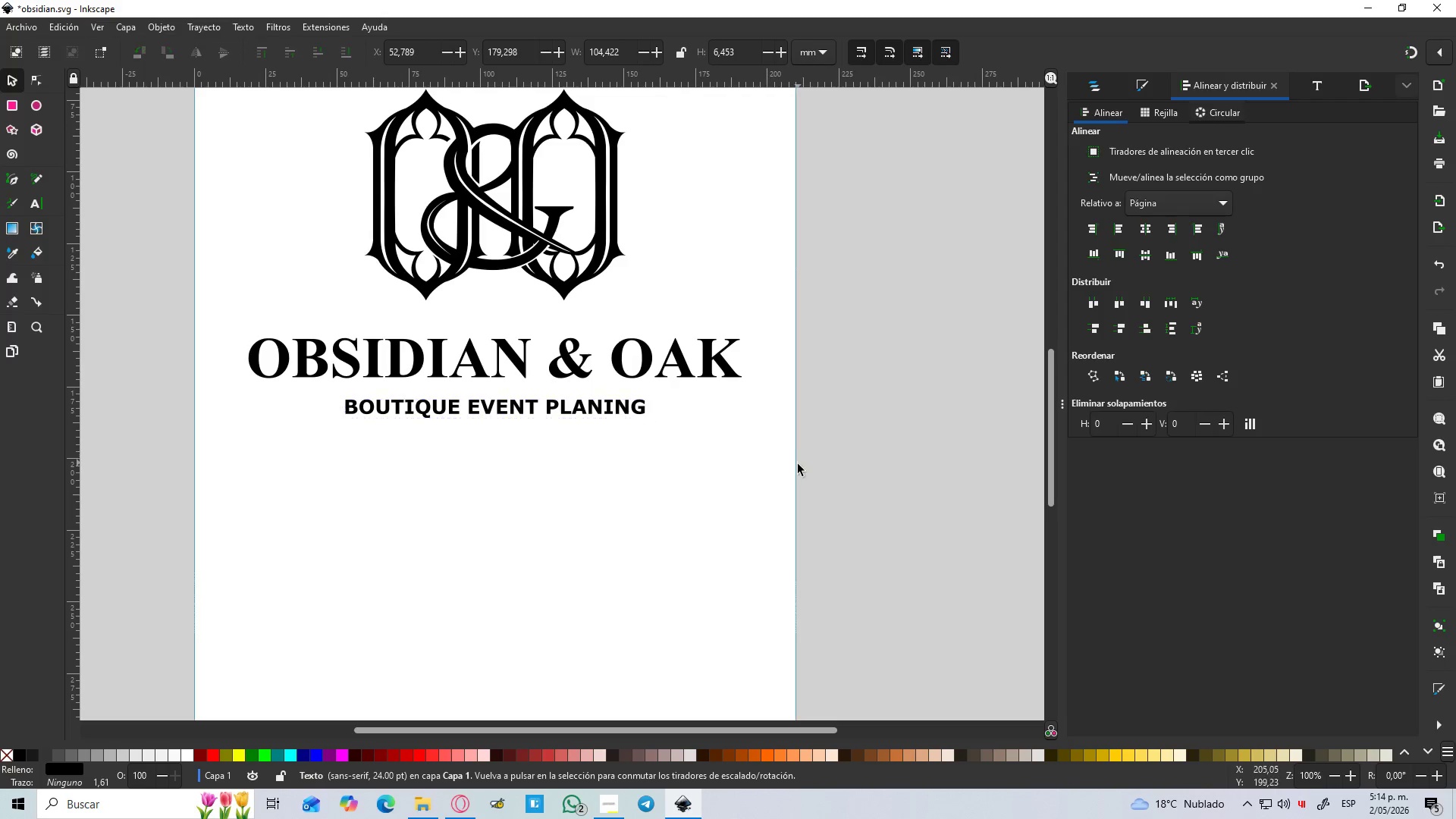 
hold_key(key=ControlLeft, duration=0.55)
 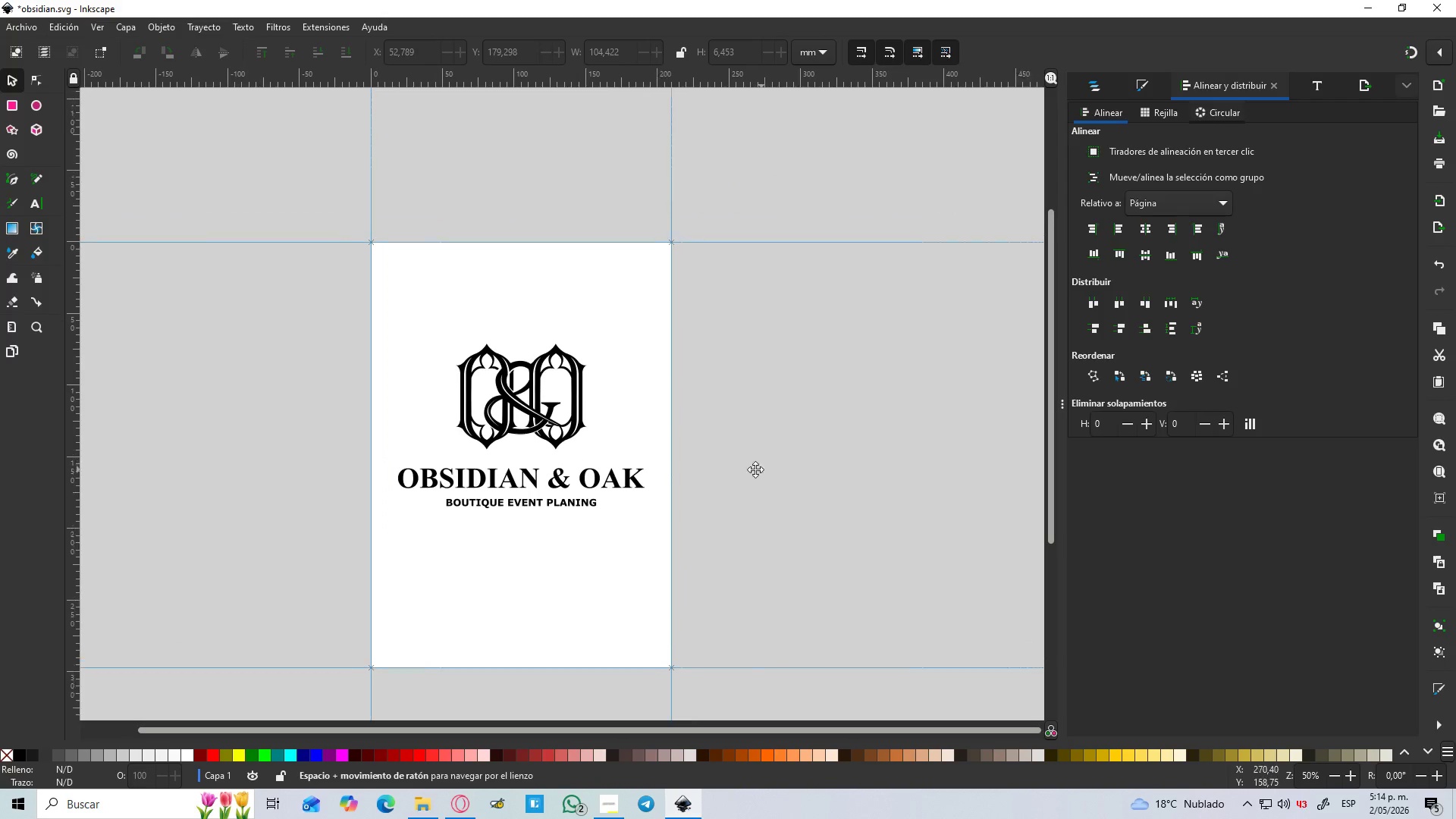 
hold_key(key=ControlLeft, duration=1.05)
 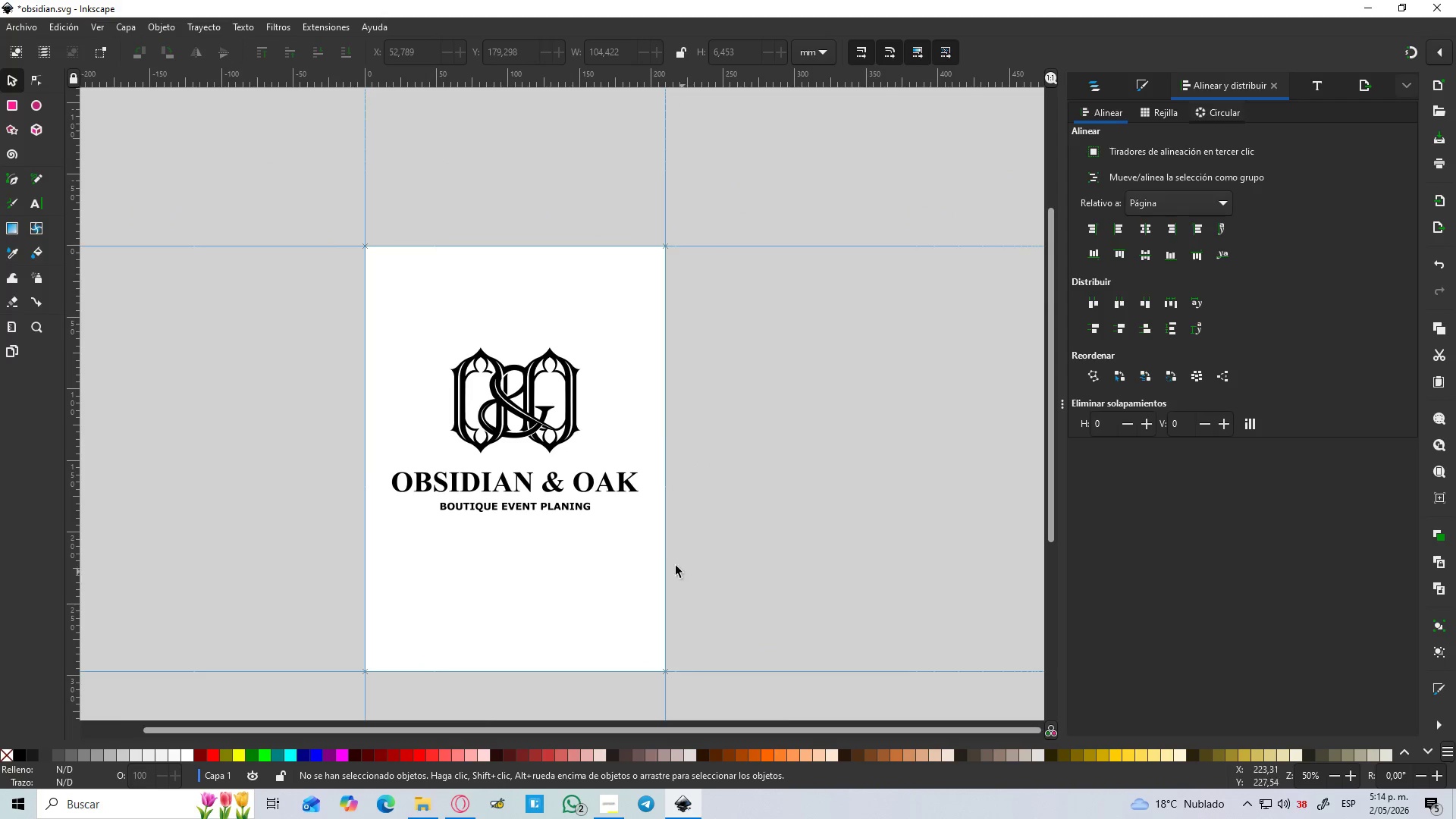 
scroll: coordinate [790, 441], scroll_direction: down, amount: 2.0
 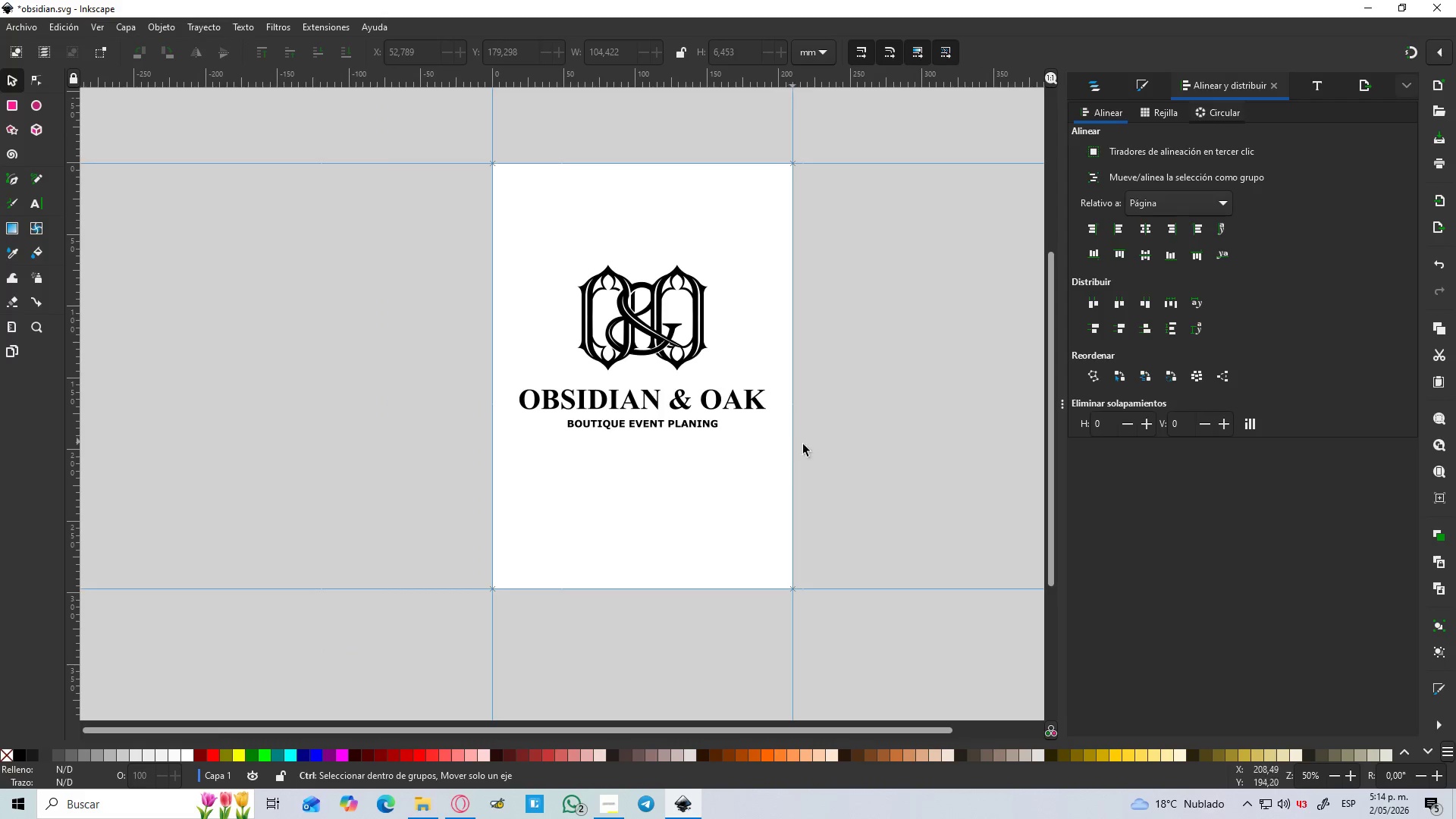 
hold_key(key=Space, duration=0.31)
 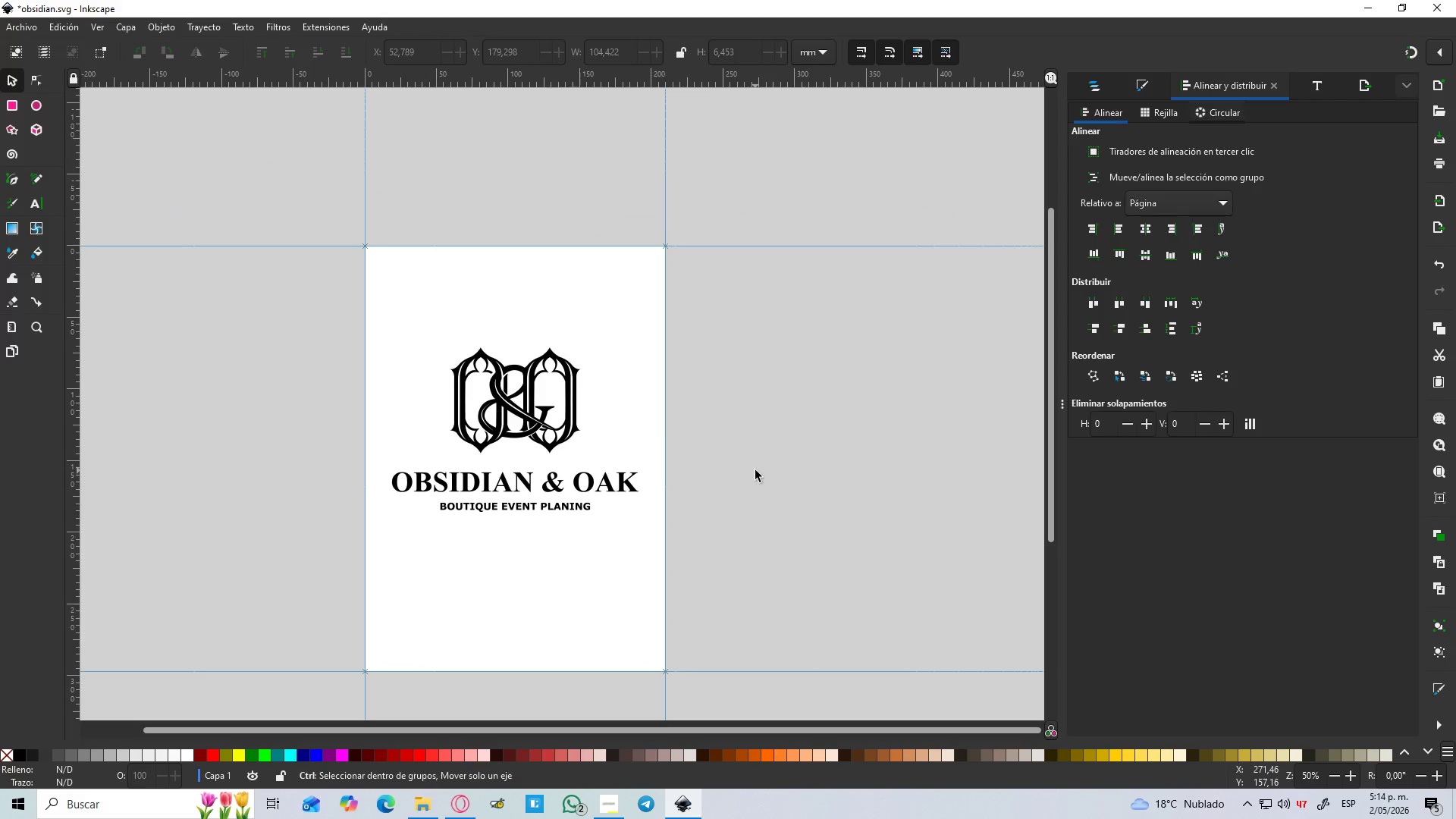 
left_click([755, 470])
 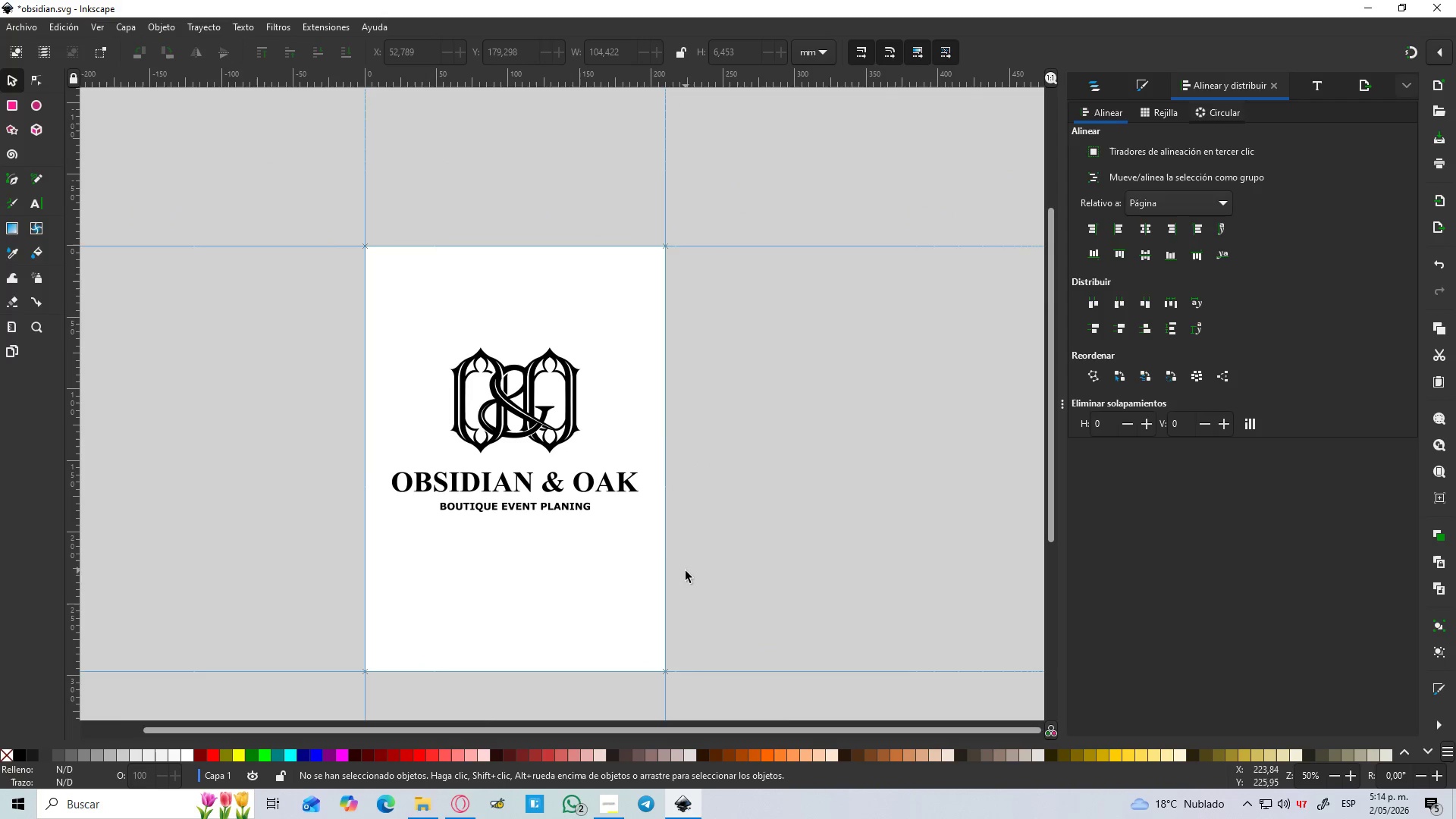 
left_click_drag(start_coordinate=[656, 551], to_coordinate=[359, 270])
 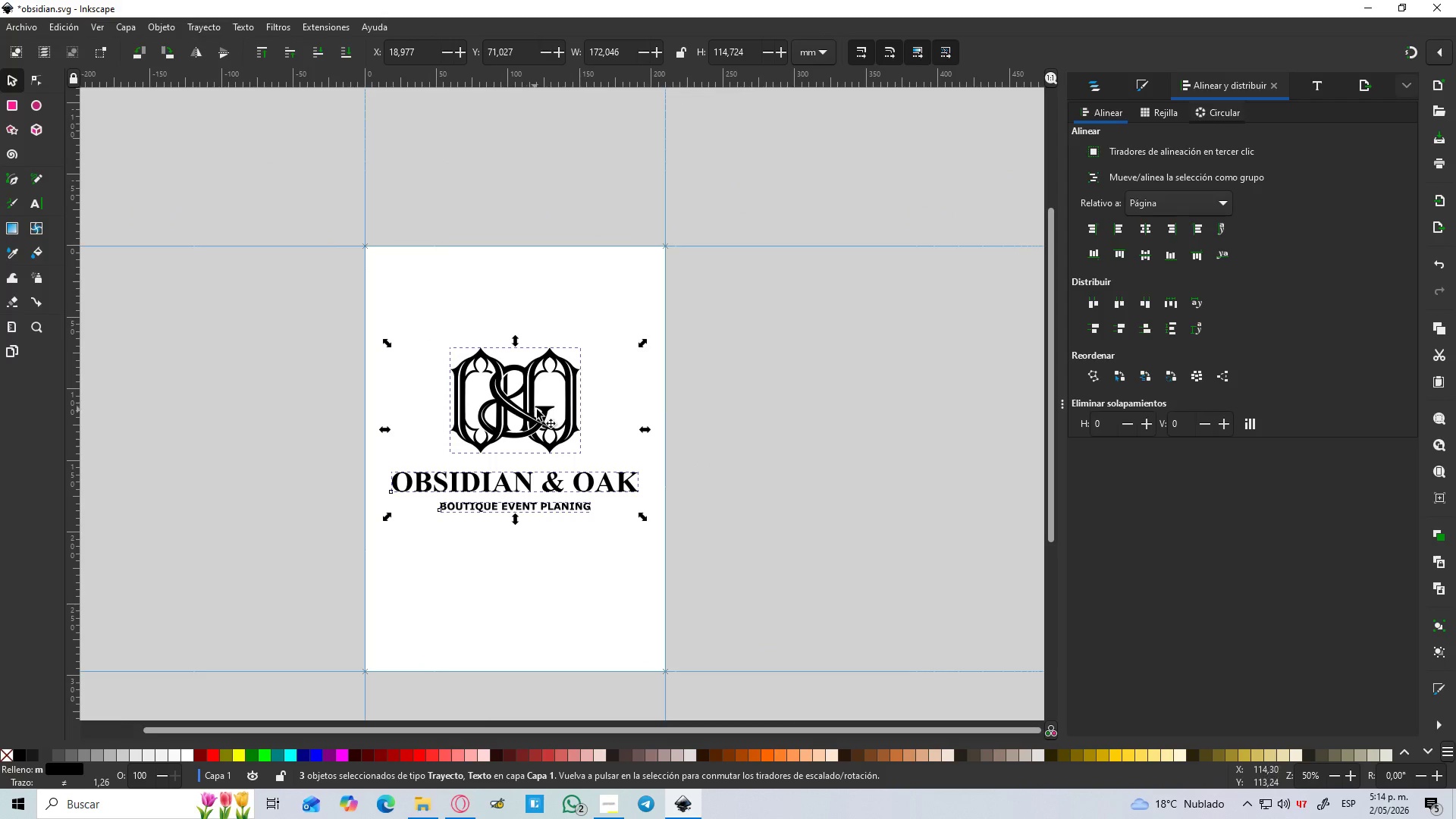 
key(Control+ControlLeft)
 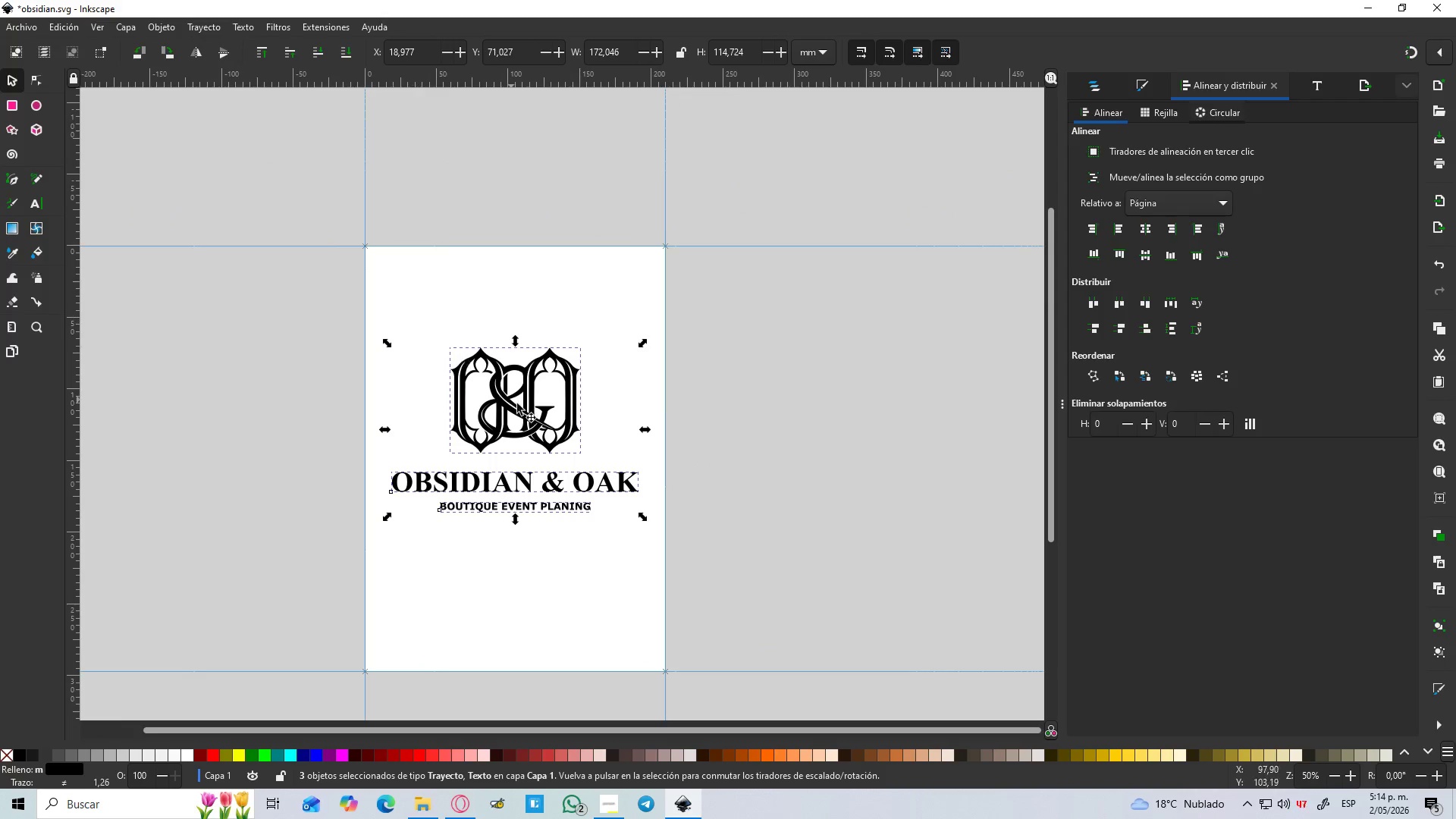 
left_click_drag(start_coordinate=[537, 410], to_coordinate=[532, 422])
 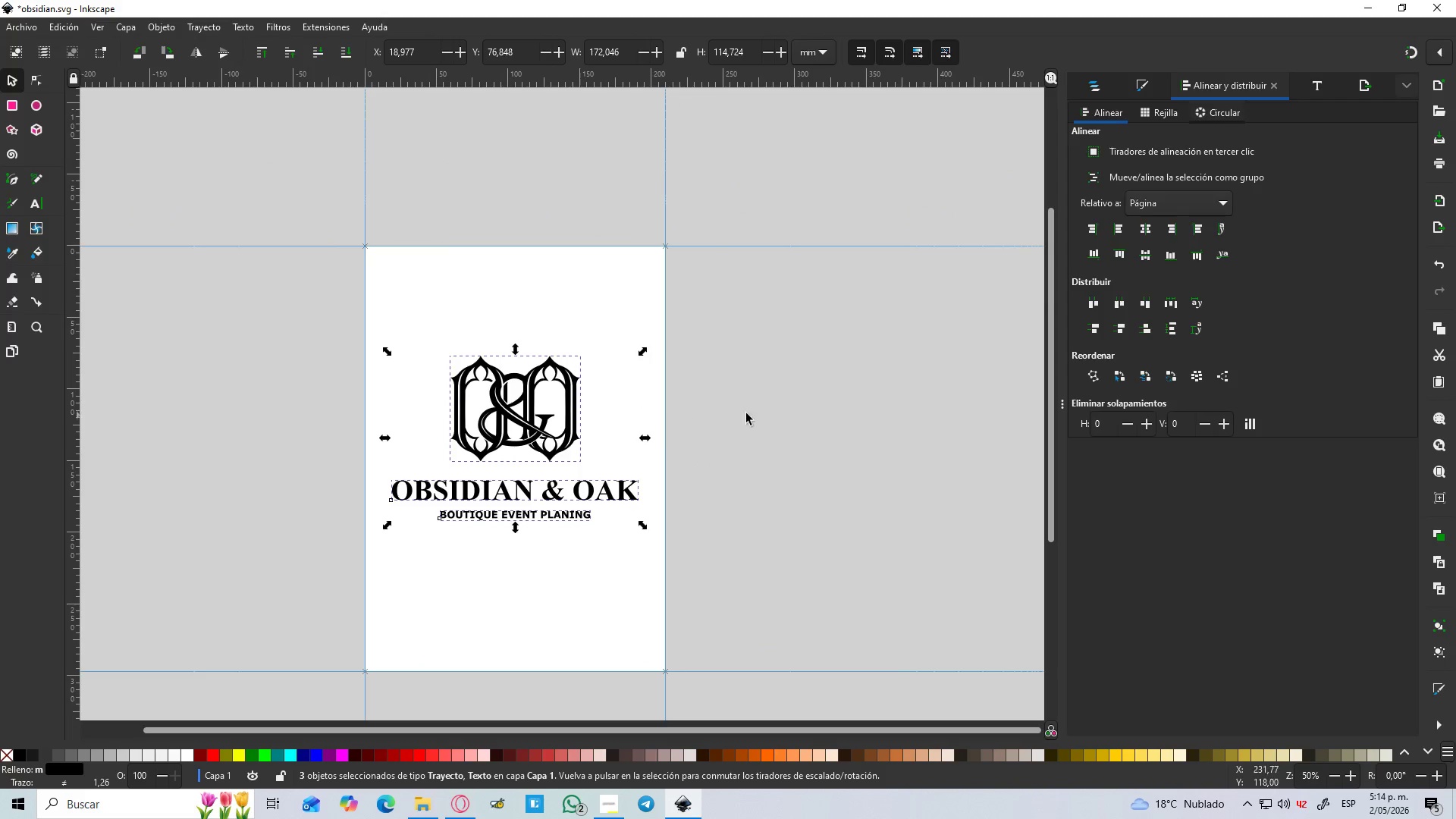 
hold_key(key=ControlLeft, duration=1.09)
 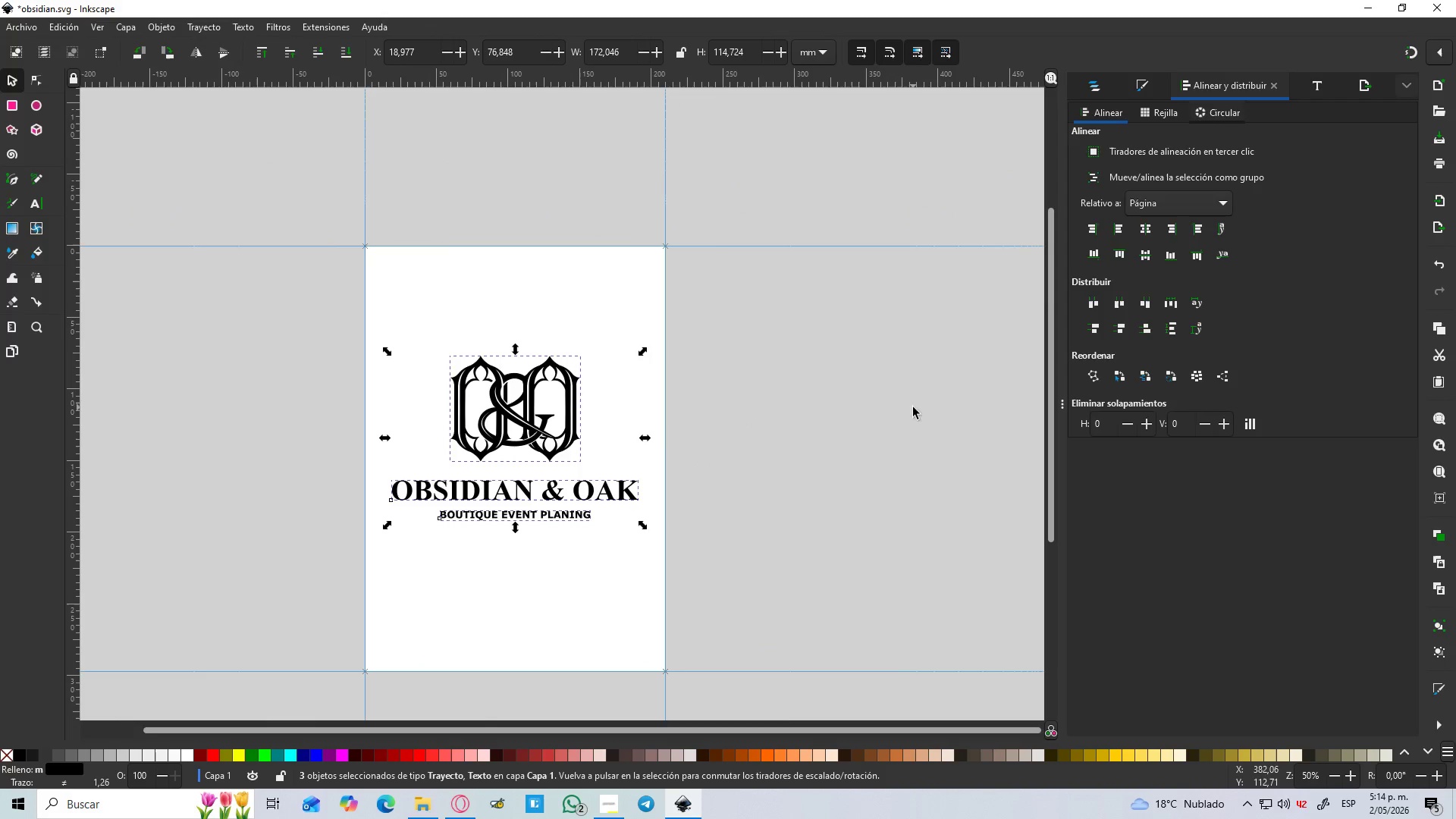 
left_click([848, 457])
 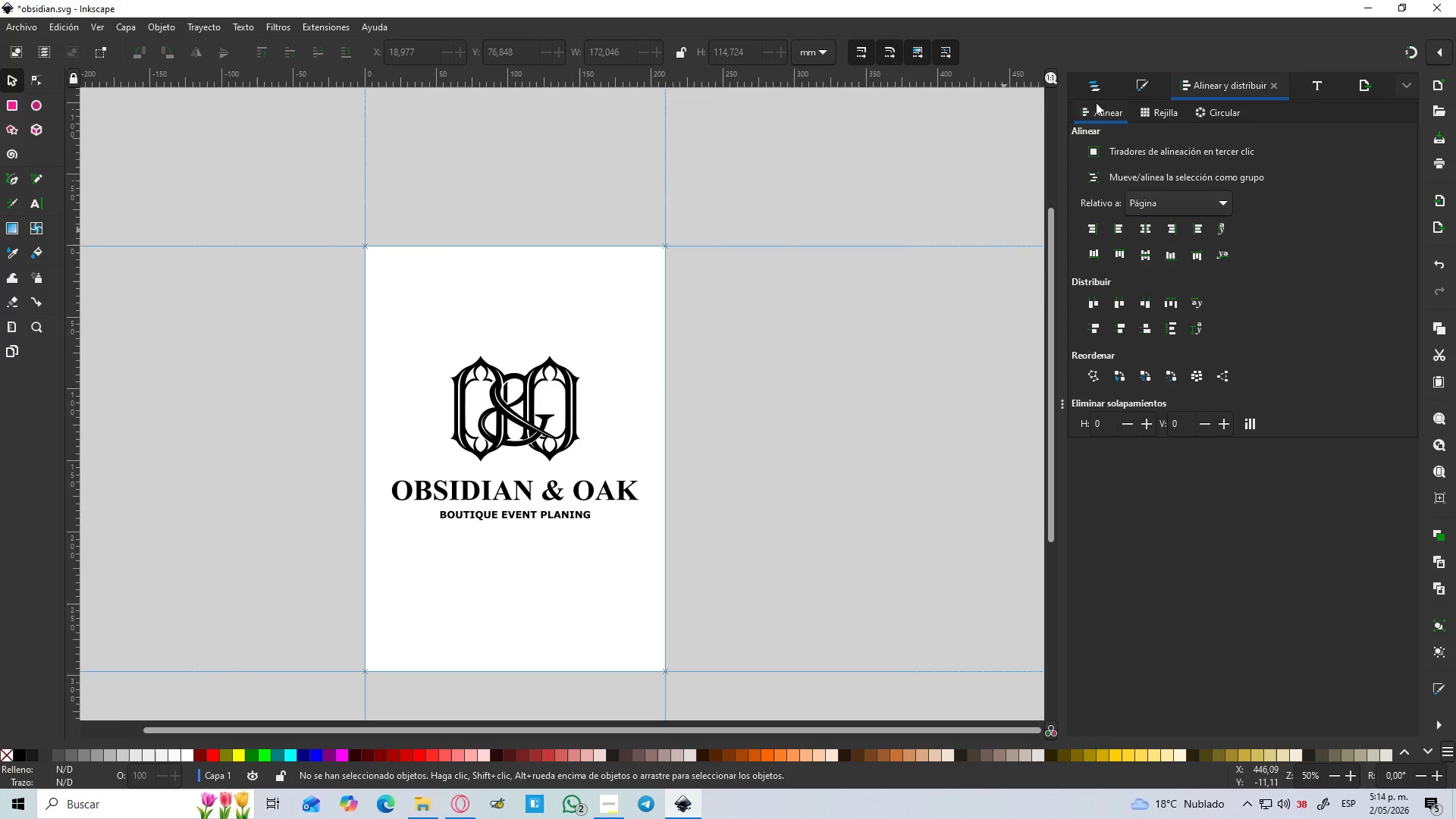 
left_click([1100, 80])
 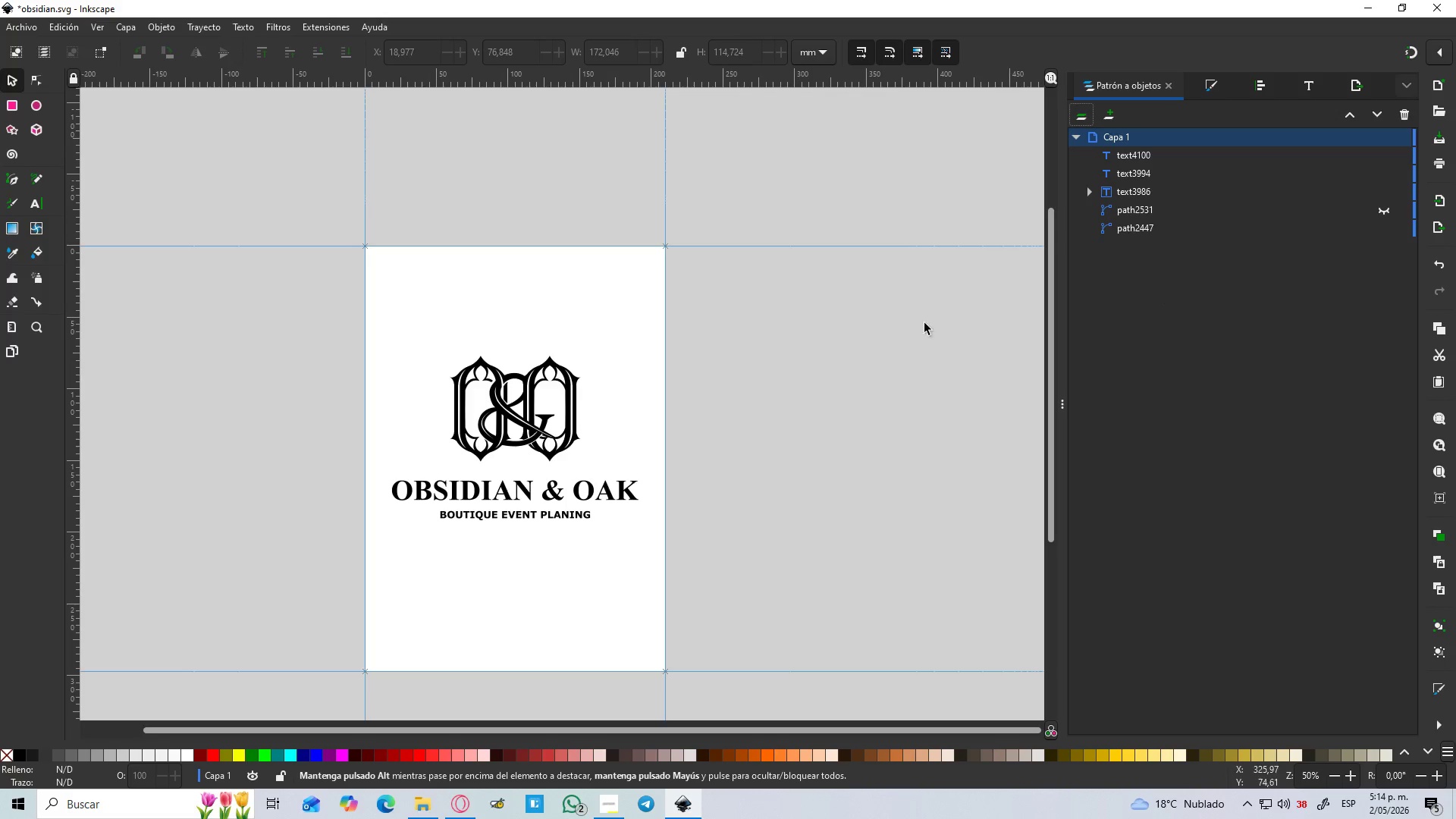 
wait(6.52)
 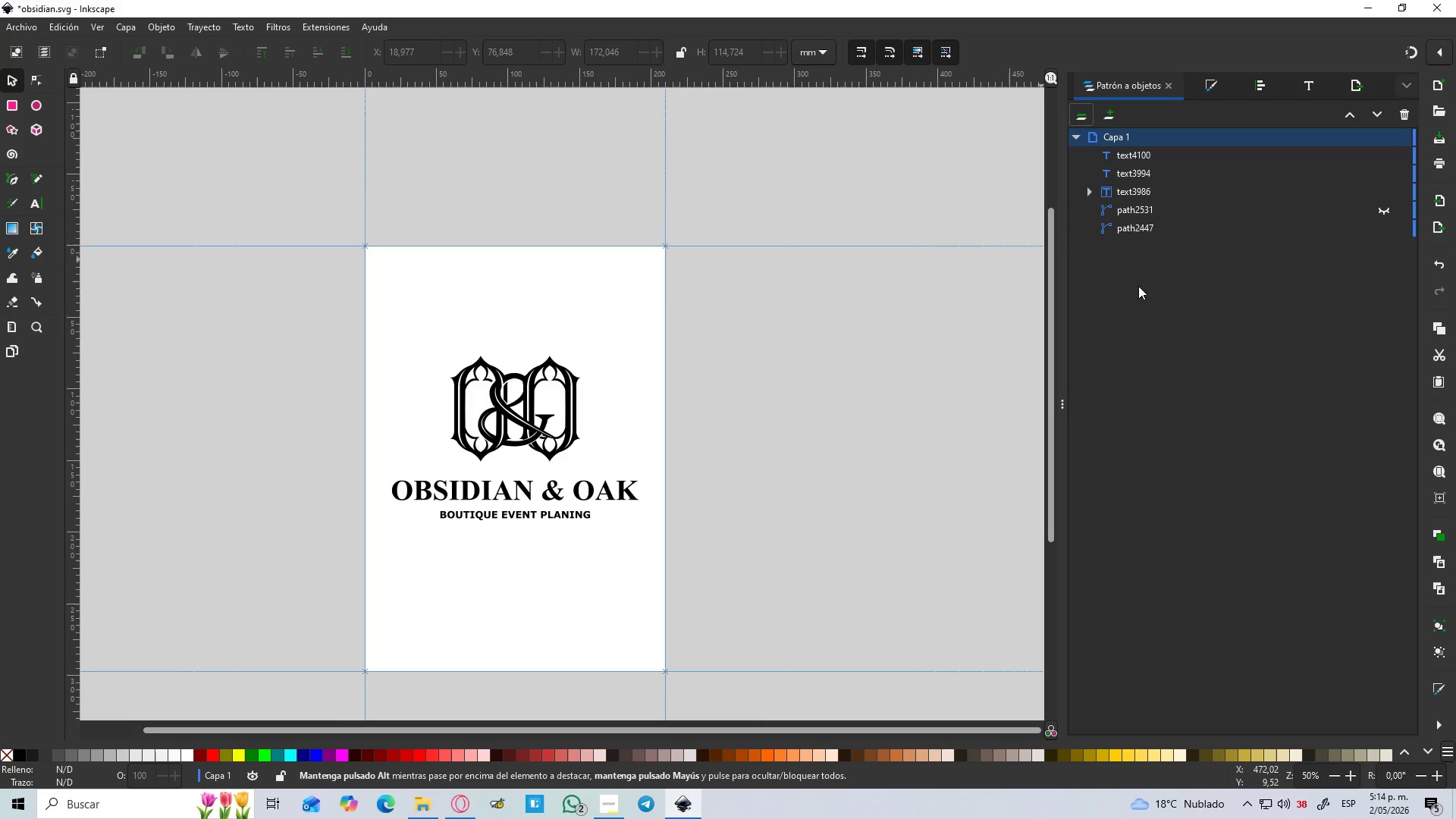 
left_click([1134, 156])
 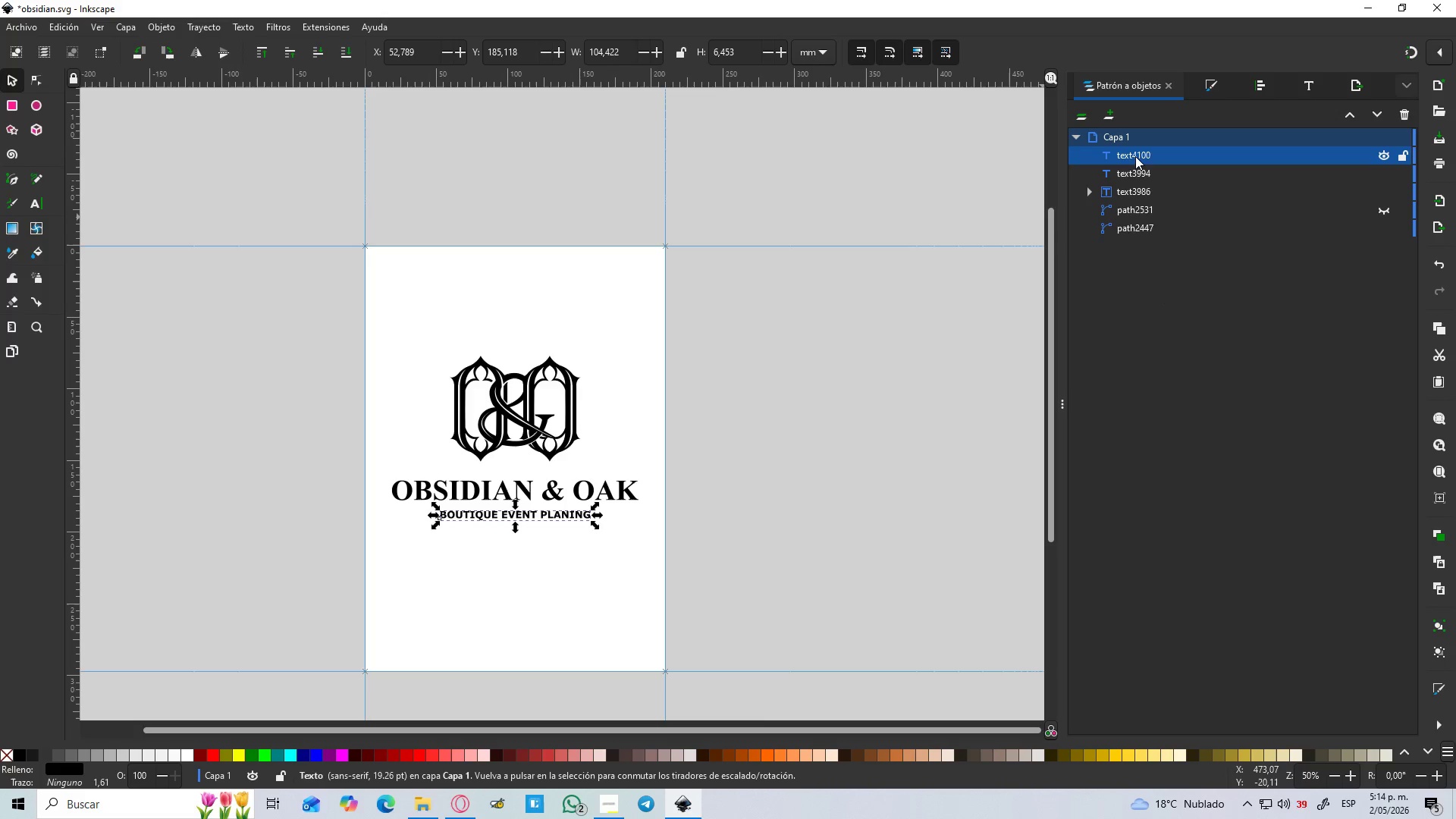 
double_click([1135, 156])
 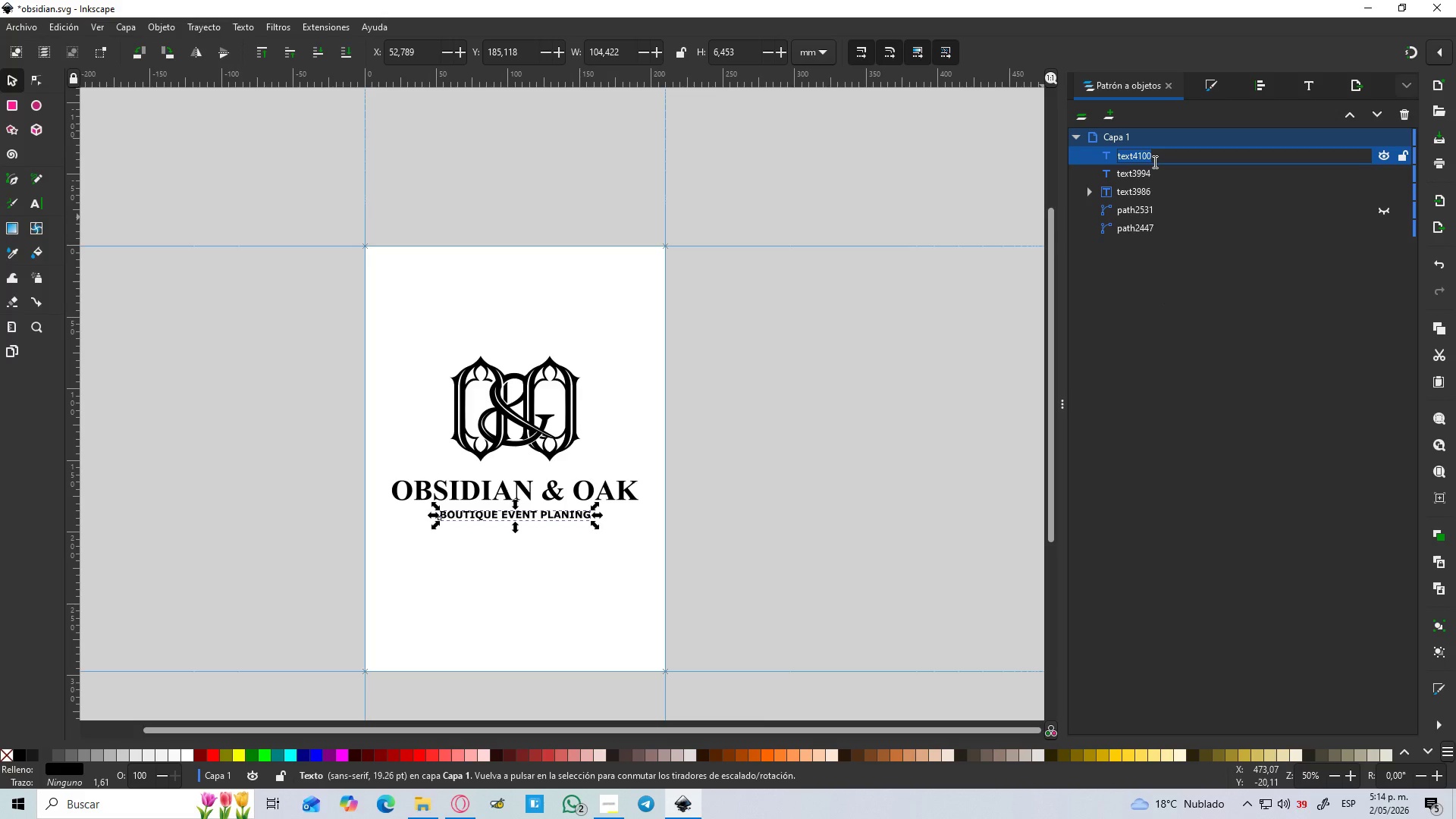 
type(BOUTIQUE EVENT PA)
key(Backspace)
type(LANING)
 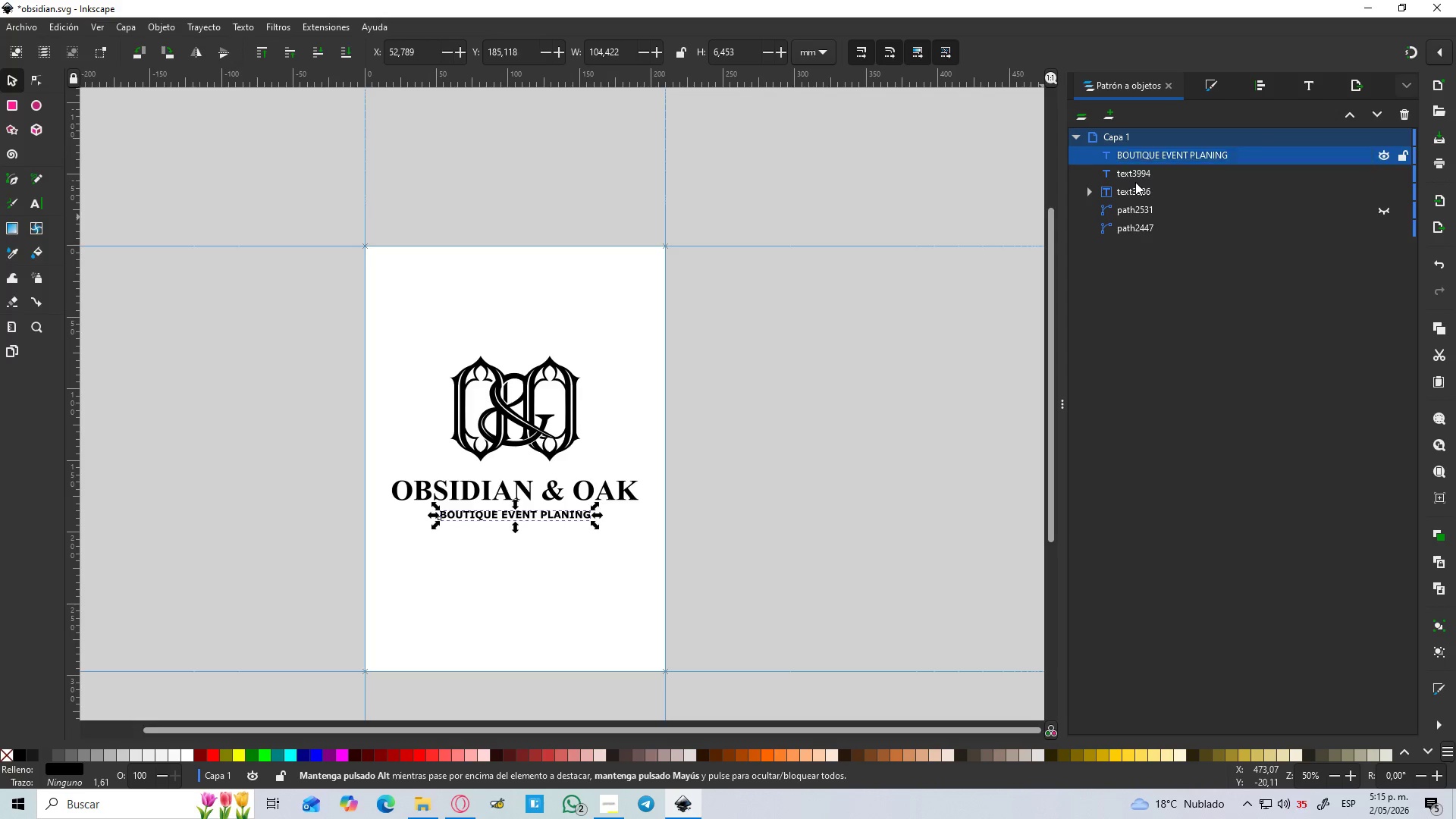 
double_click([1135, 171])
 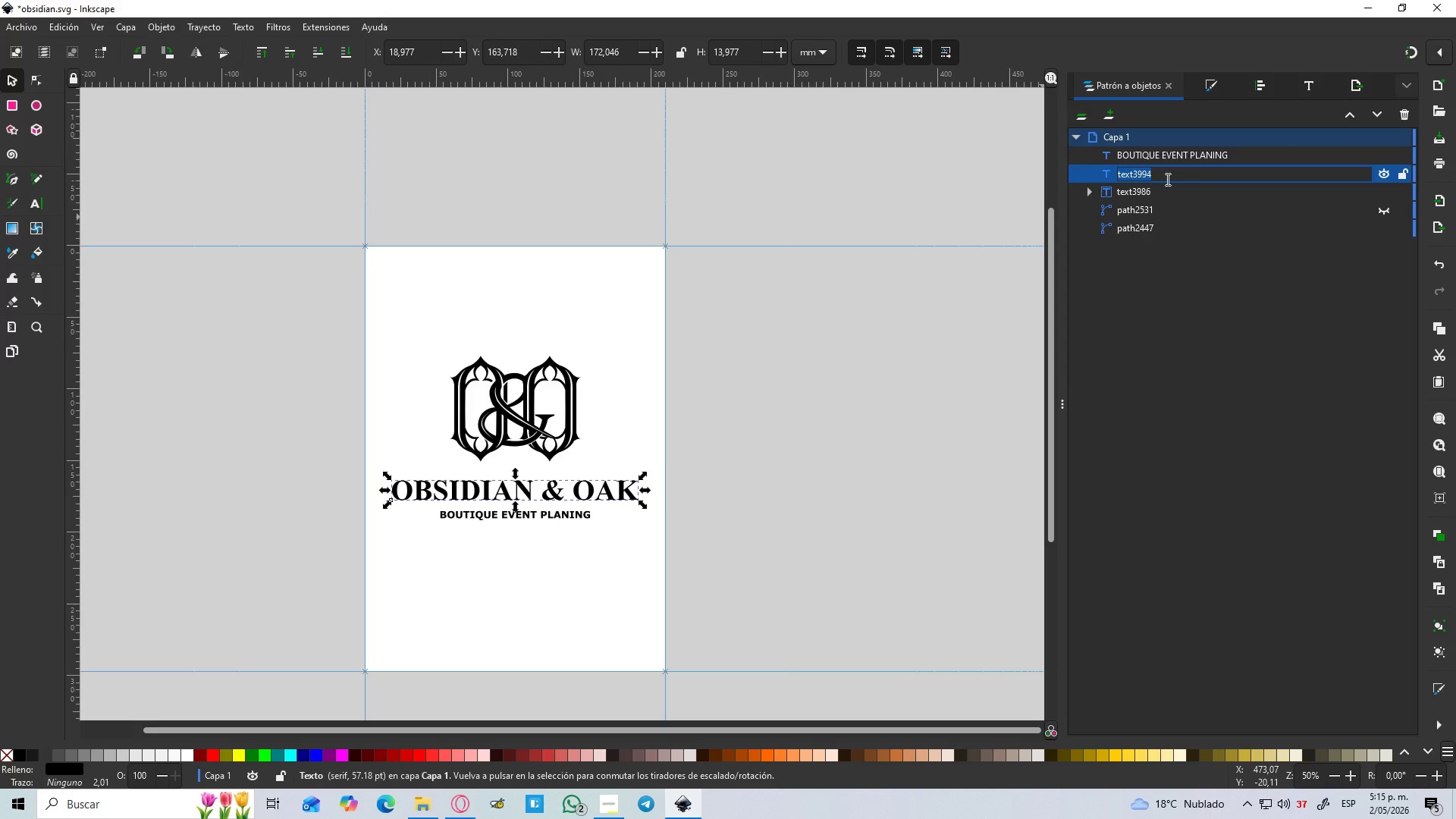 
type(IO)
key(Backspace)
type(BSIDIAN AND OPAK)
key(Backspace)
key(Backspace)
key(Backspace)
type(AK)
 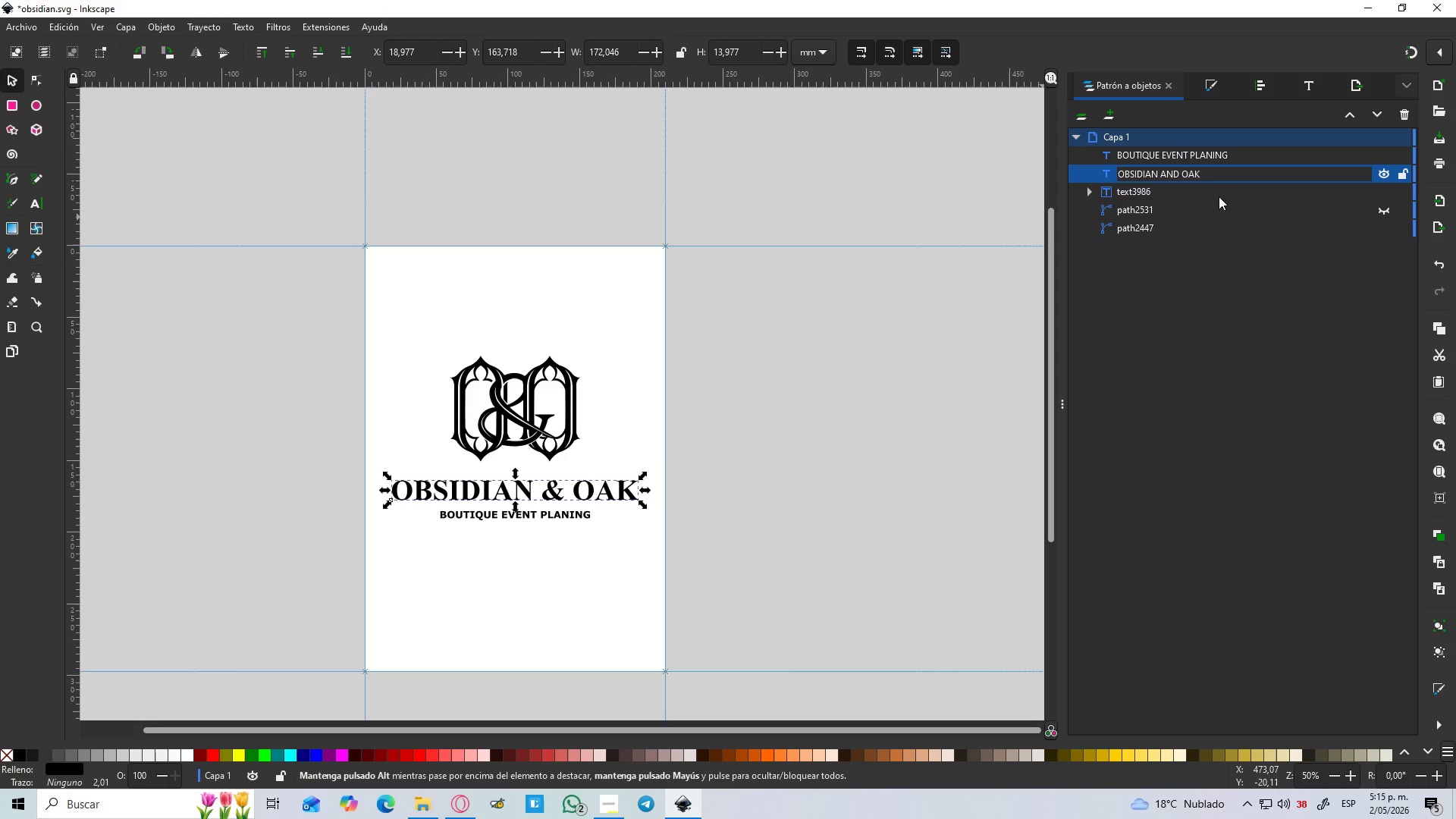 
left_click([1212, 320])
 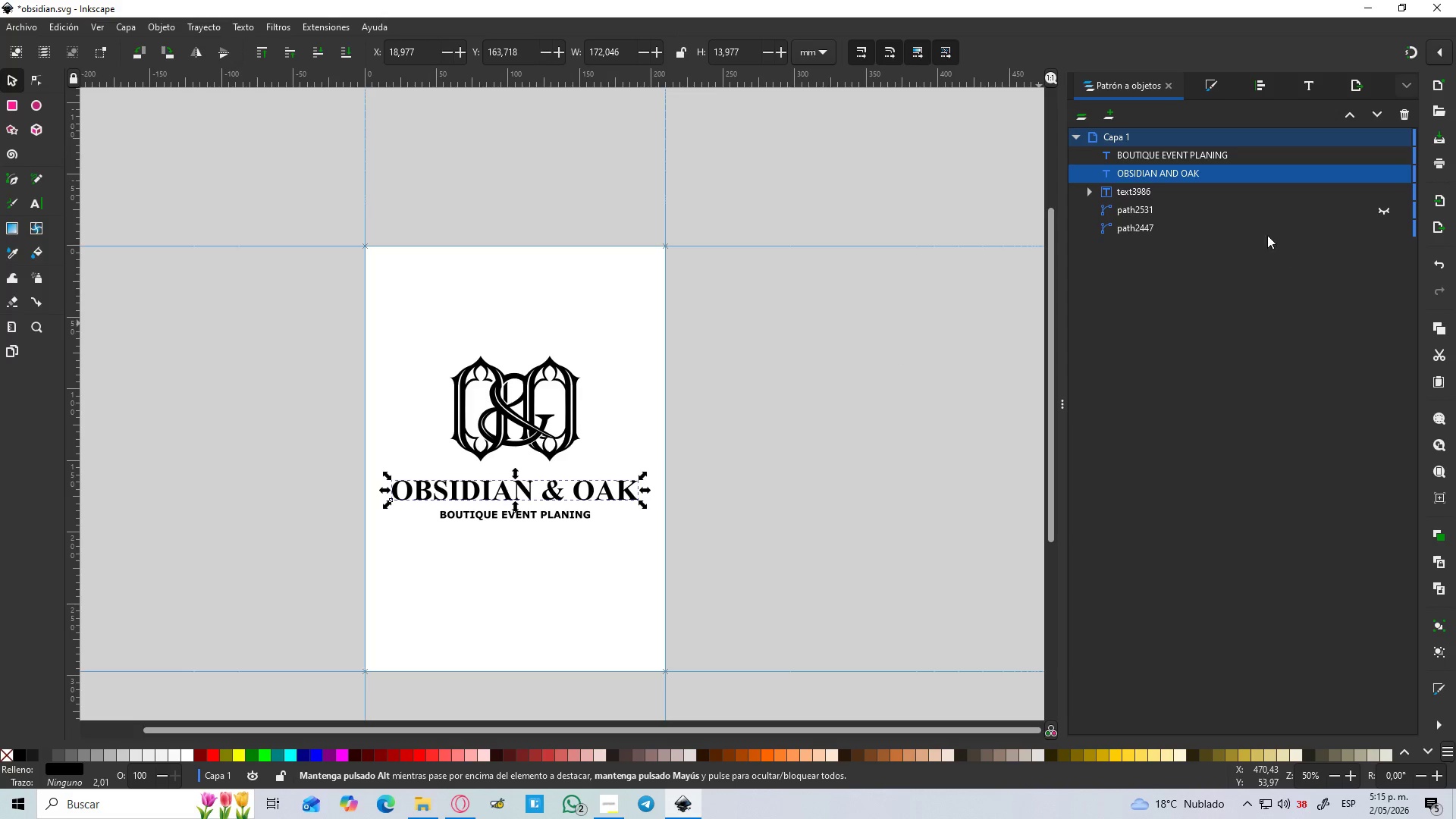 
left_click([1156, 195])
 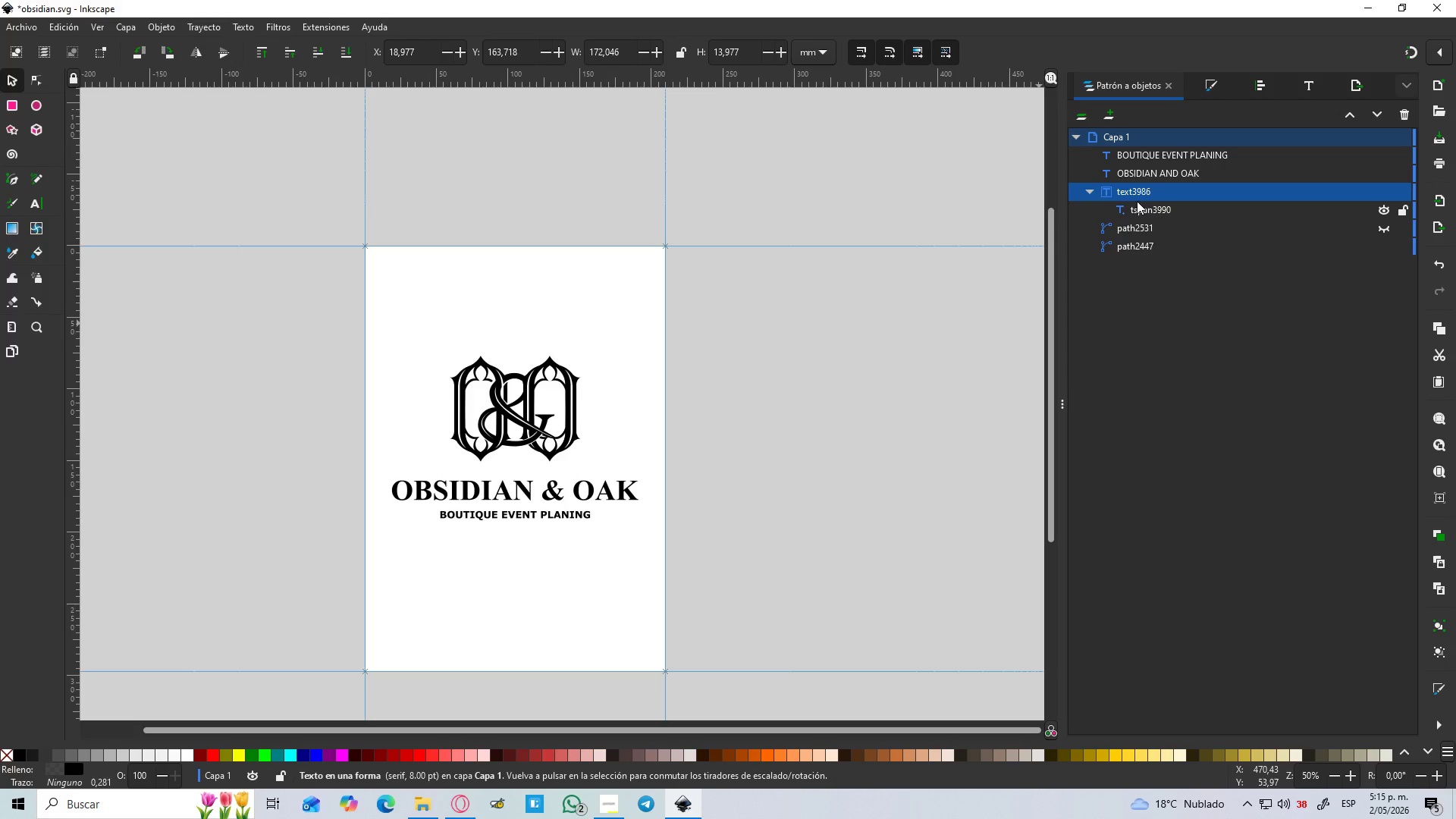 
left_click([1133, 194])
 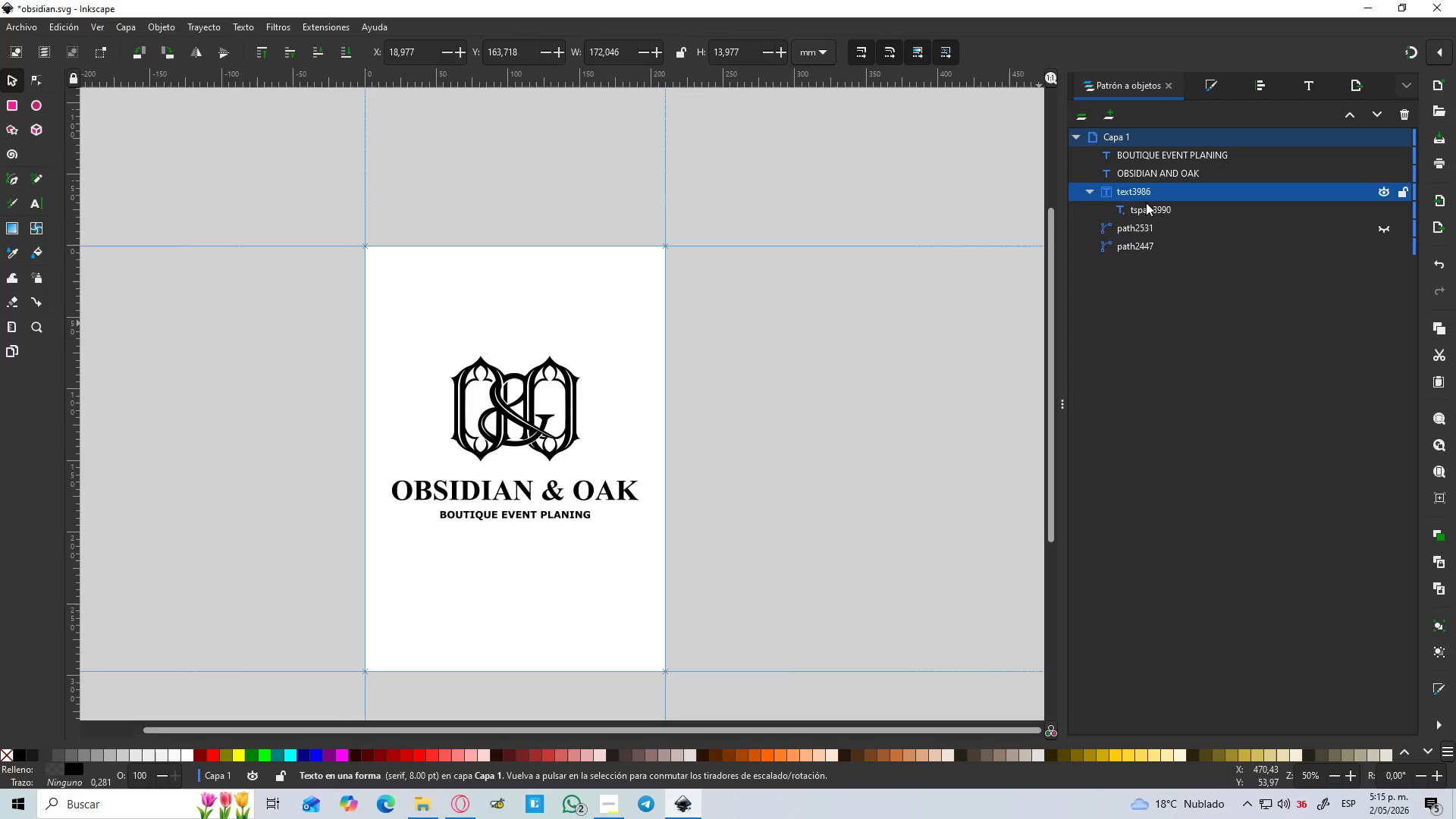 
left_click([1147, 206])
 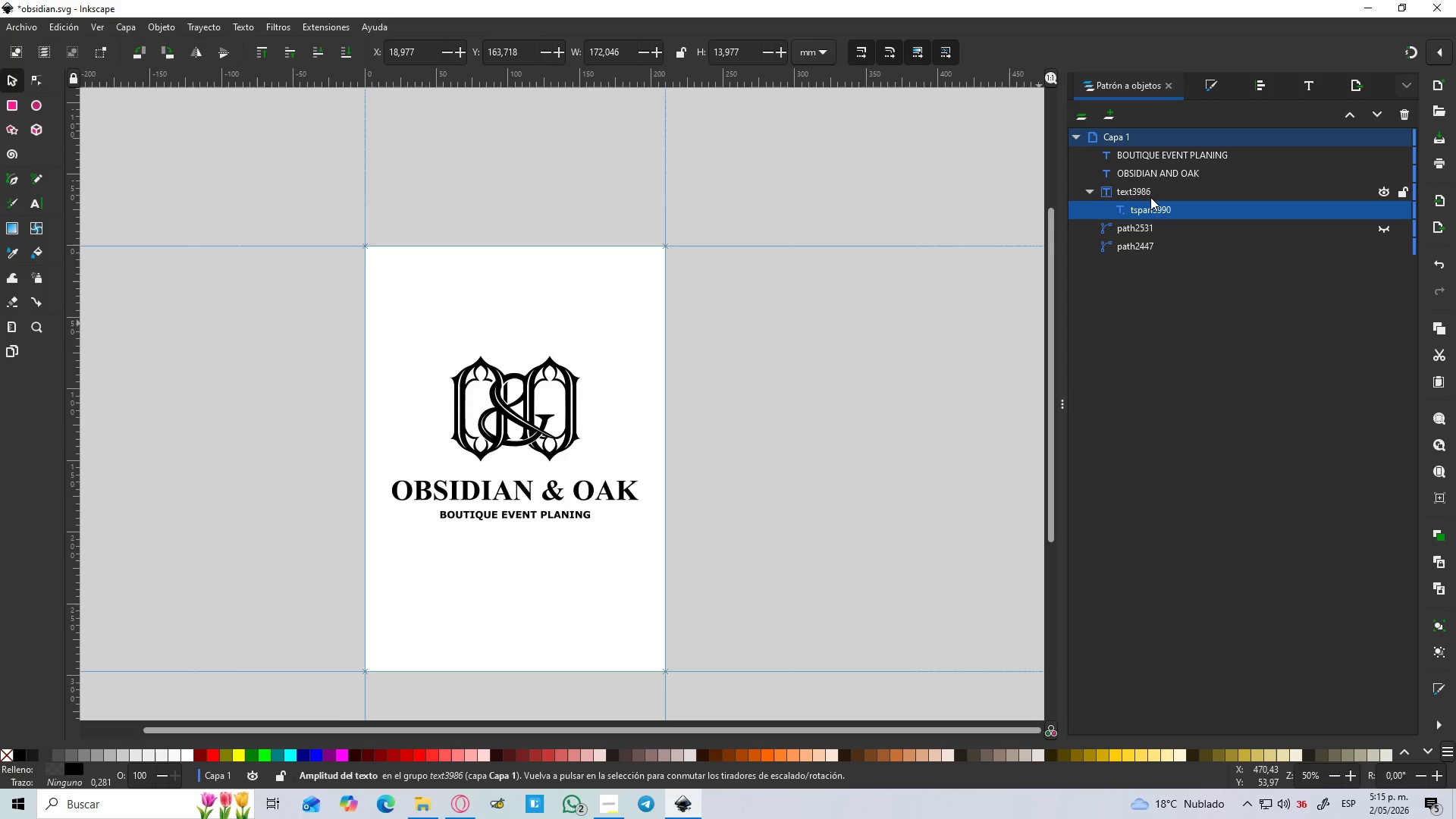 
left_click([1150, 193])
 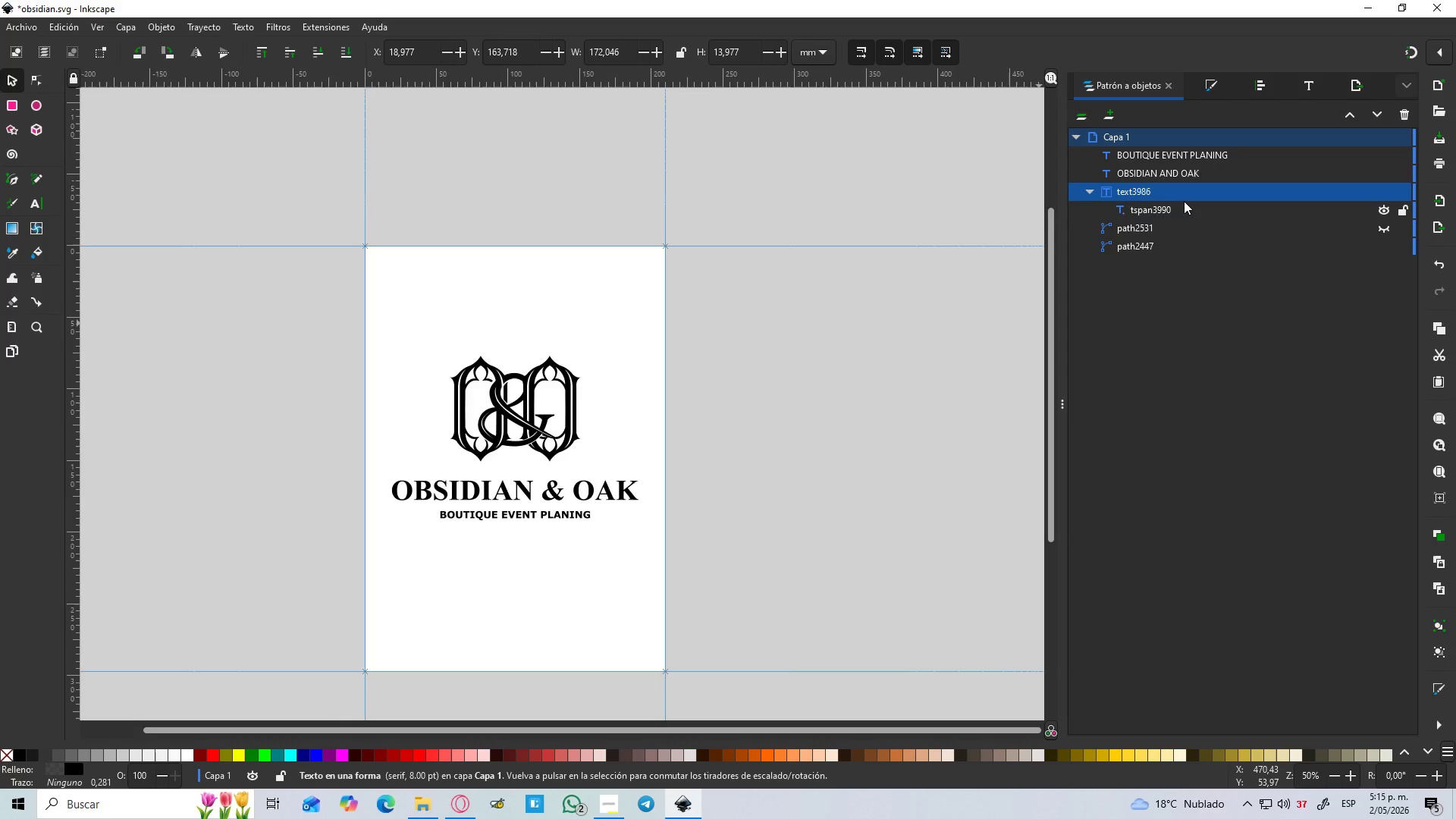 
key(Delete)
 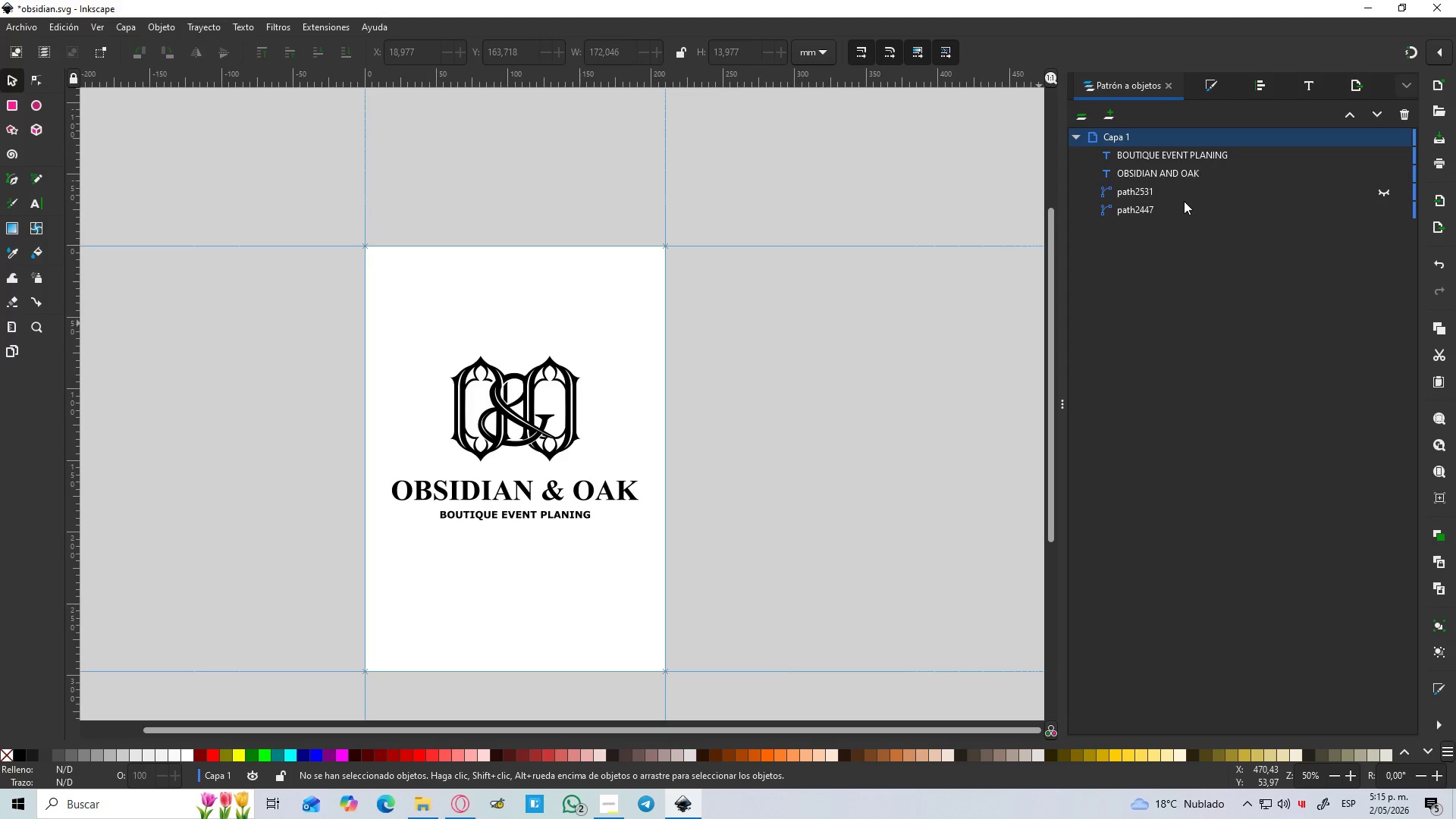 
left_click([1135, 183])
 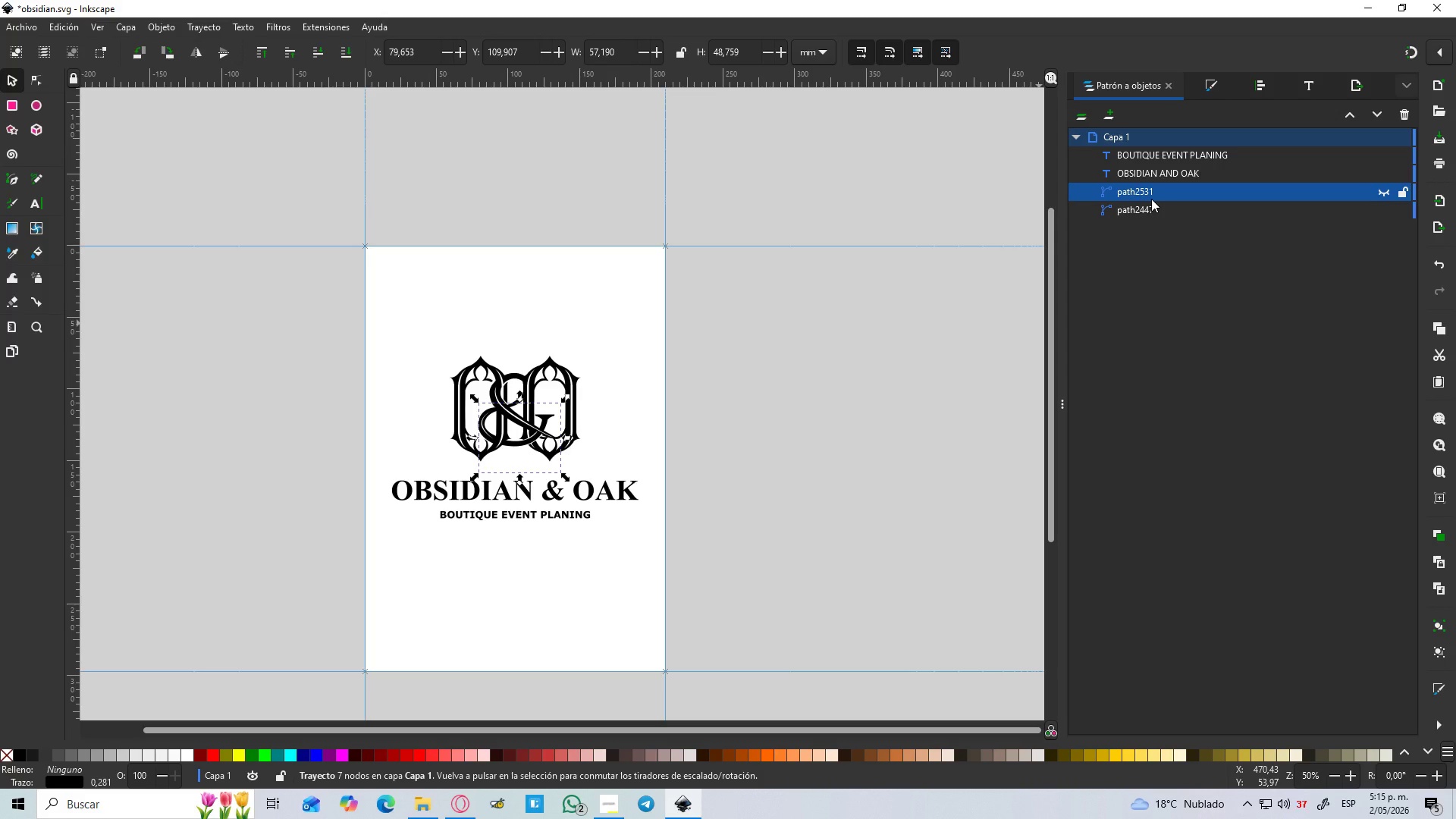 
hold_key(key=ControlLeft, duration=0.78)
scroll: coordinate [517, 429], scroll_direction: up, amount: 3.0
 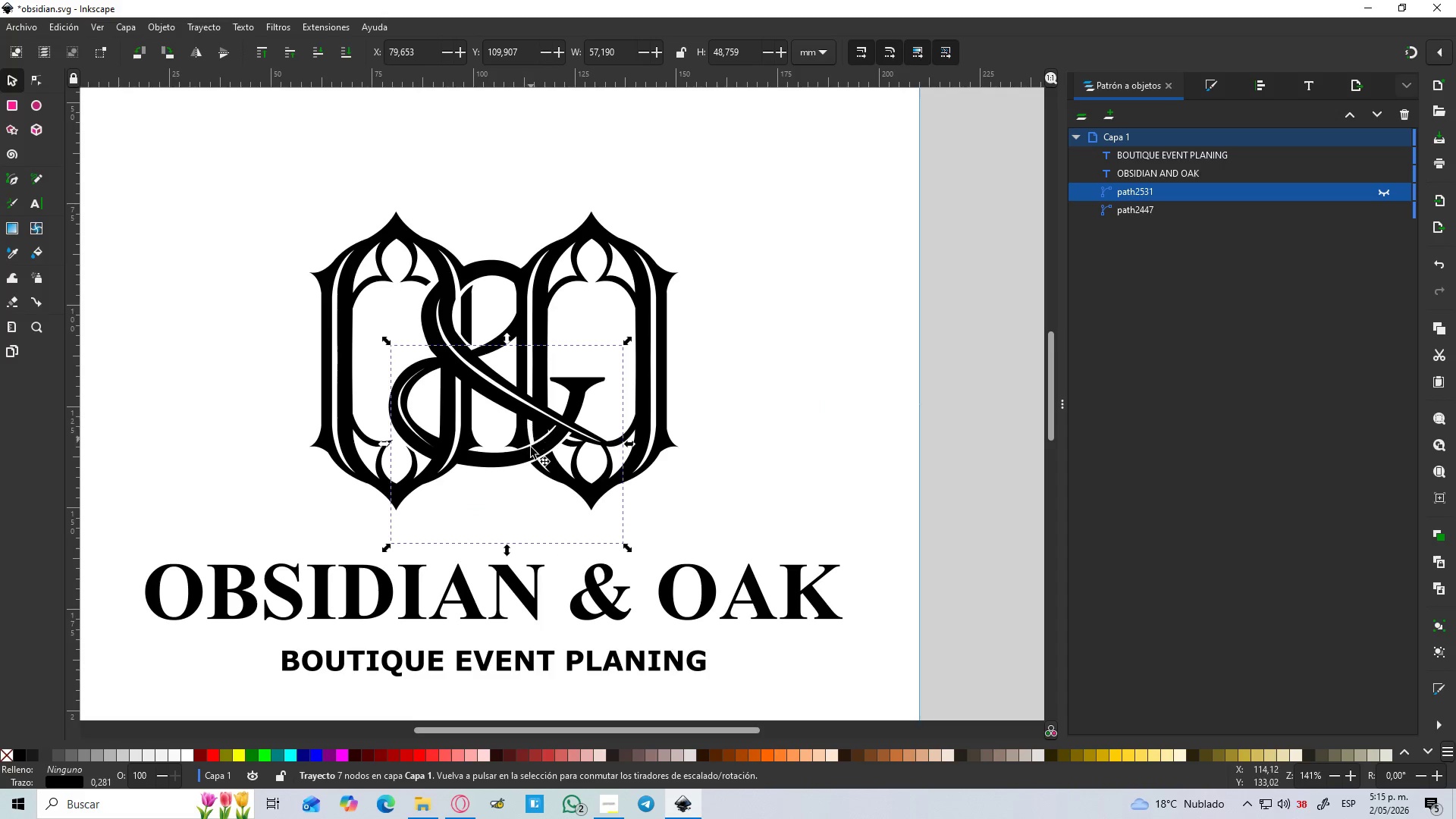 
left_click_drag(start_coordinate=[532, 450], to_coordinate=[645, 457])
 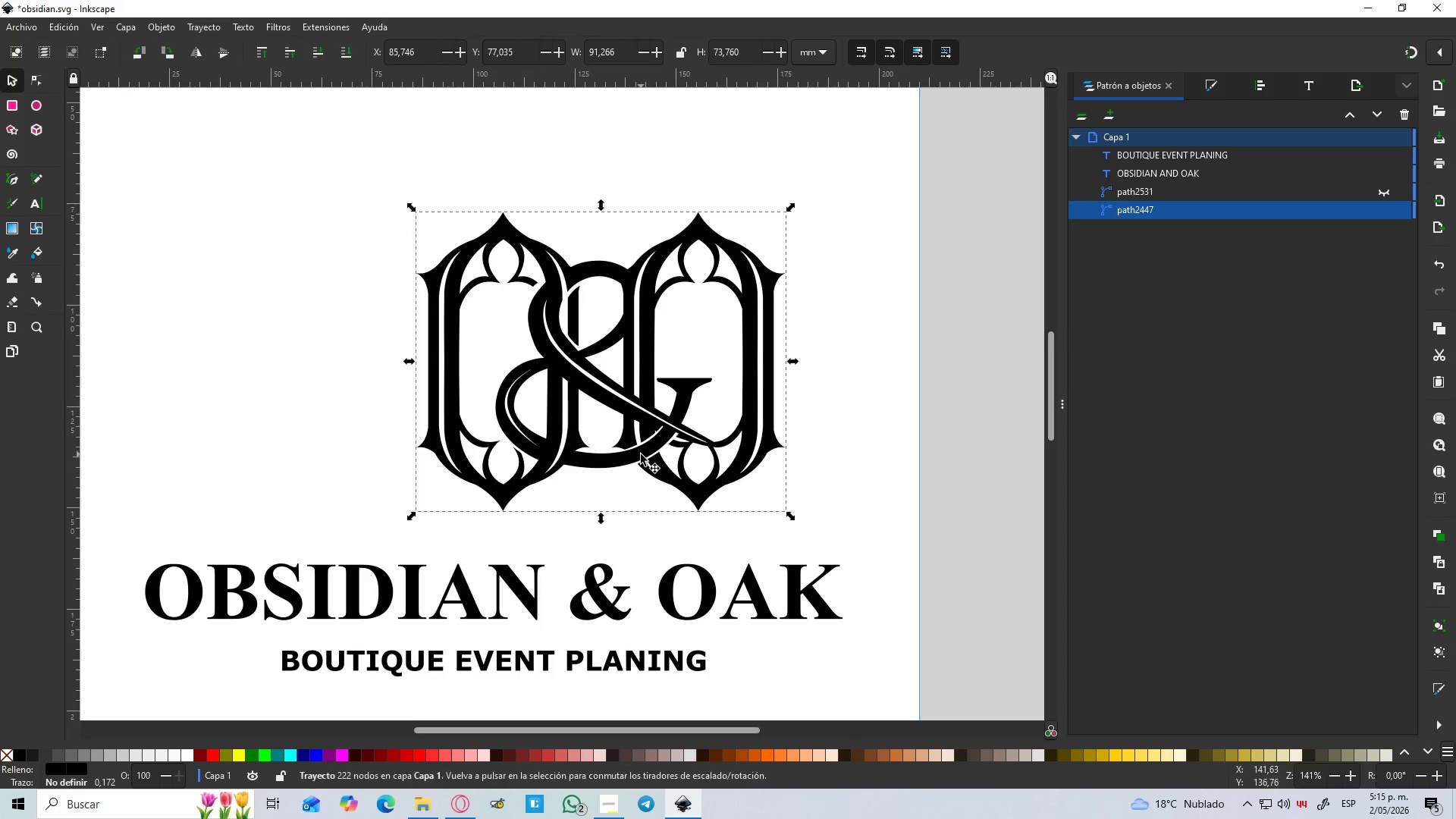 
key(Control+Z)
 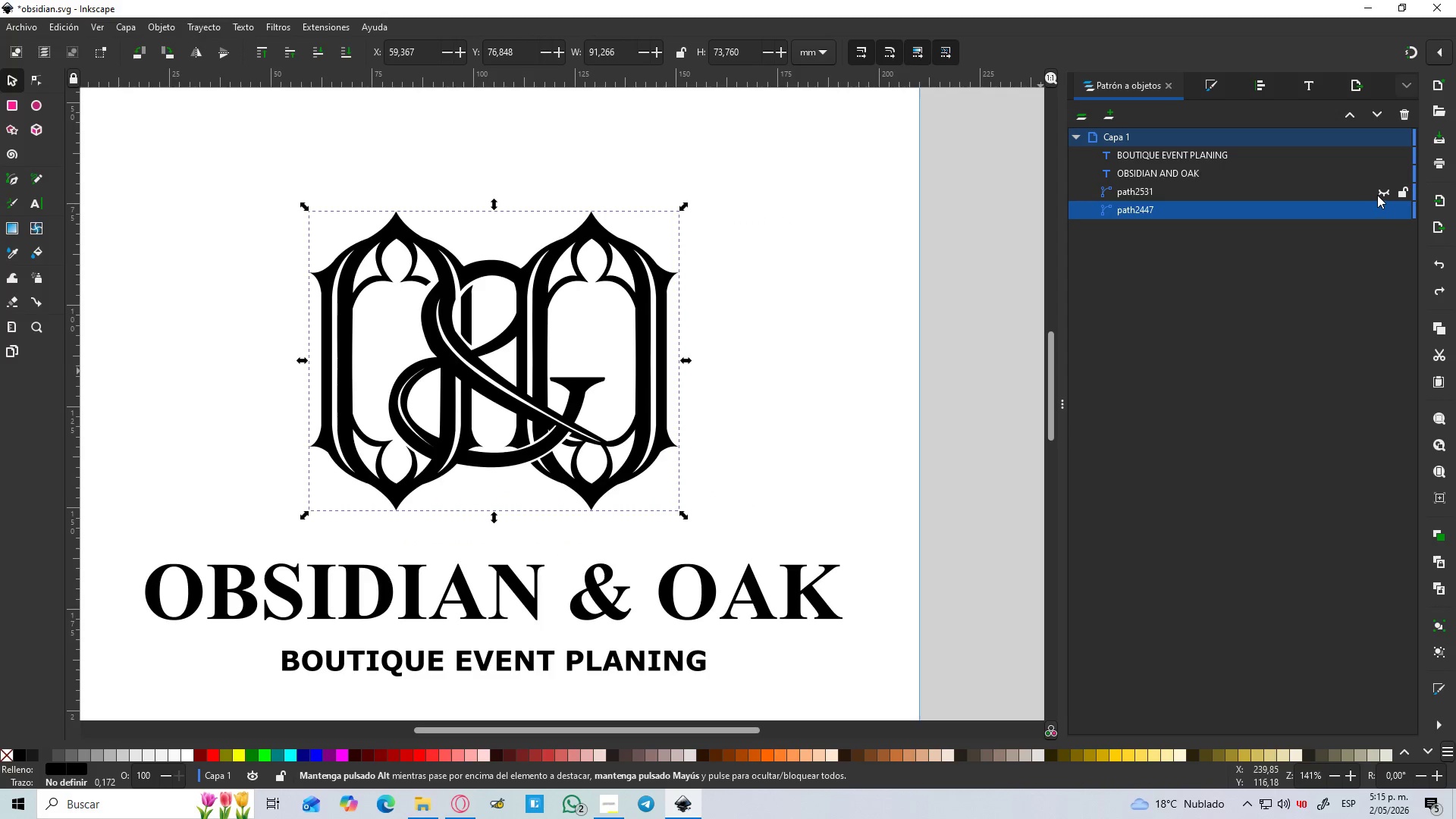 
left_click([1380, 195])
 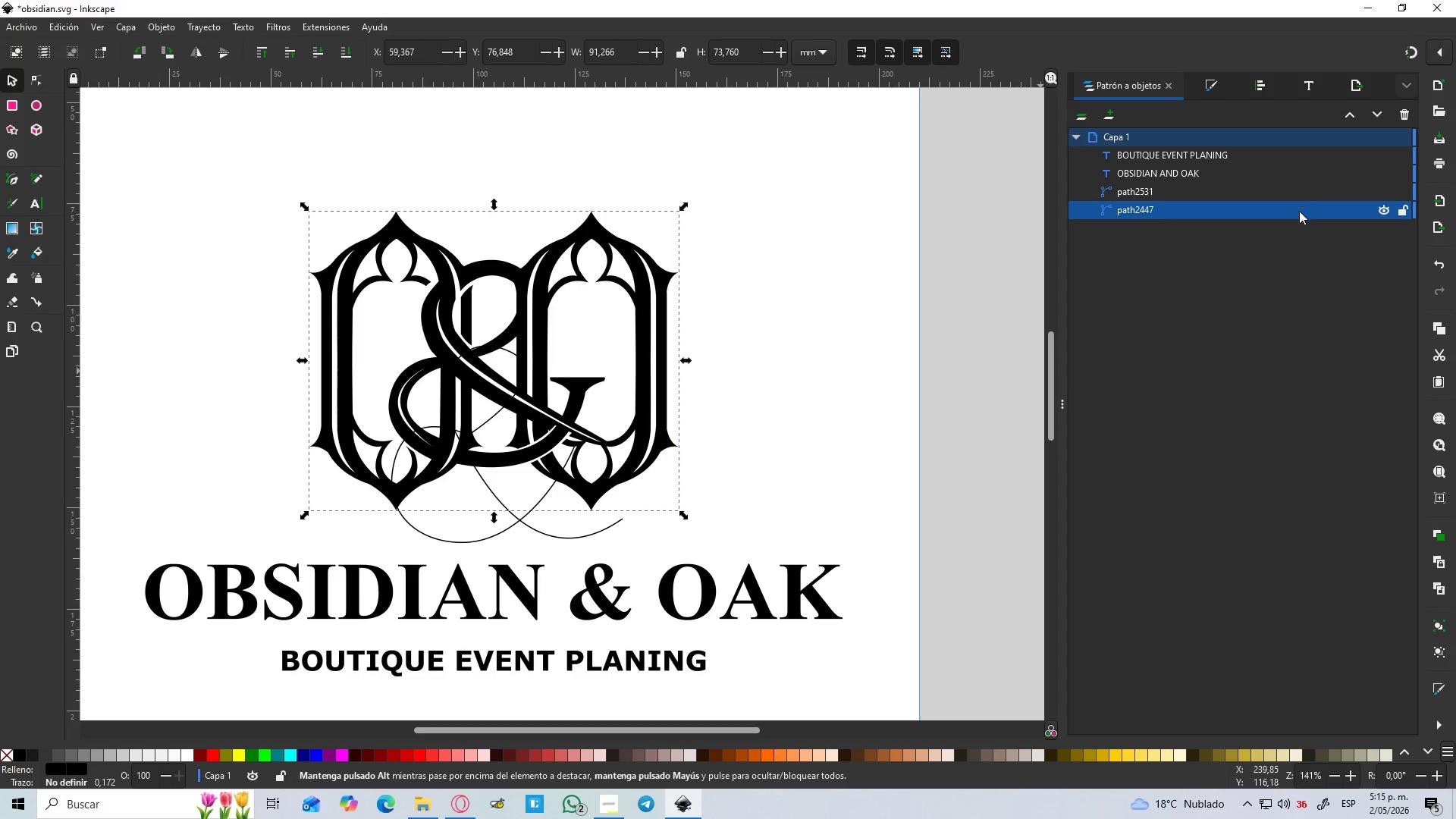 
double_click([1324, 210])
 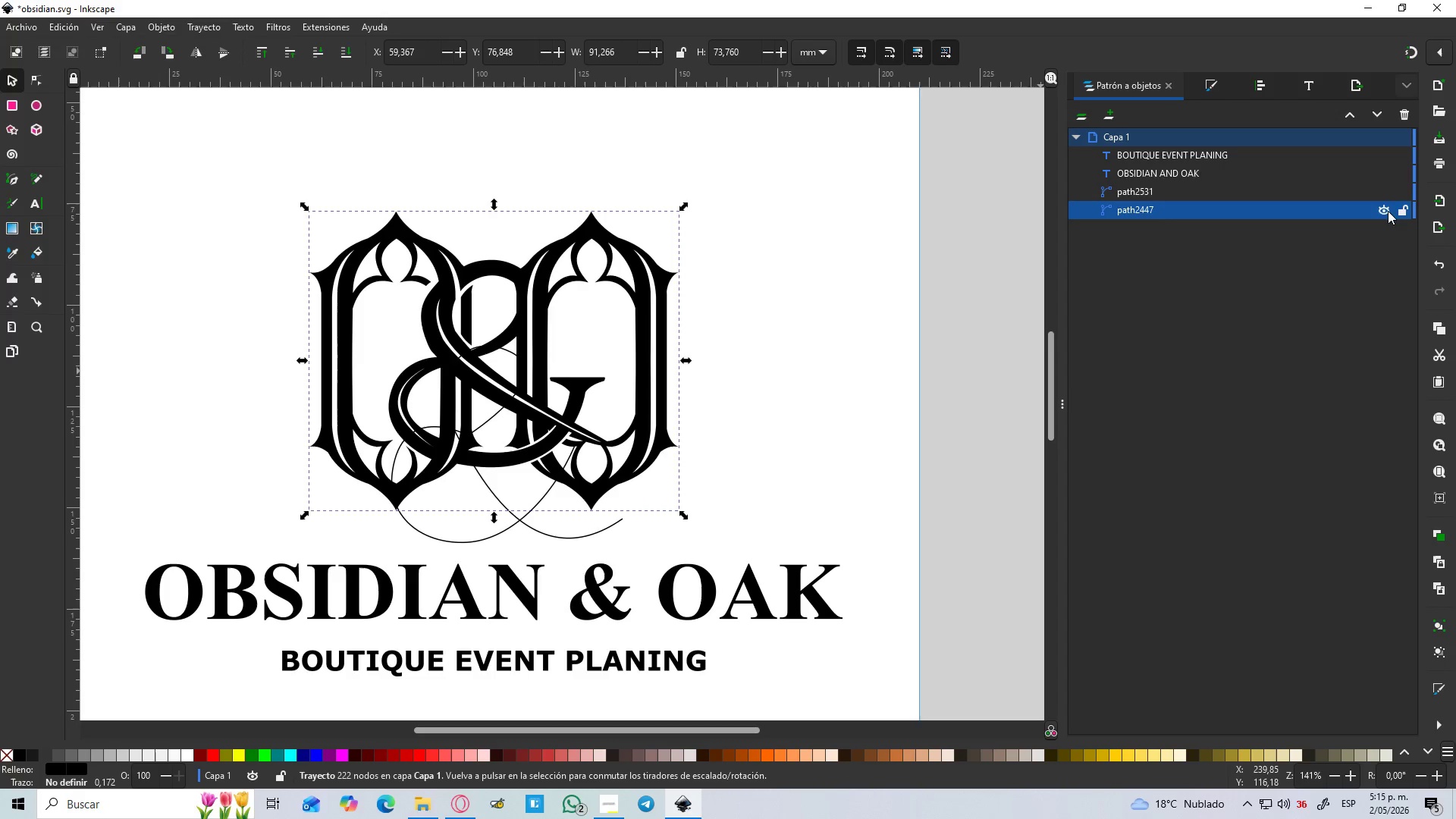 
left_click([1383, 193])
 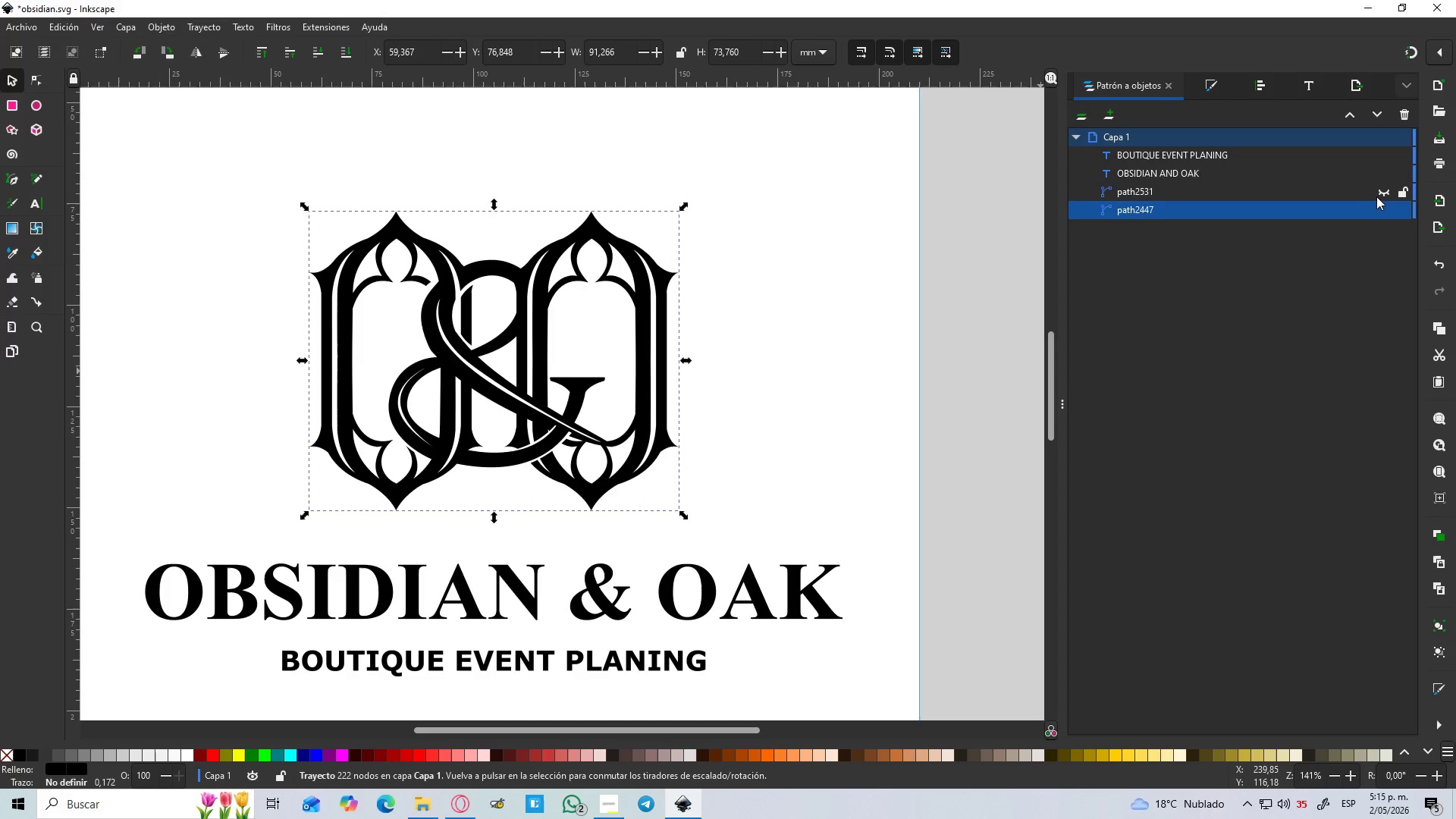 
left_click([1380, 192])
 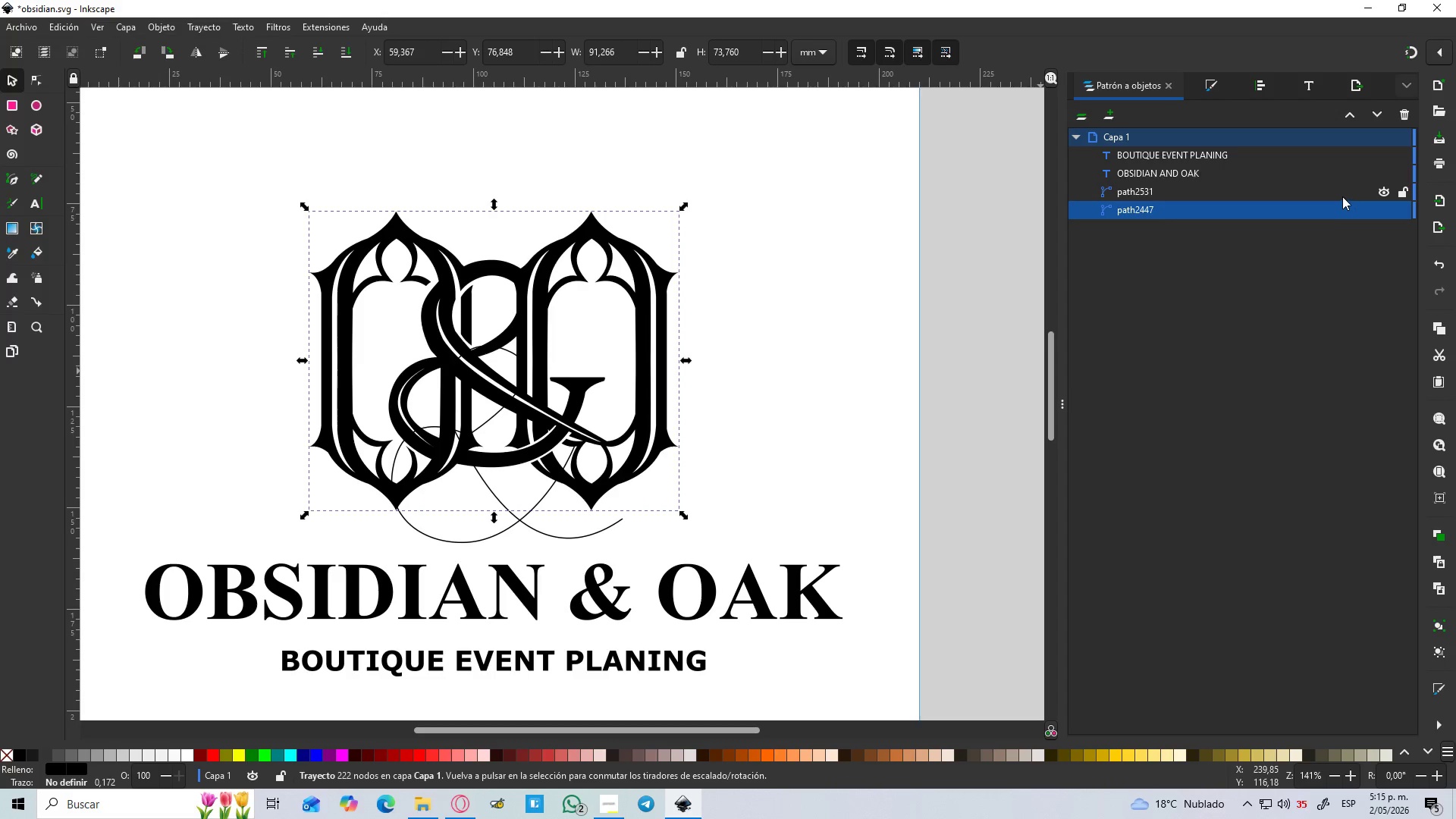 
left_click([1341, 196])
 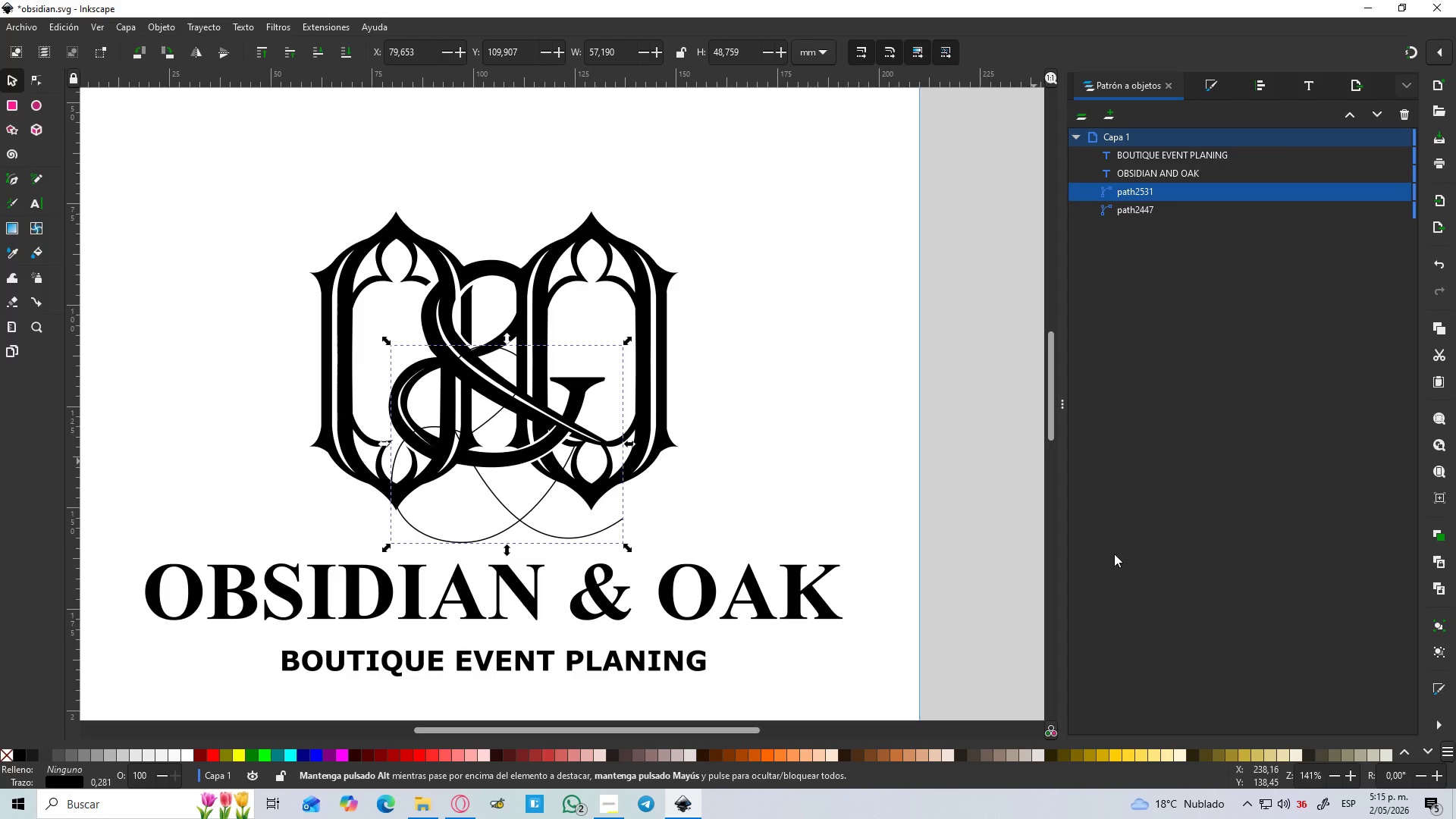 
key(Delete)
 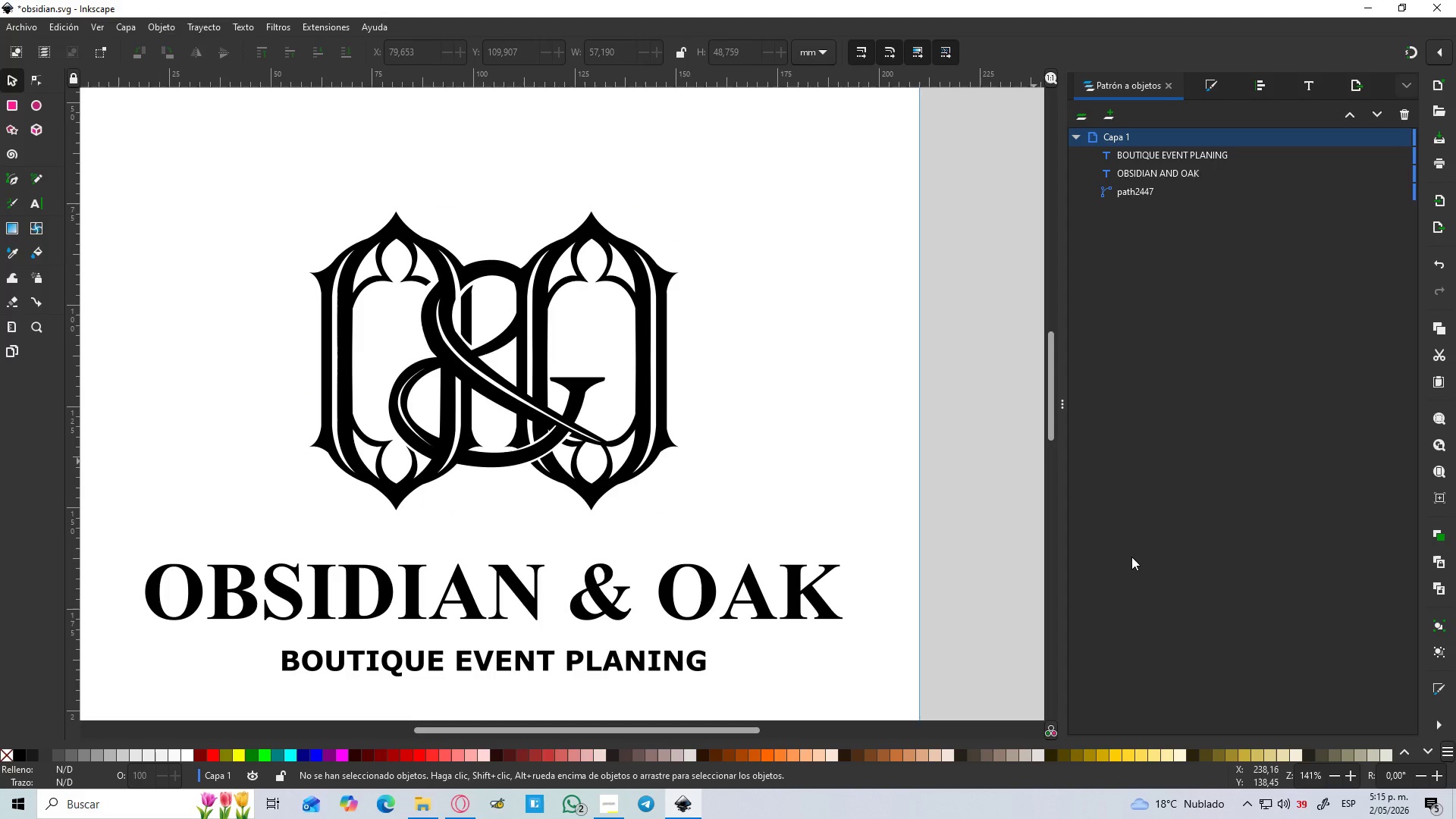 
hold_key(key=ControlLeft, duration=1.03)
scroll: coordinate [927, 404], scroll_direction: down, amount: 4.0
 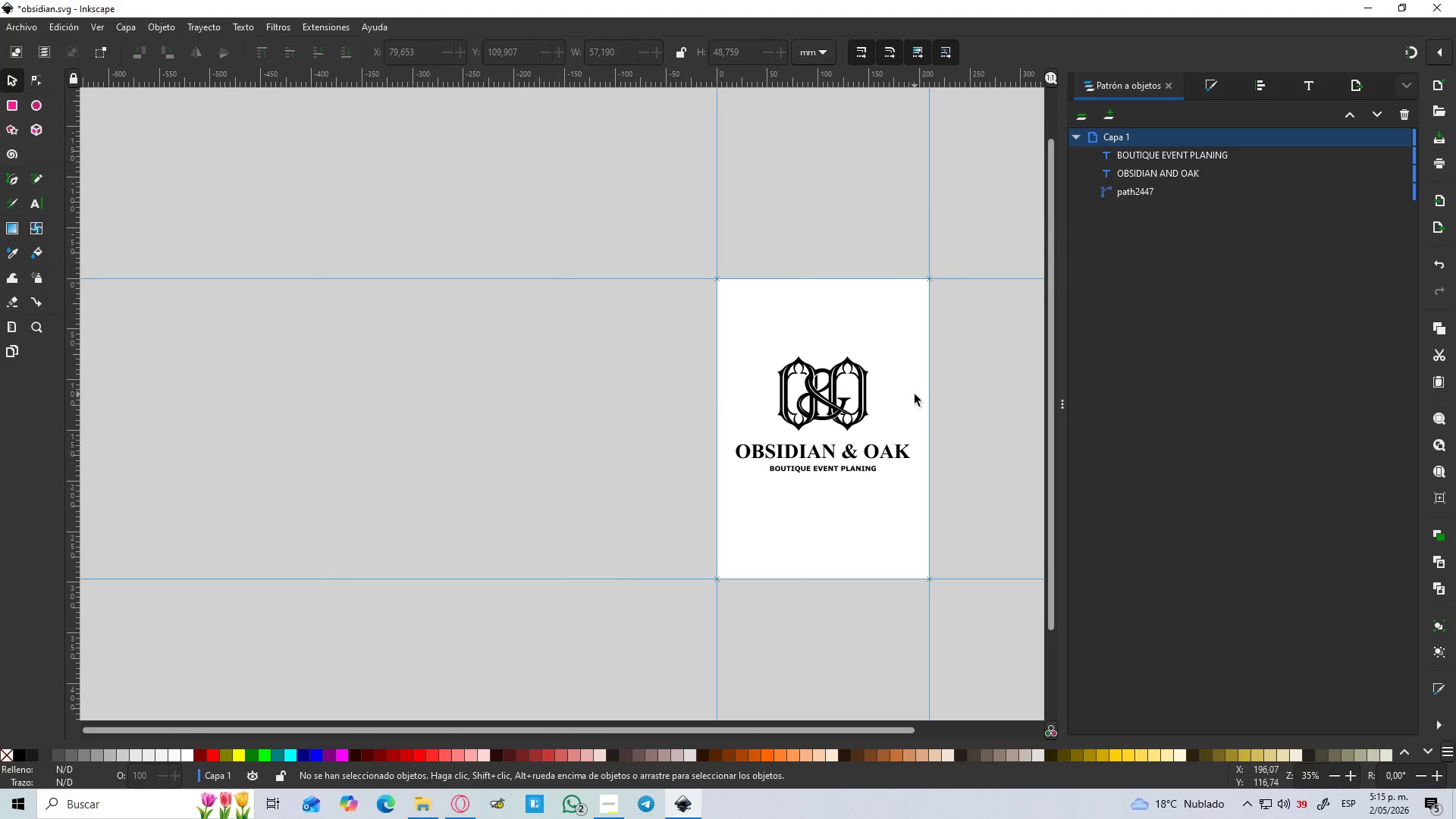 
hold_key(key=Space, duration=0.5)
 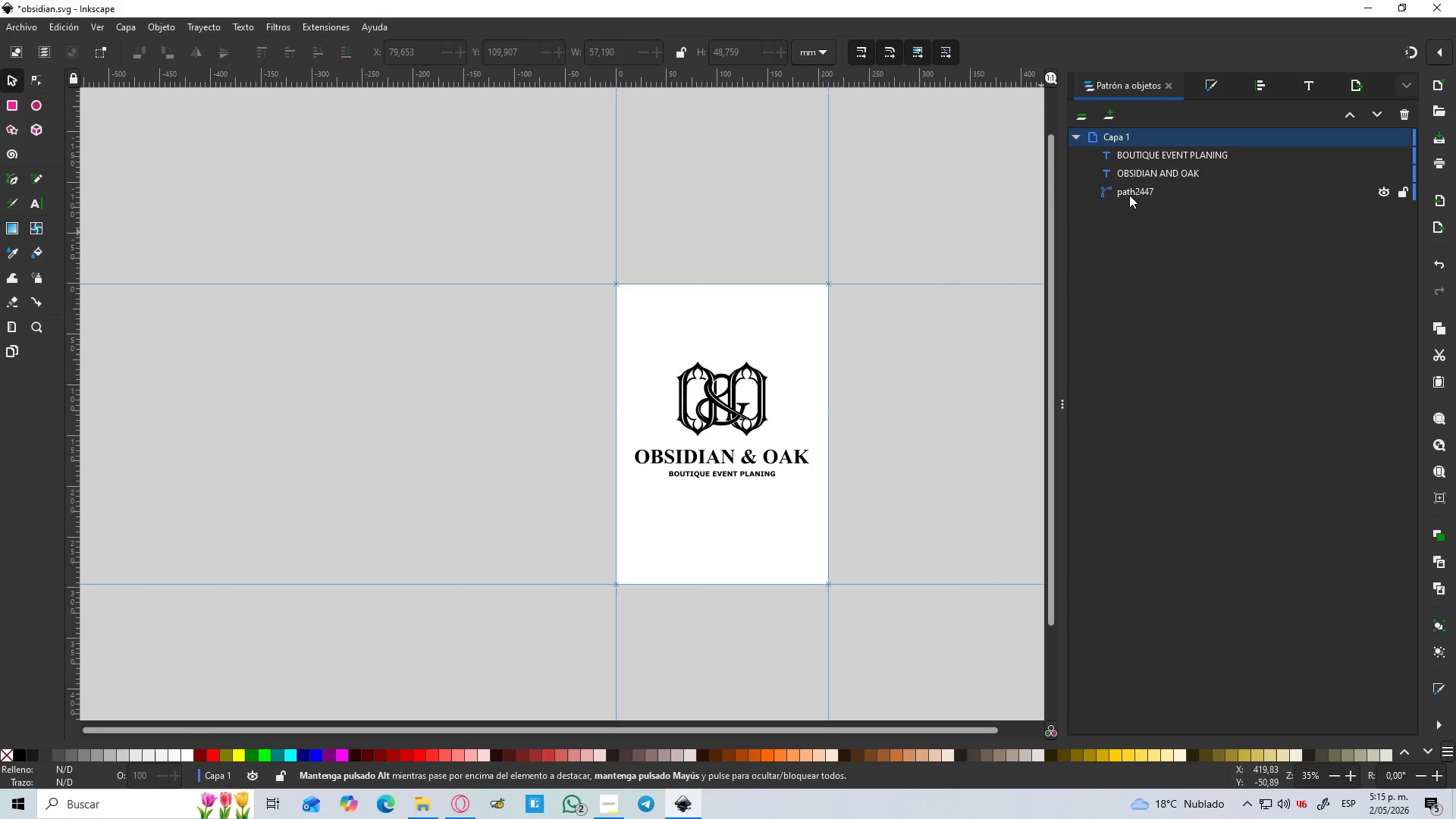 
double_click([1129, 195])
 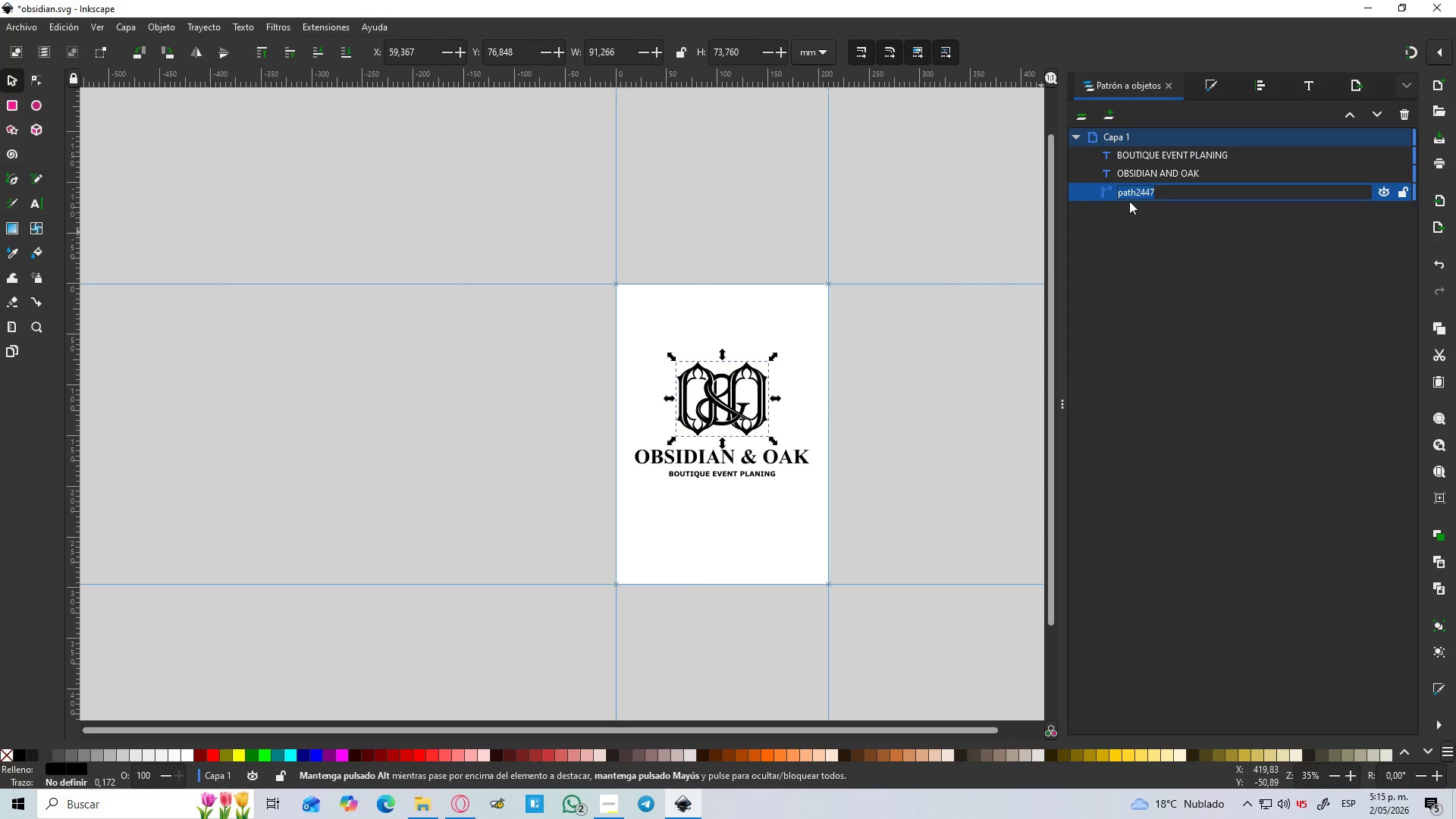 
type(LOGO)
 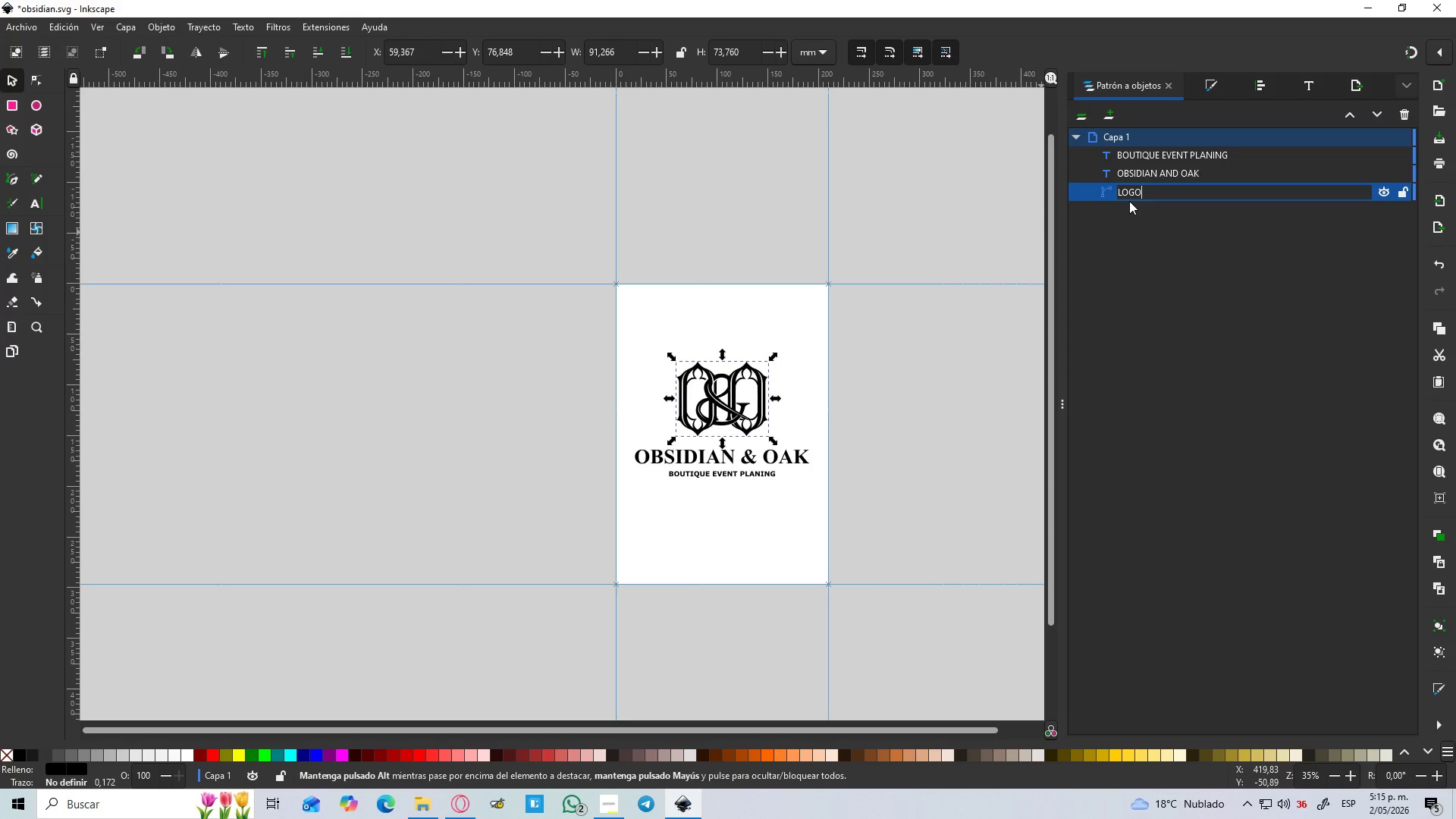 
key(Enter)
 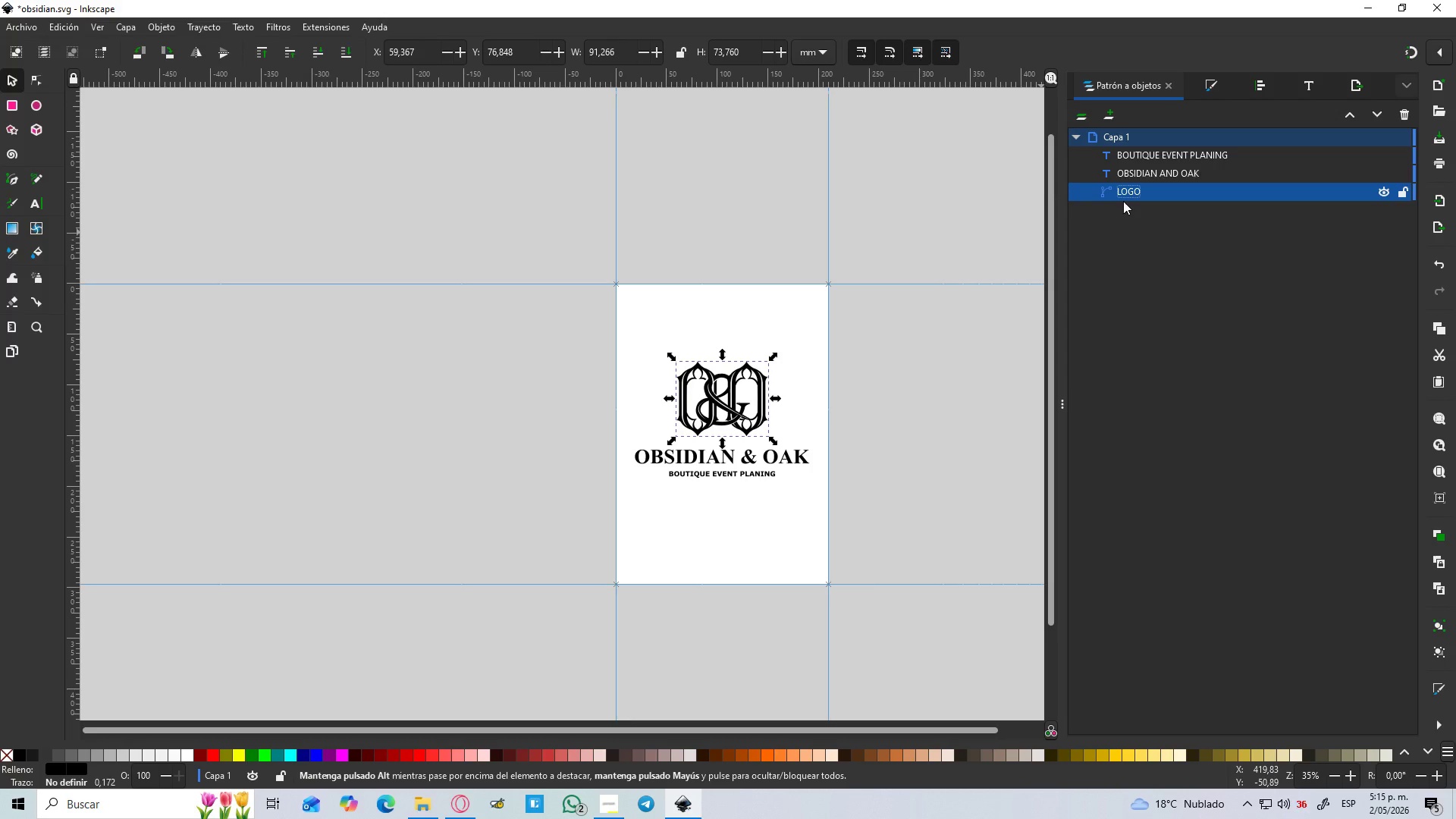 
hold_key(key=ControlLeft, duration=1.53)
scroll: coordinate [1161, 220], scroll_direction: up, amount: 1.0
 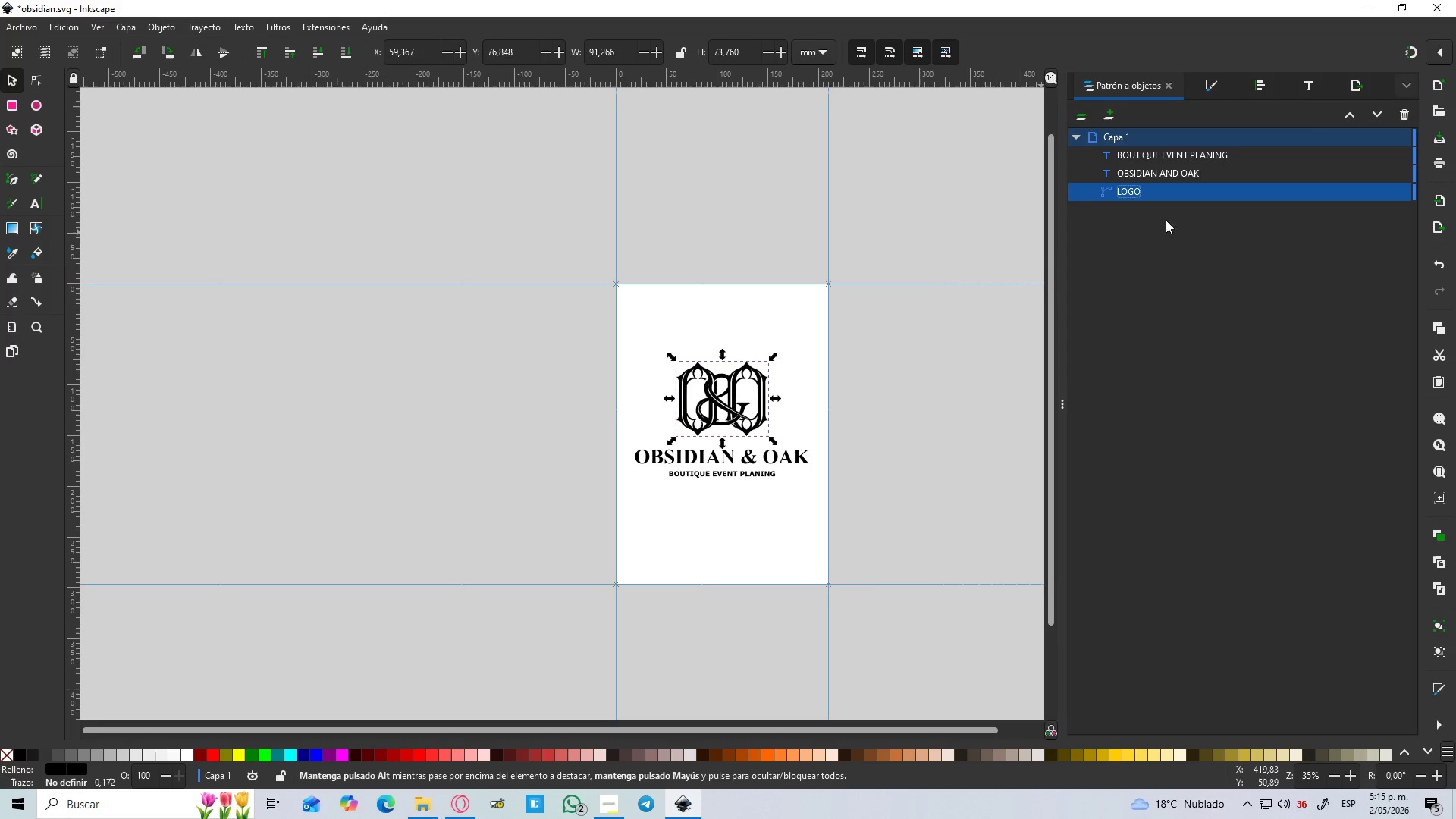 
hold_key(key=ControlLeft, duration=0.31)
 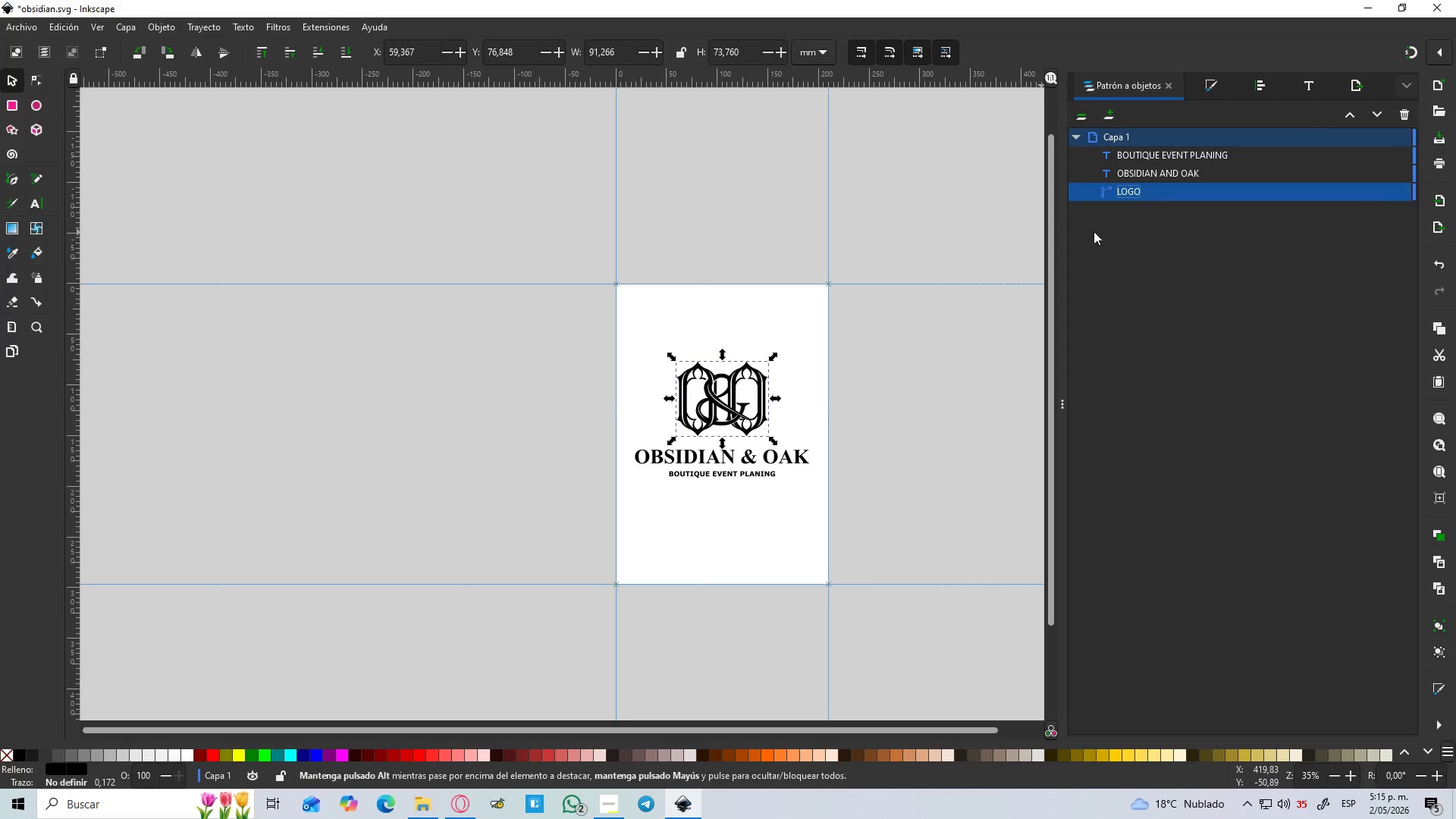 
scroll: coordinate [1159, 213], scroll_direction: up, amount: 1.0
 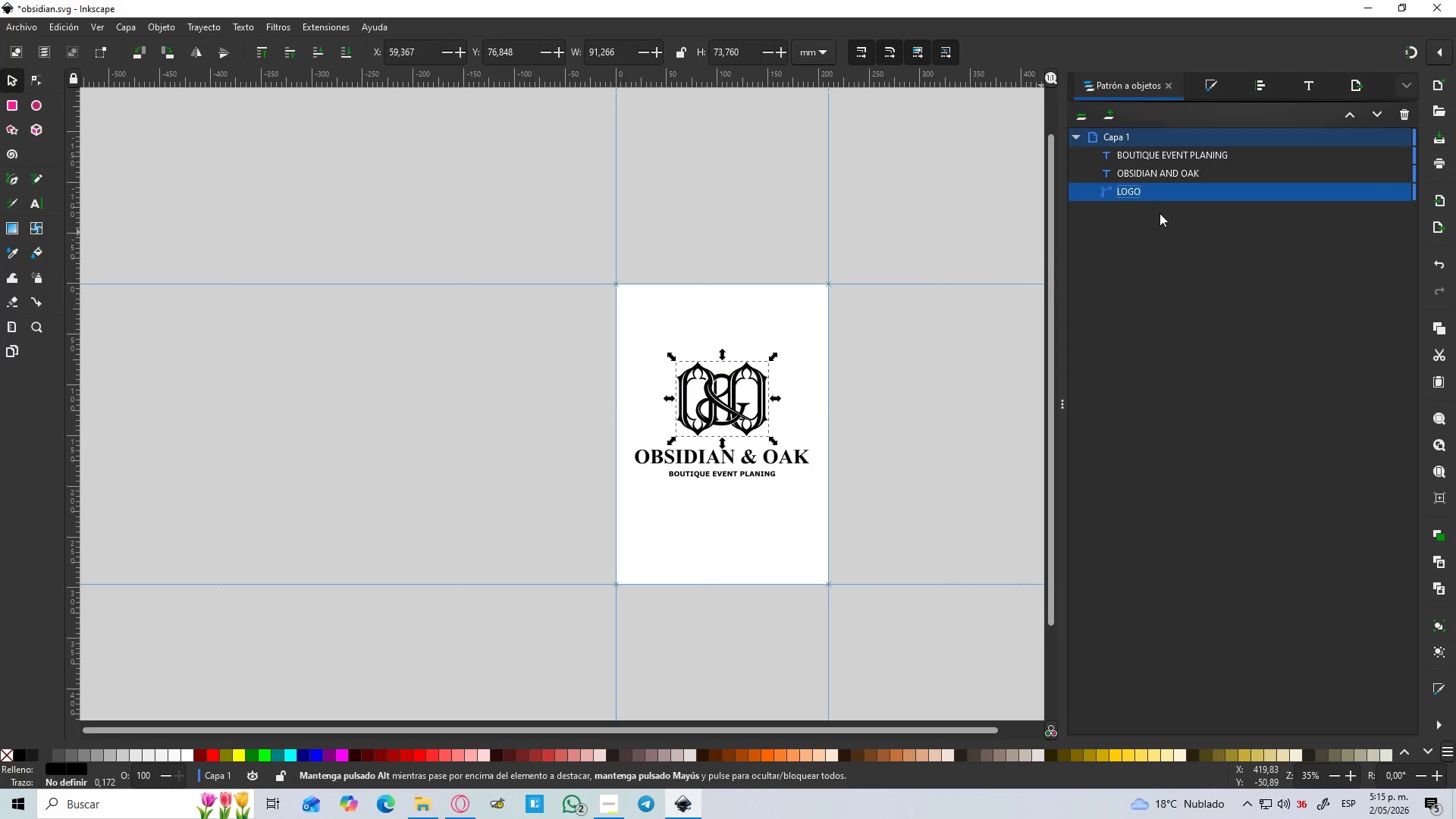 
hold_key(key=Space, duration=0.45)
 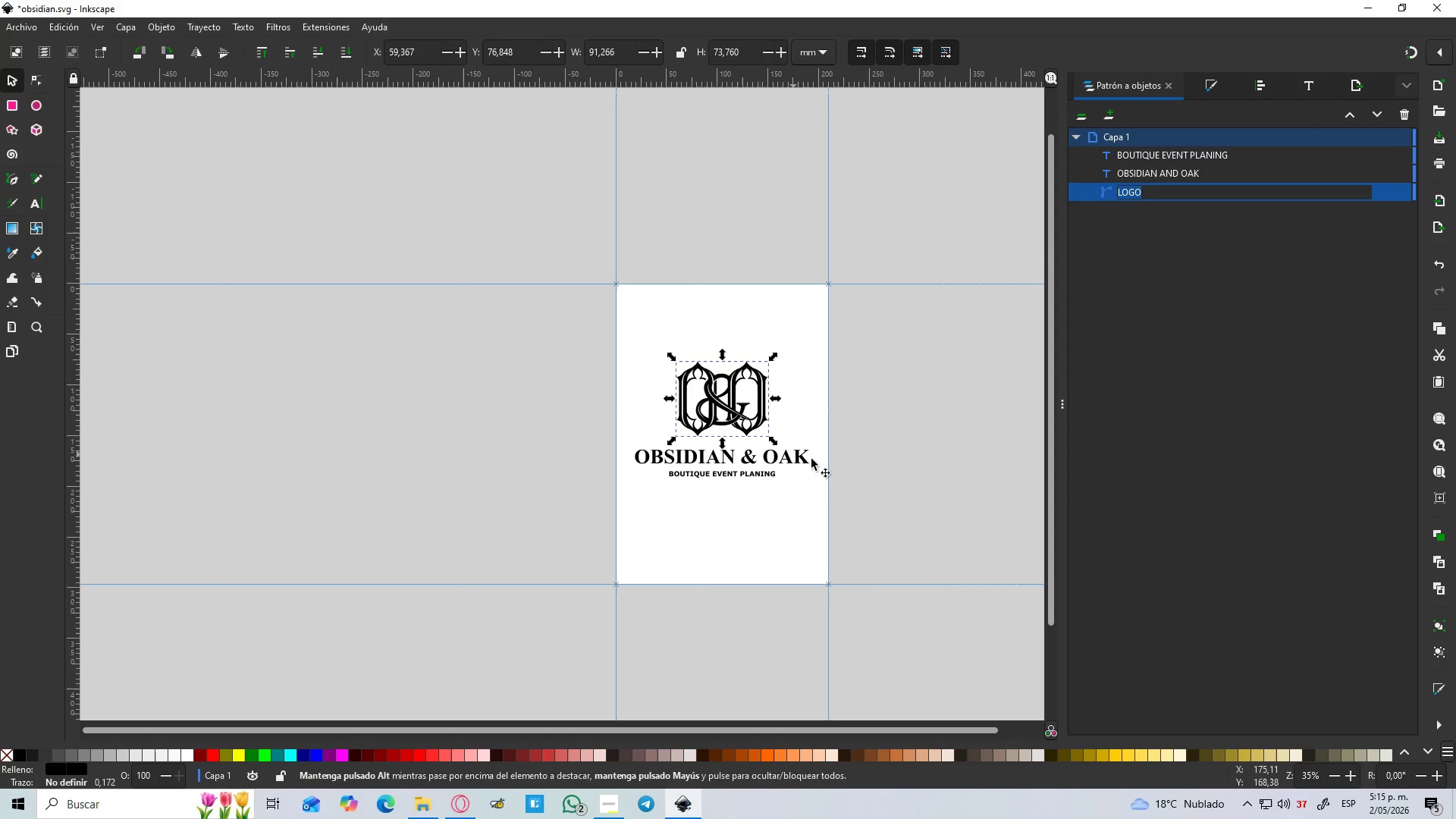 
left_click([853, 460])
 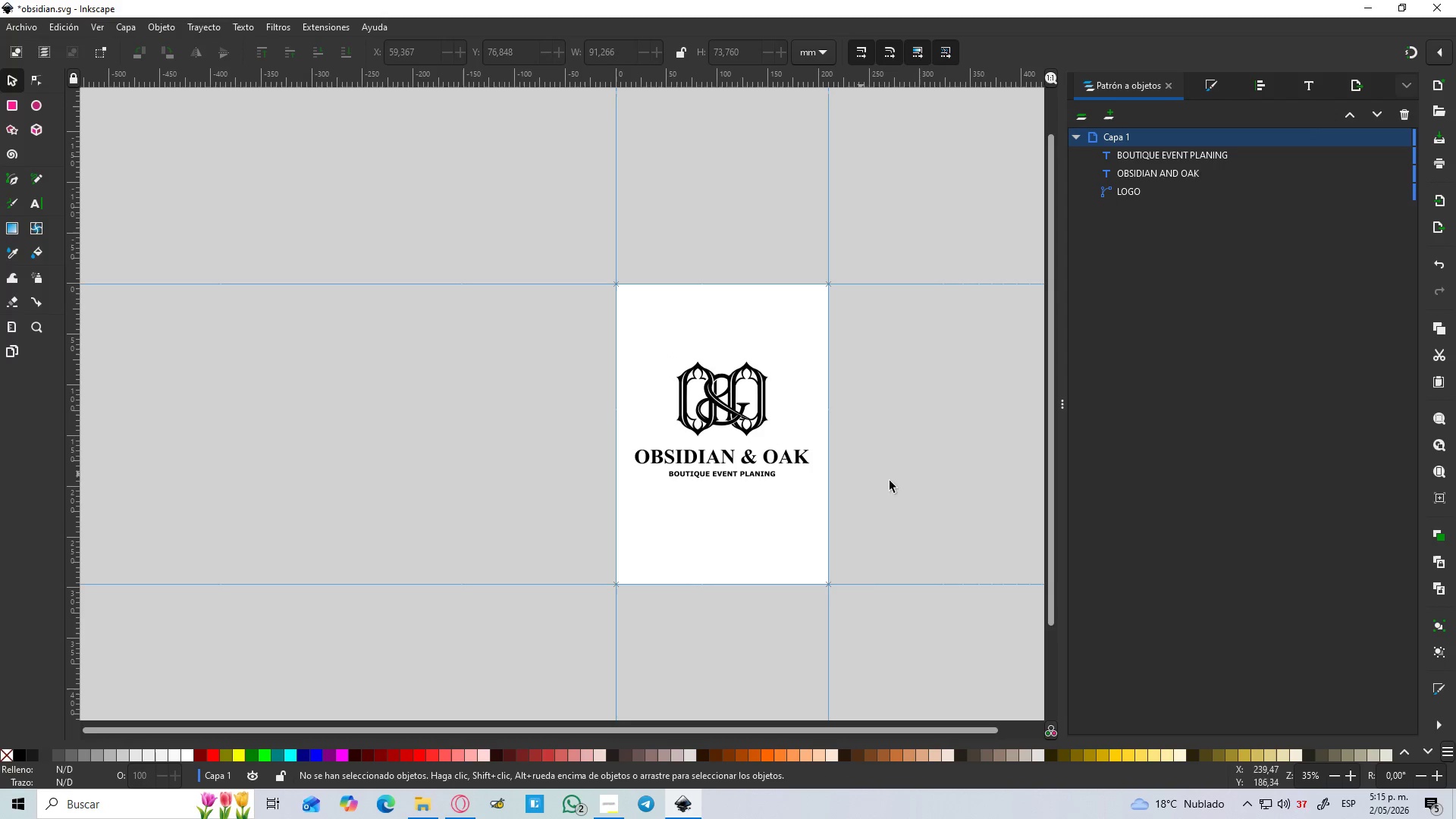 
hold_key(key=Space, duration=0.56)
 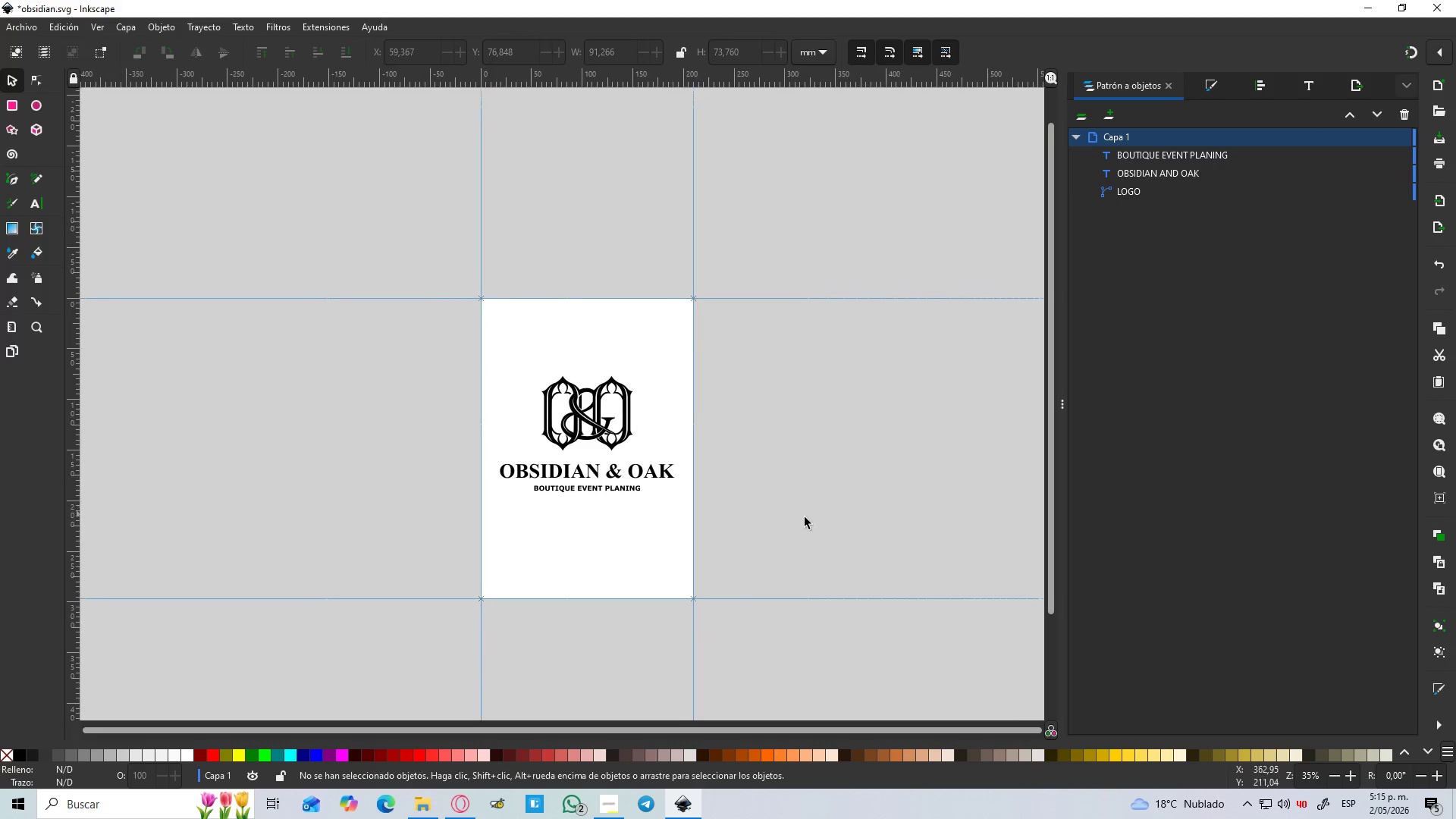 
hold_key(key=ControlLeft, duration=0.84)
scroll: coordinate [749, 519], scroll_direction: up, amount: 2.0
 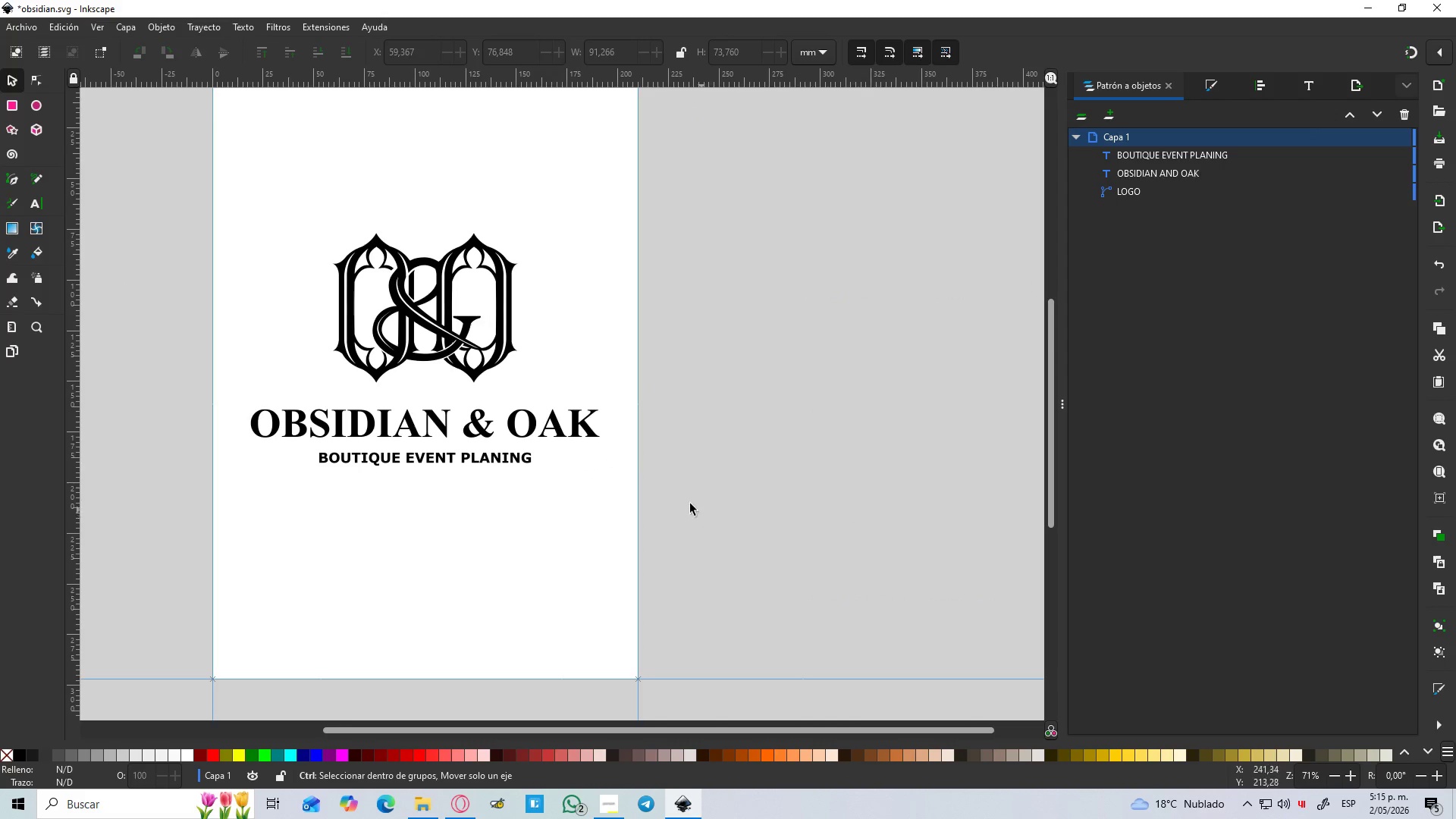 
hold_key(key=ControlLeft, duration=12.48)
 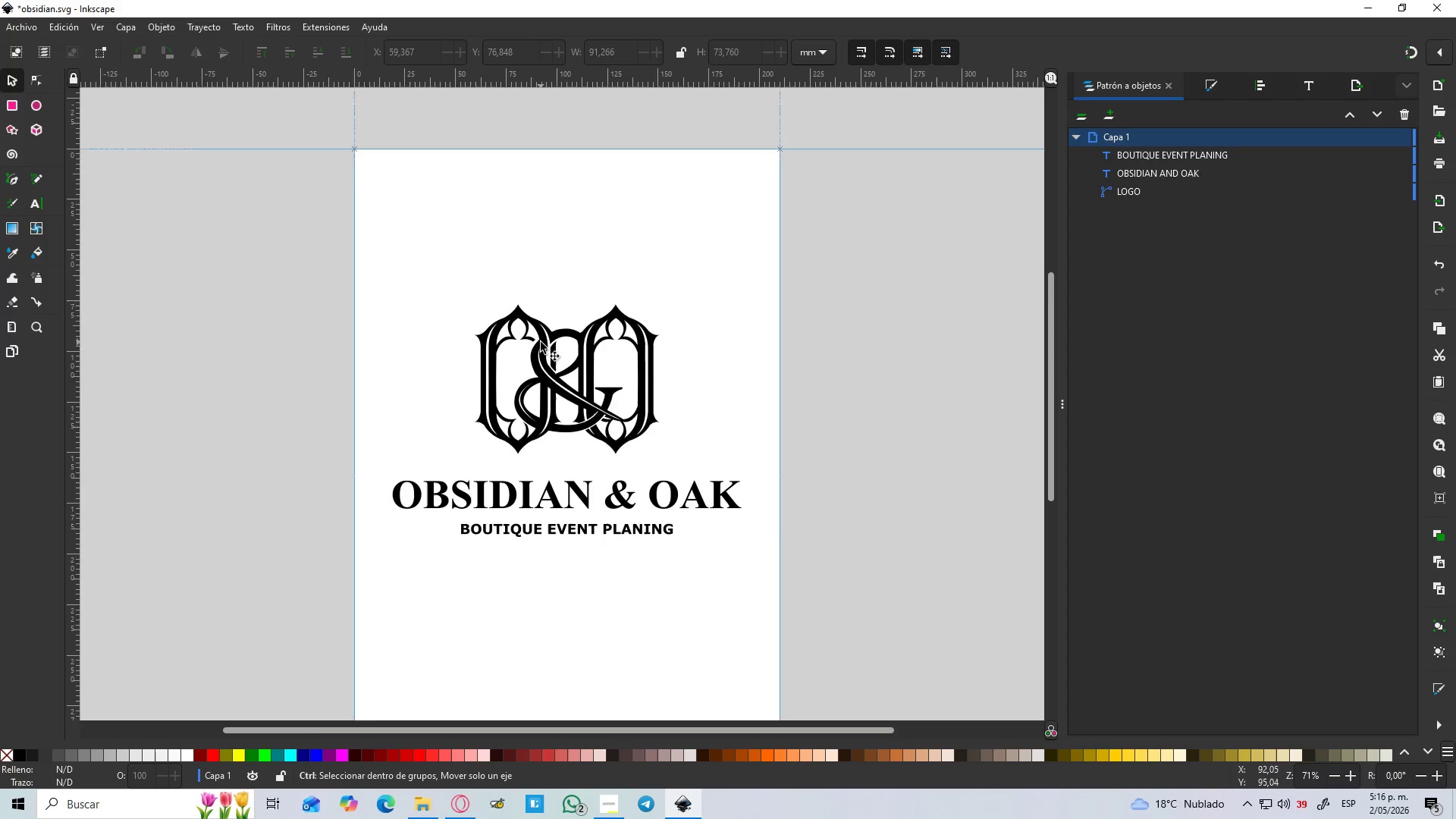 
hold_key(key=Space, duration=1.49)
 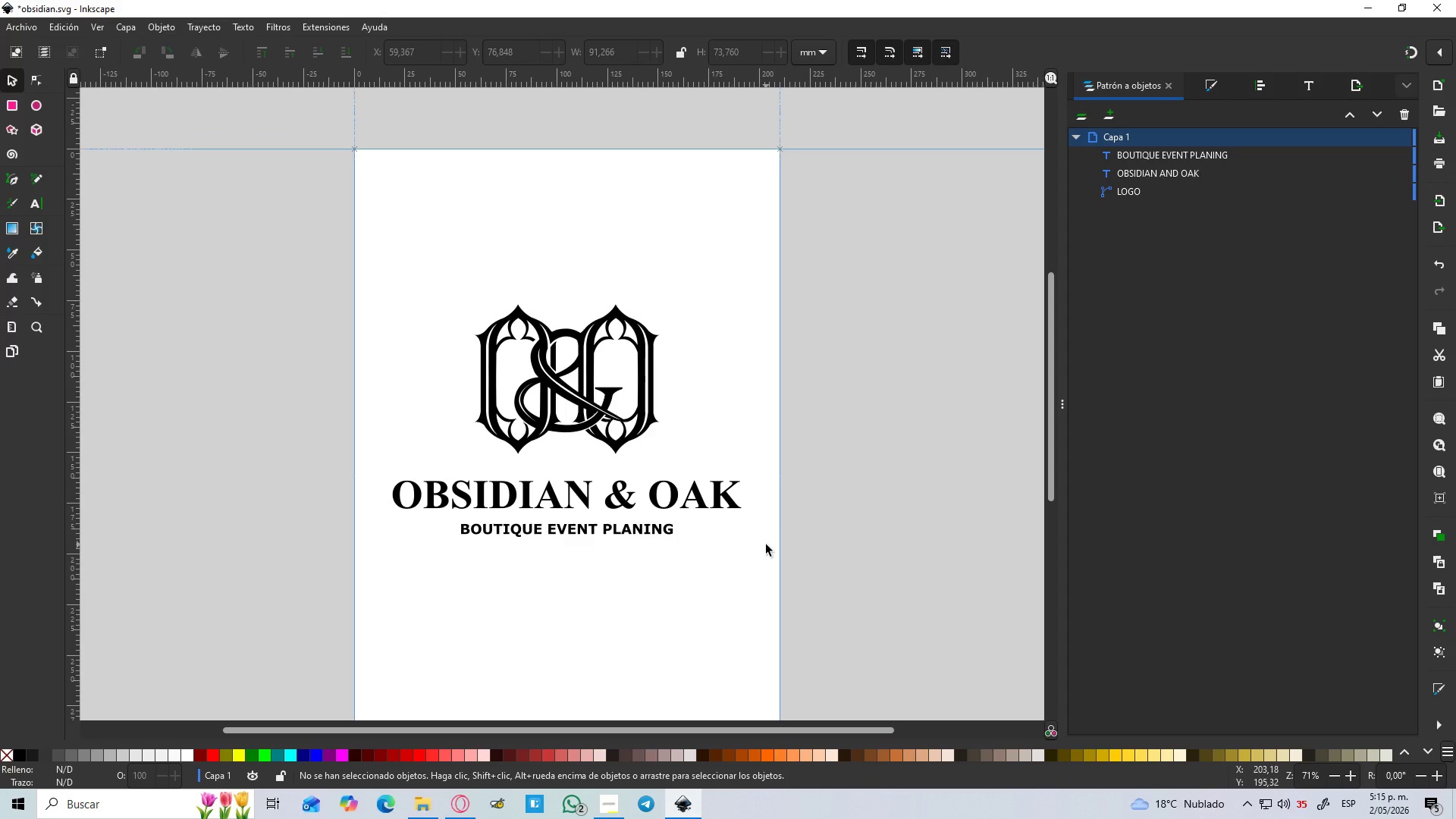 
hold_key(key=ControlLeft, duration=1.5)
 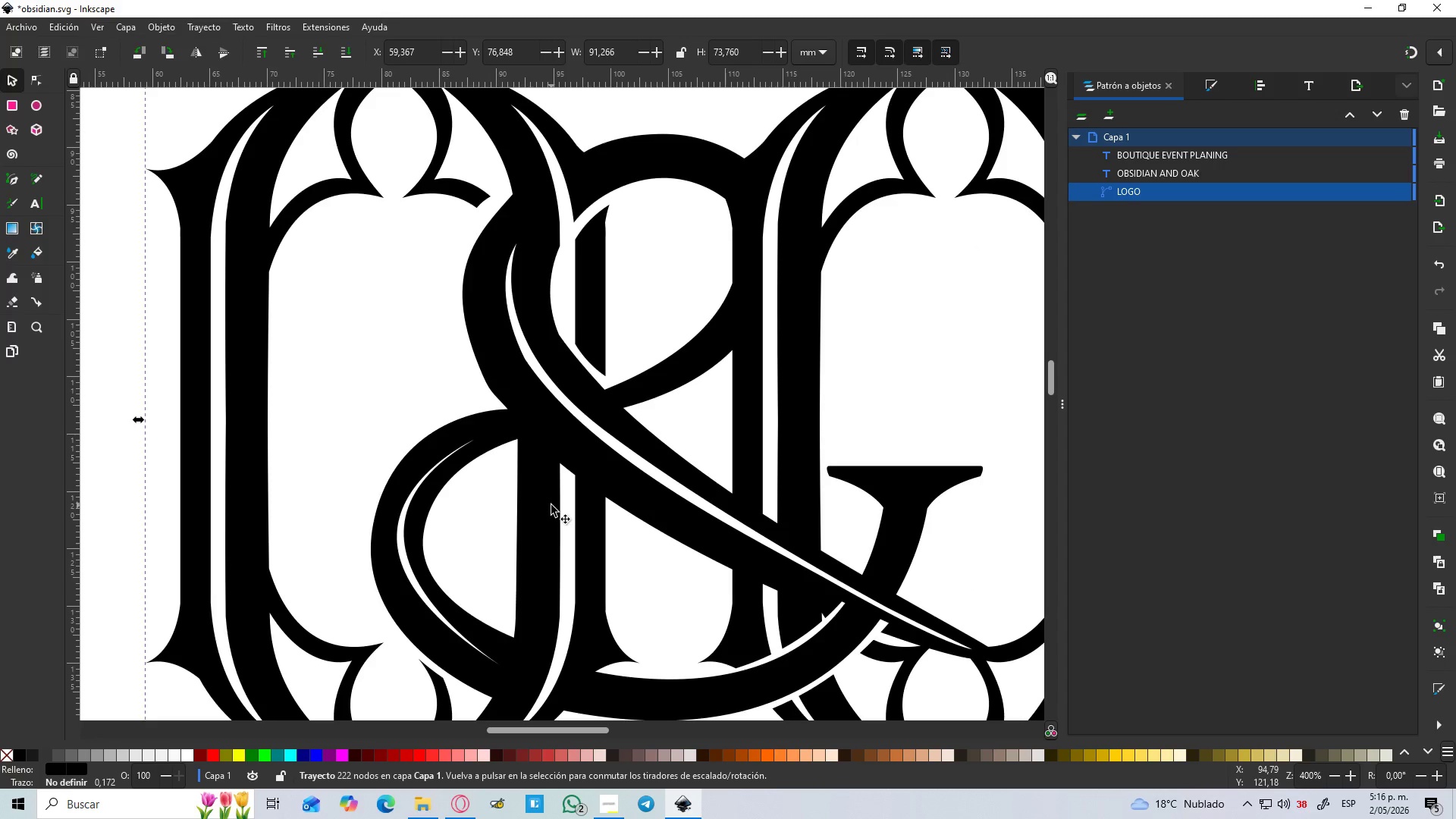 
left_click([551, 505])
 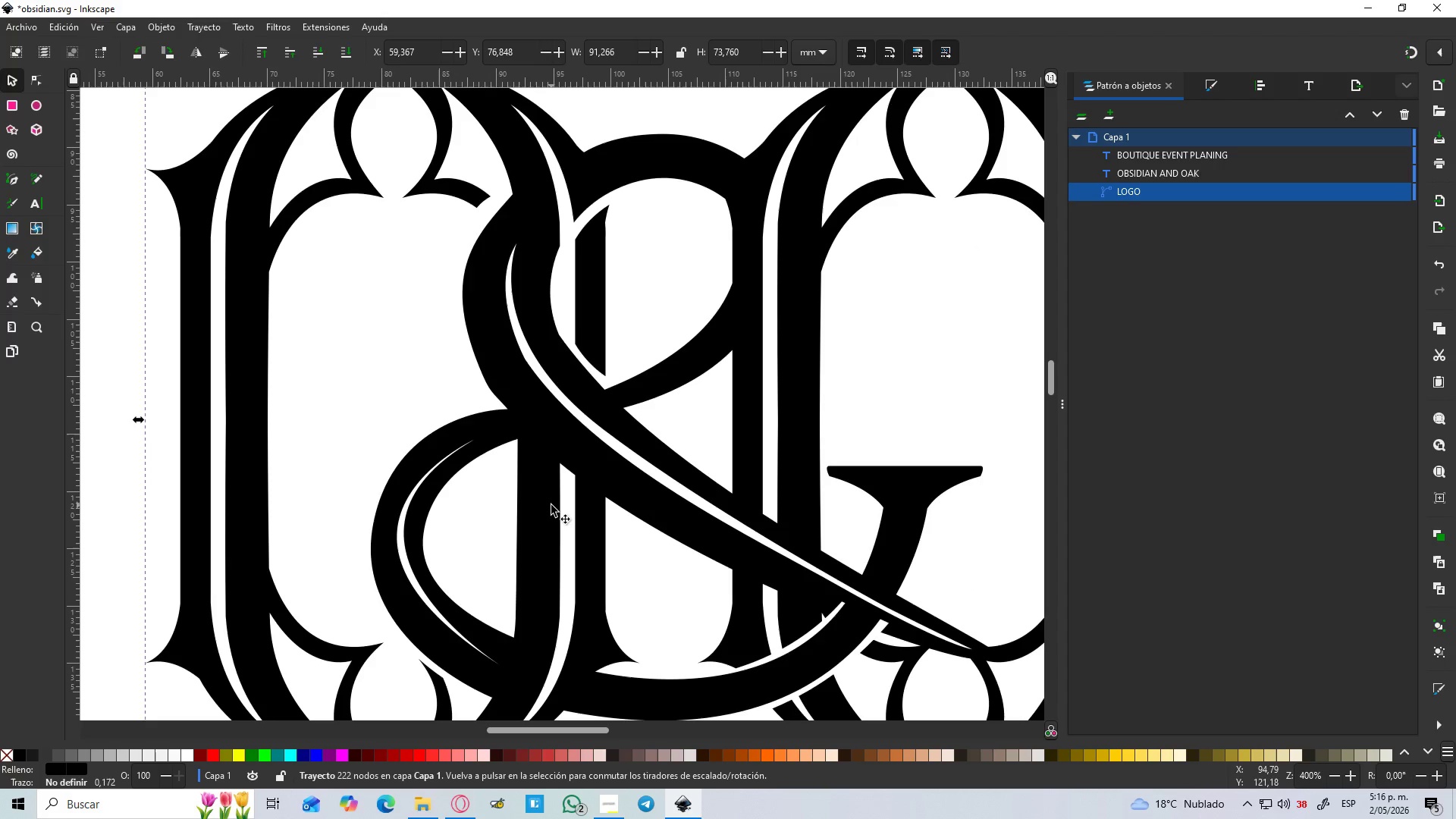 
scroll: coordinate [557, 435], scroll_direction: up, amount: 5.0
 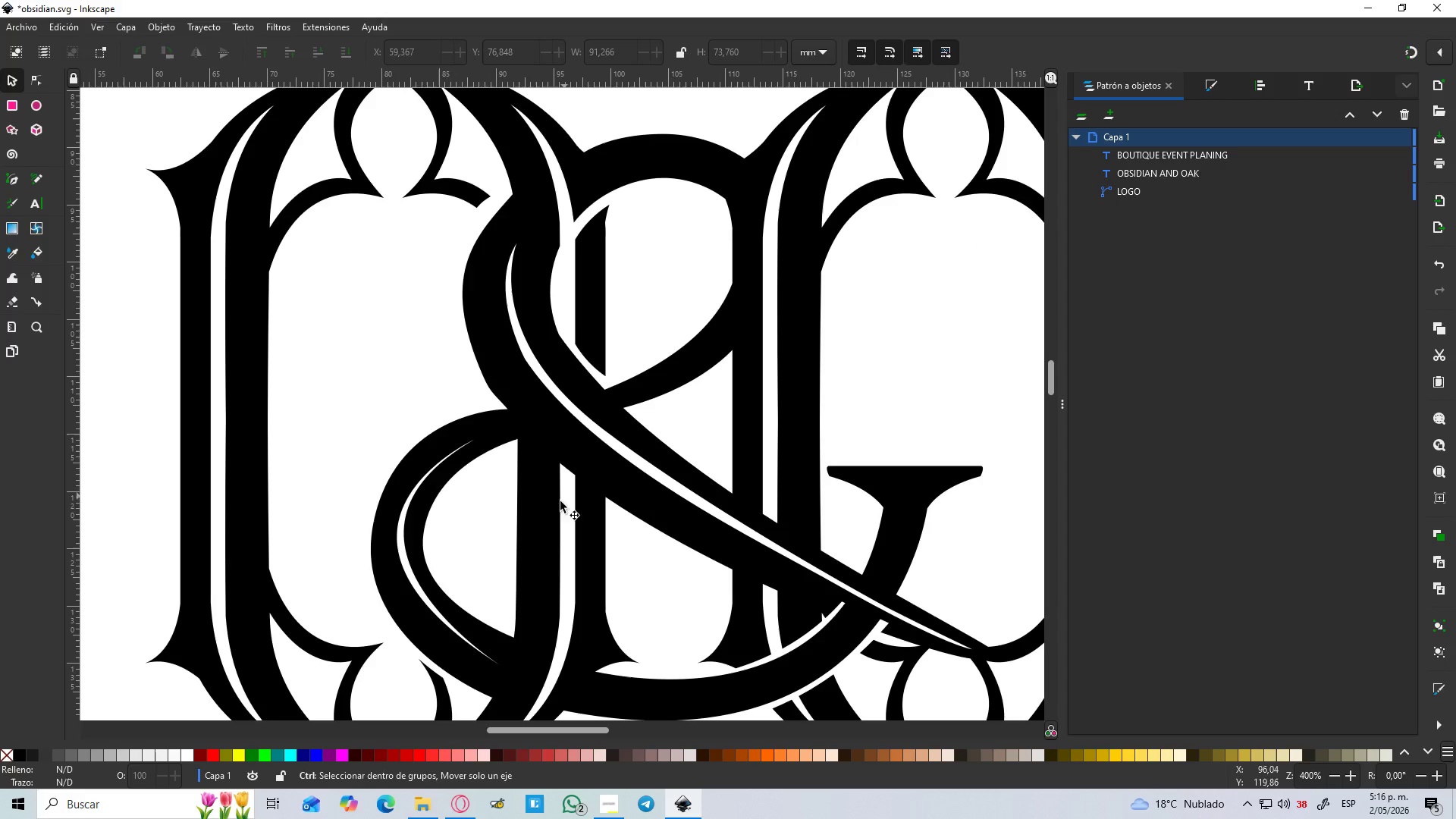 
hold_key(key=ControlLeft, duration=1.17)
scroll: coordinate [551, 505], scroll_direction: down, amount: 1.0
 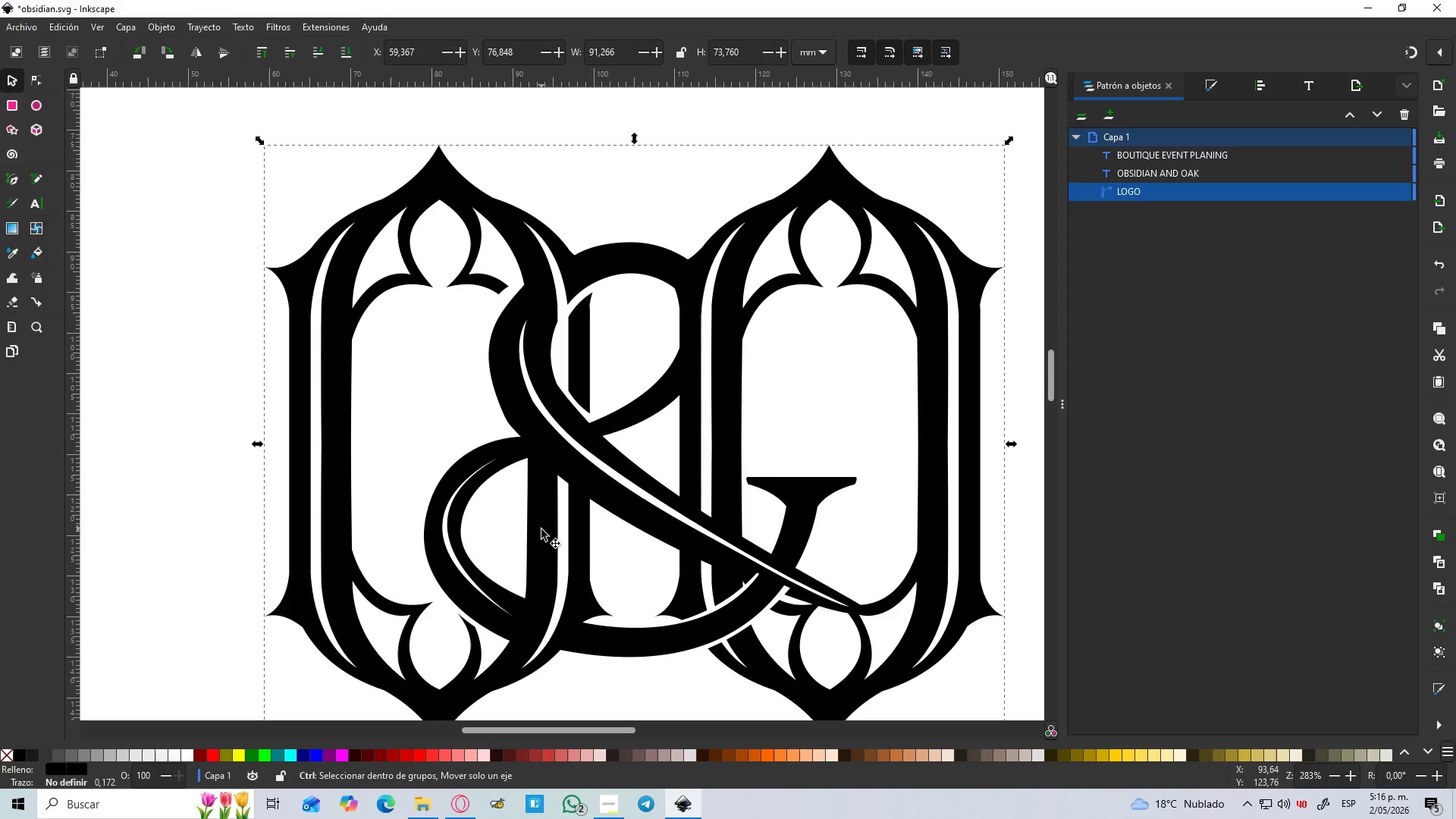 
scroll: coordinate [541, 535], scroll_direction: up, amount: 1.0
 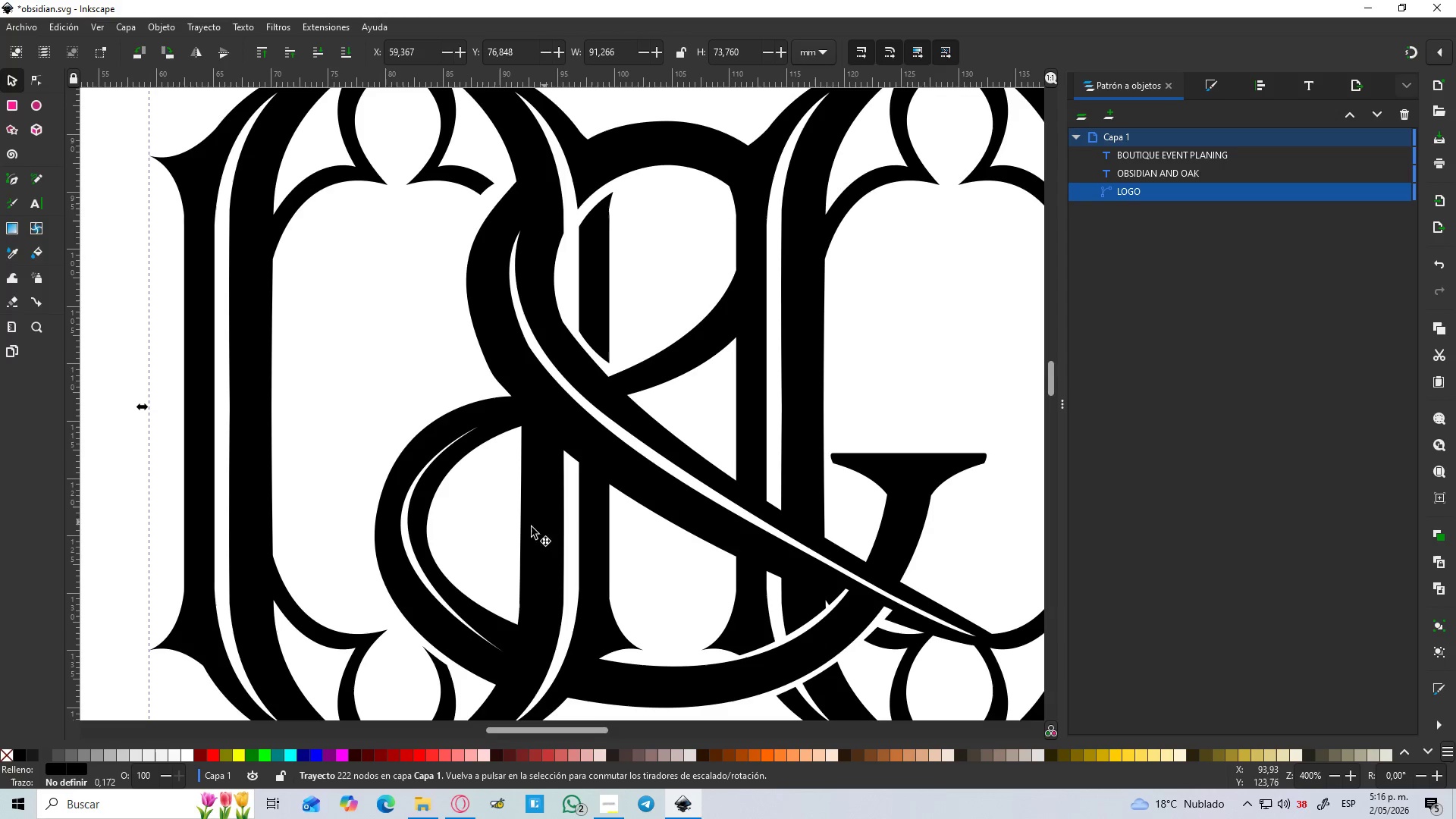 
key(N)
 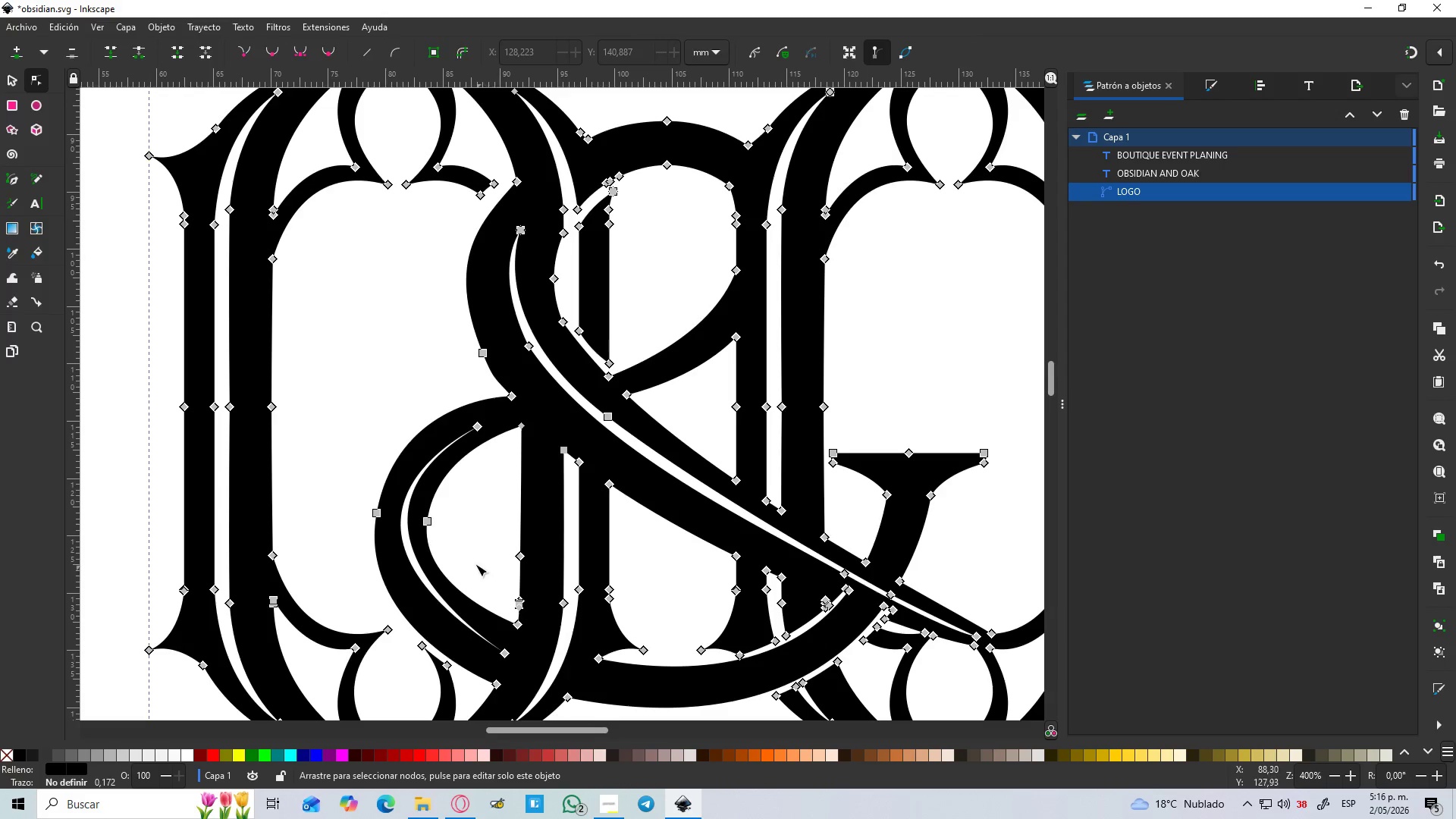 
key(Control+ControlLeft)
 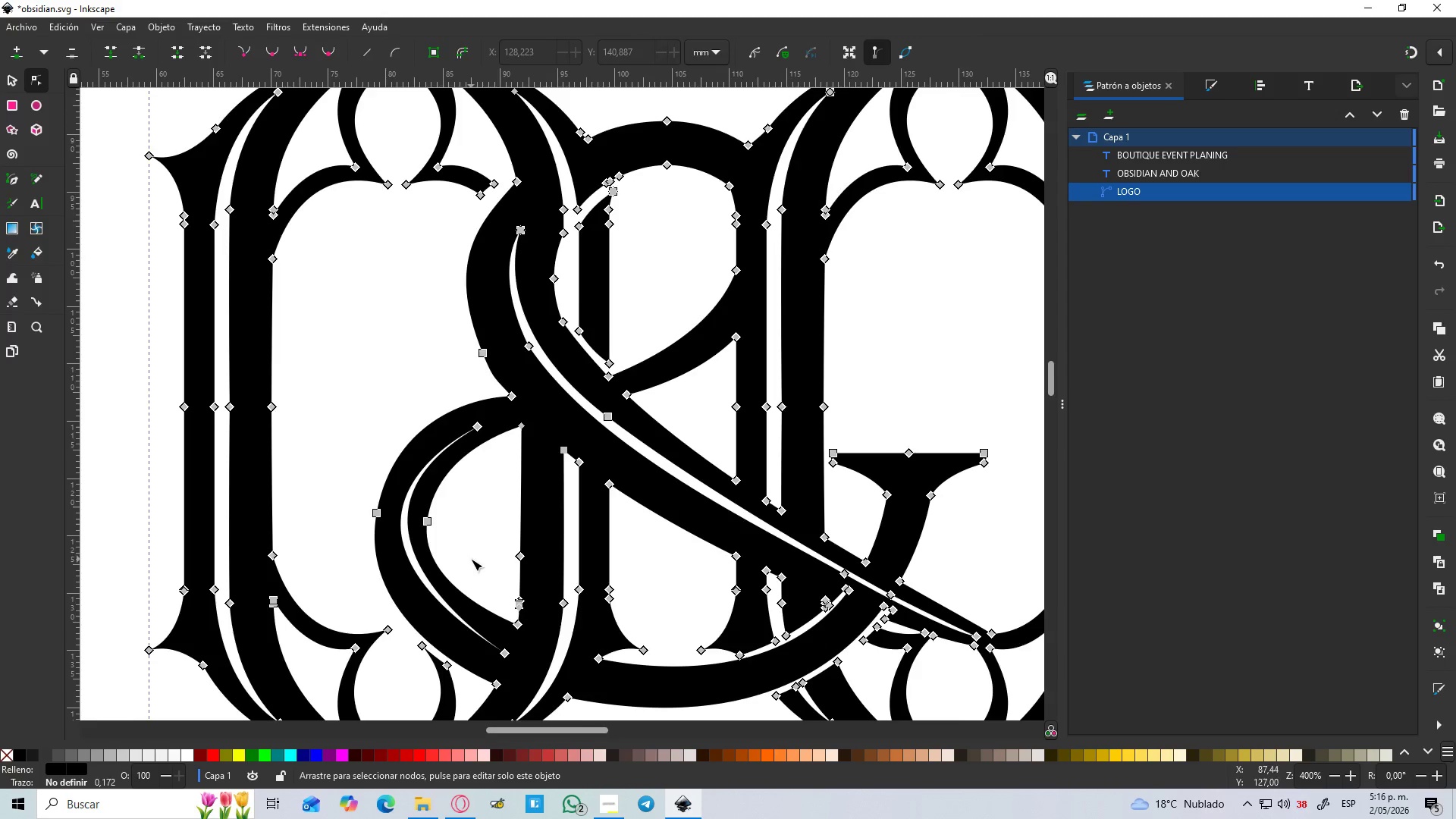 
scroll: coordinate [469, 559], scroll_direction: up, amount: 1.0
 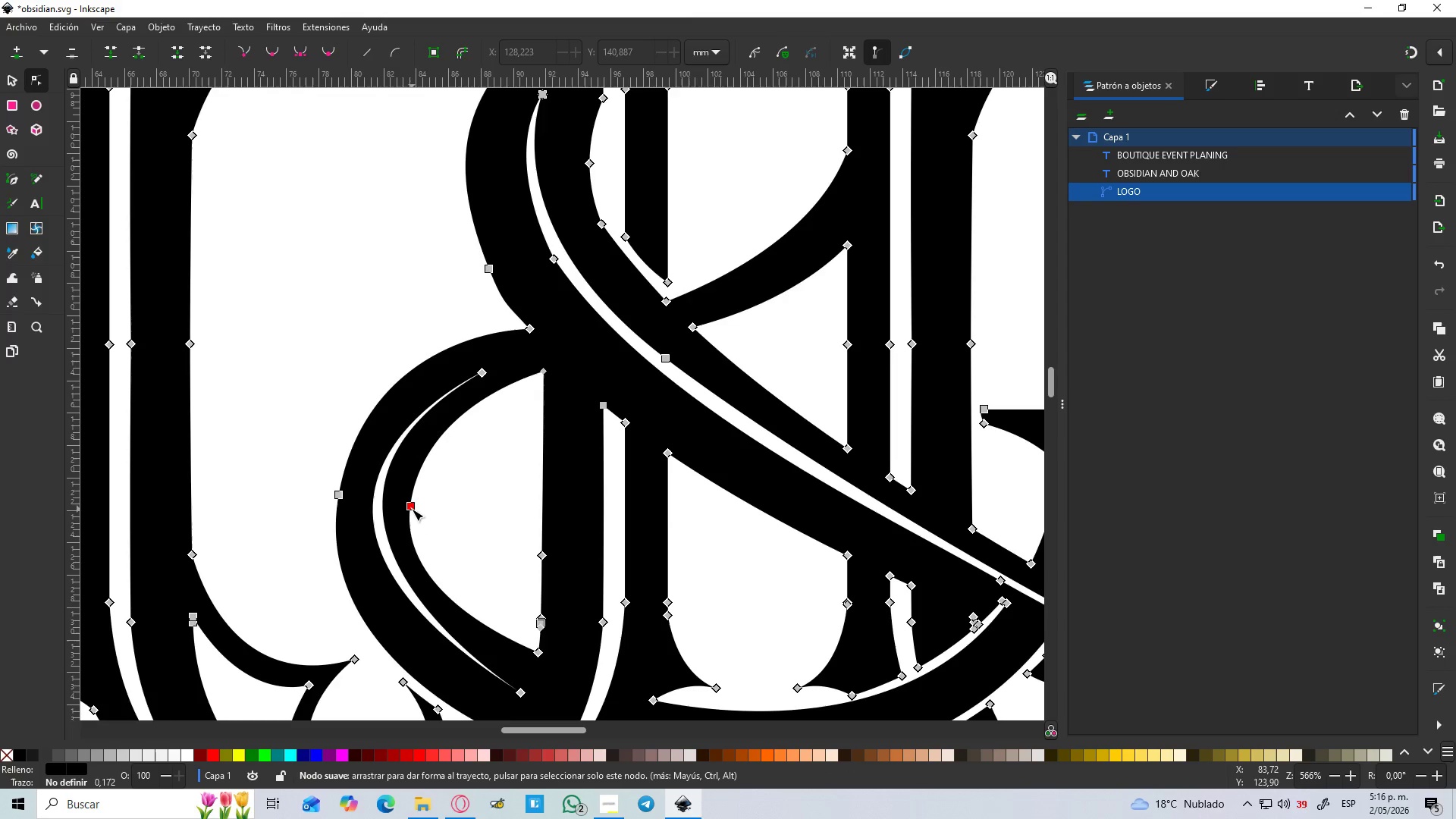 
left_click_drag(start_coordinate=[412, 509], to_coordinate=[457, 505])
 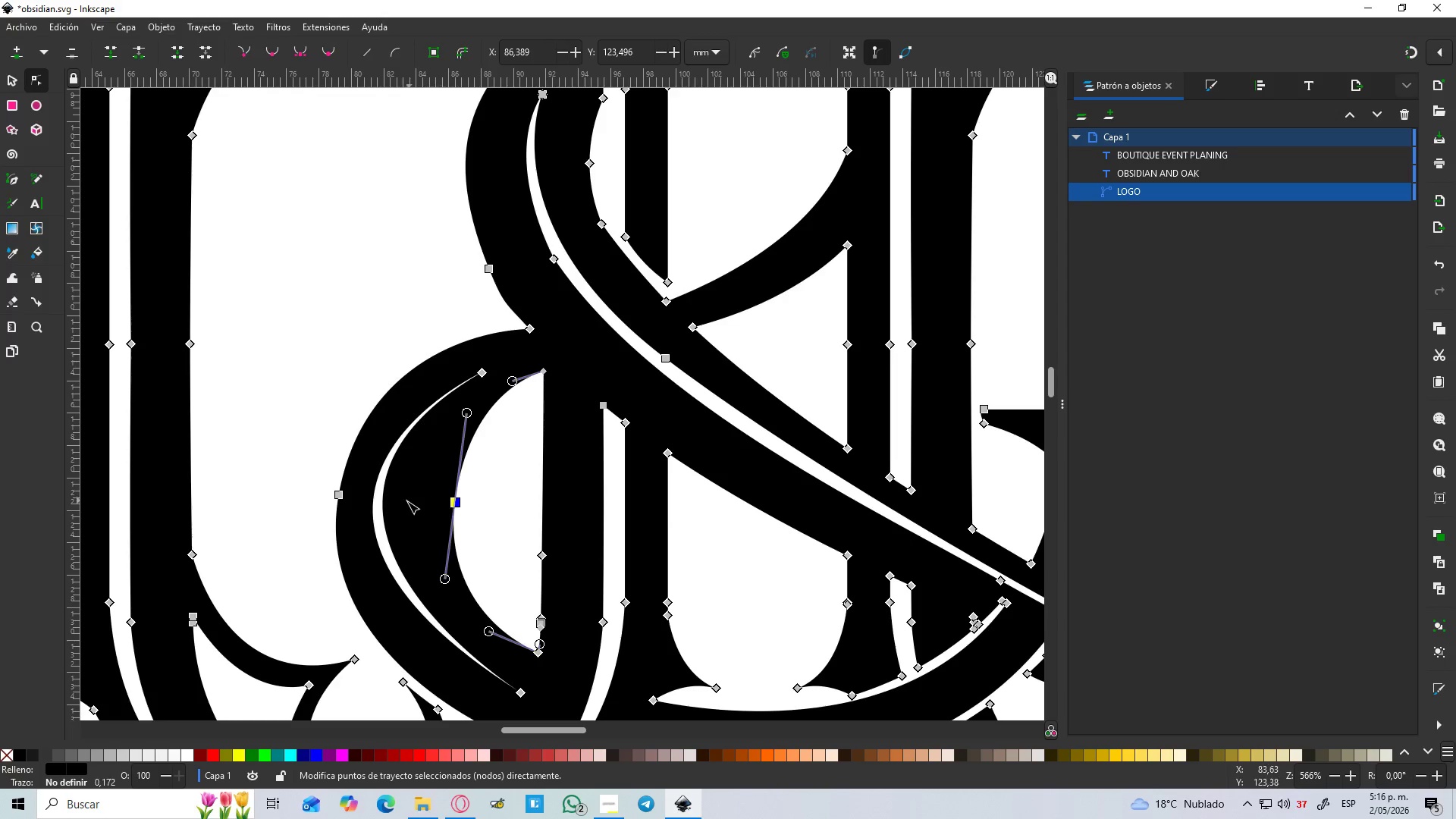 
left_click([407, 501])
 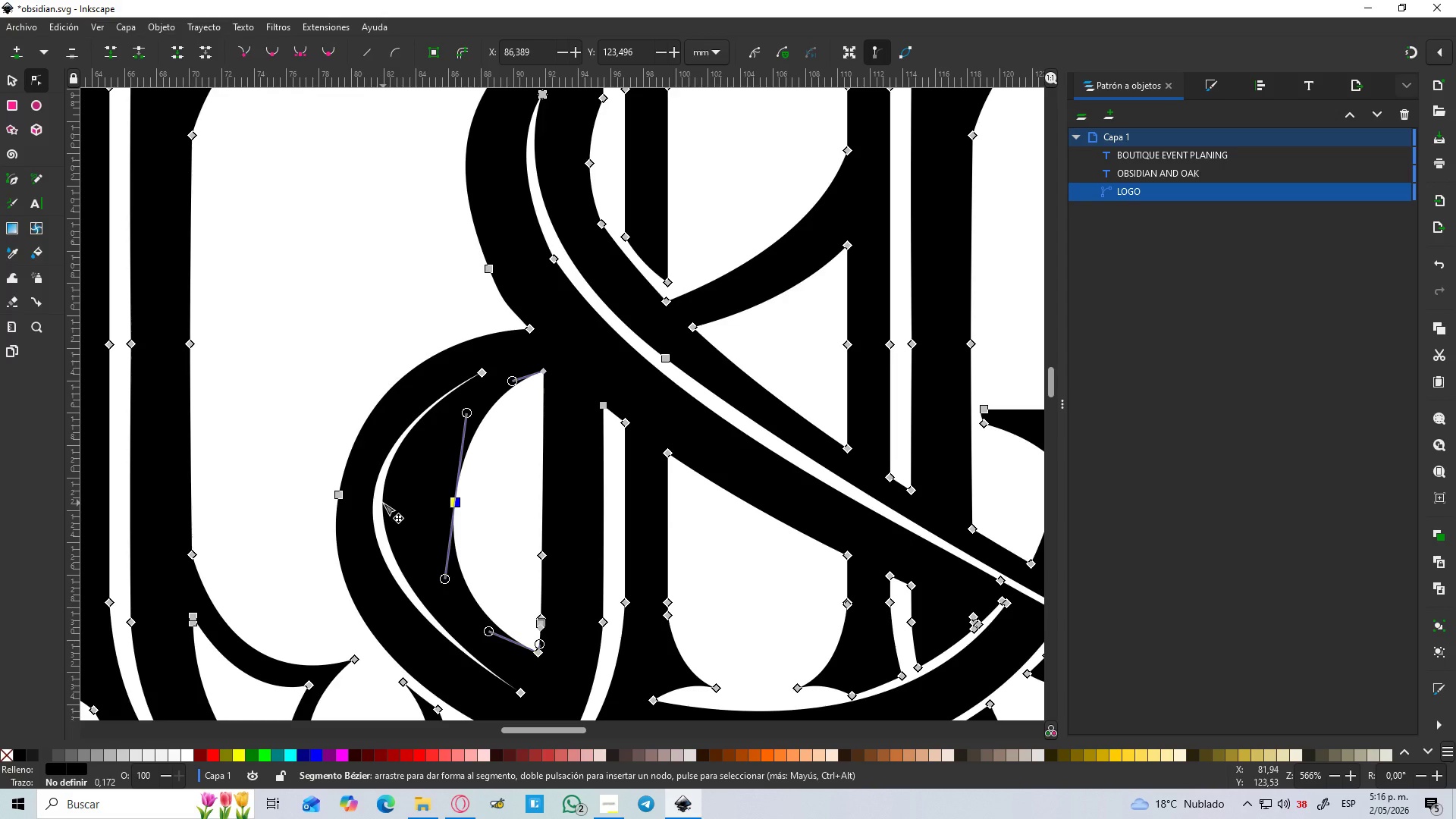 
double_click([383, 503])
 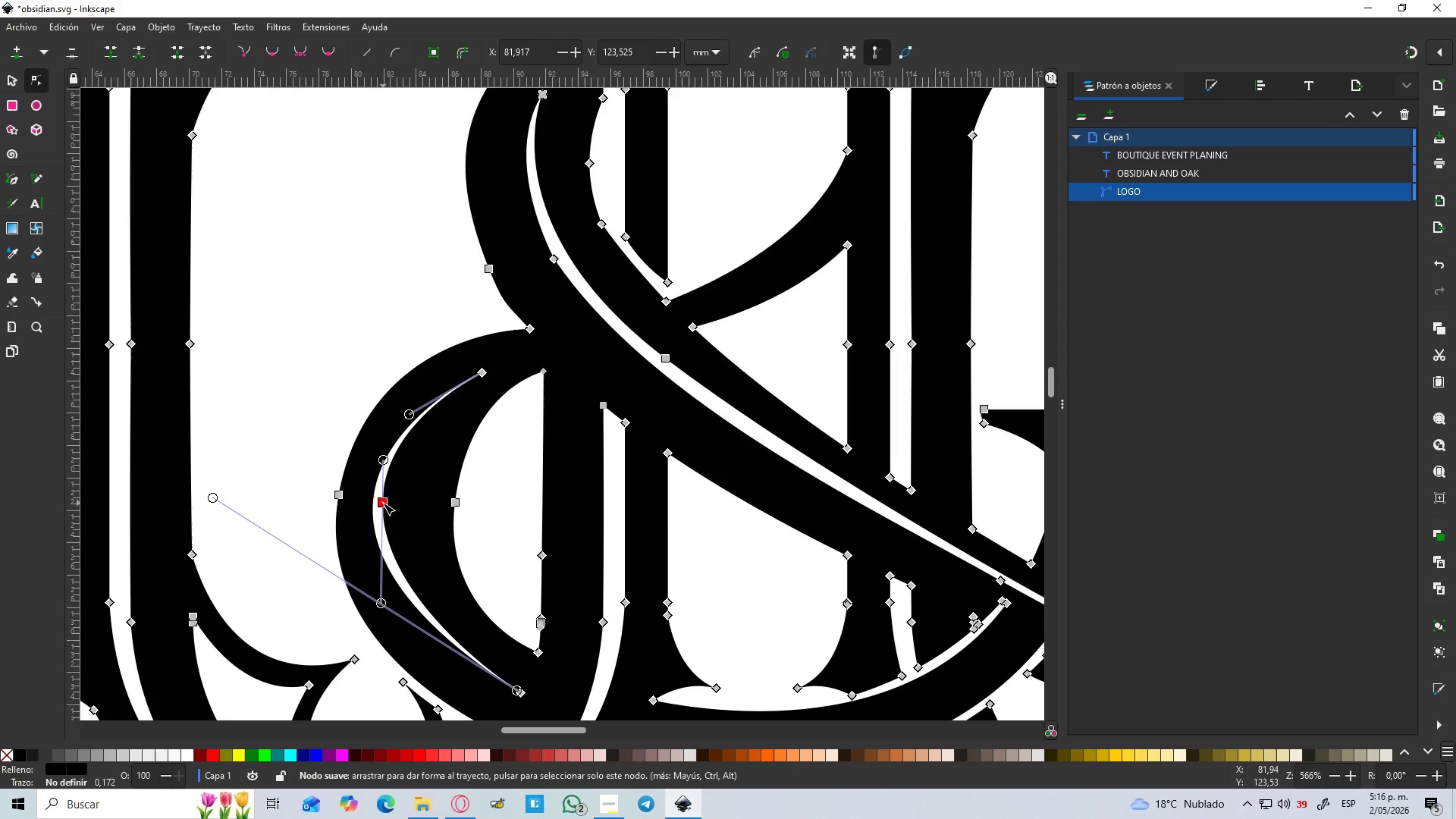 
left_click_drag(start_coordinate=[383, 503], to_coordinate=[413, 512])
 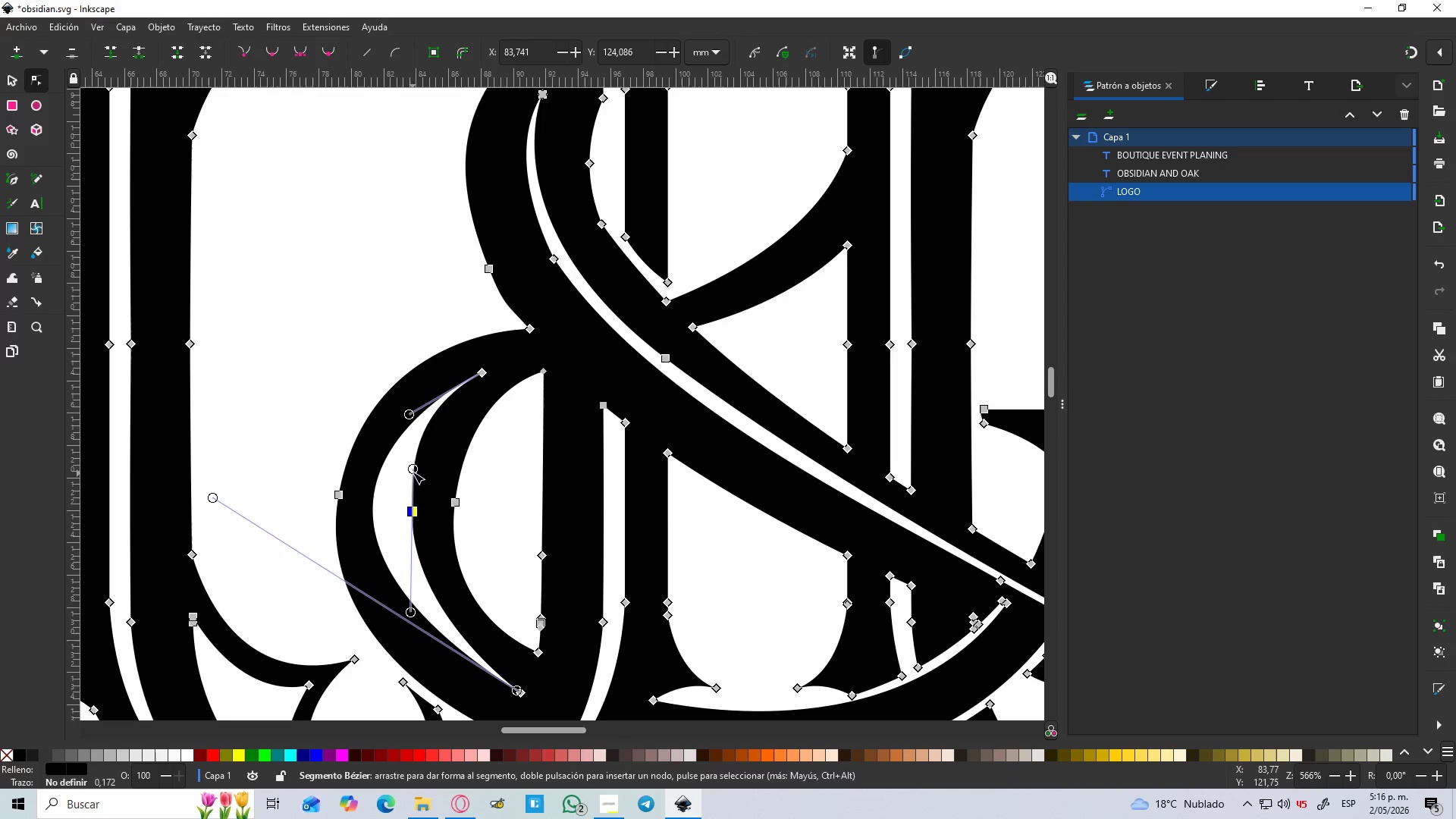 
left_click_drag(start_coordinate=[413, 472], to_coordinate=[422, 461])
 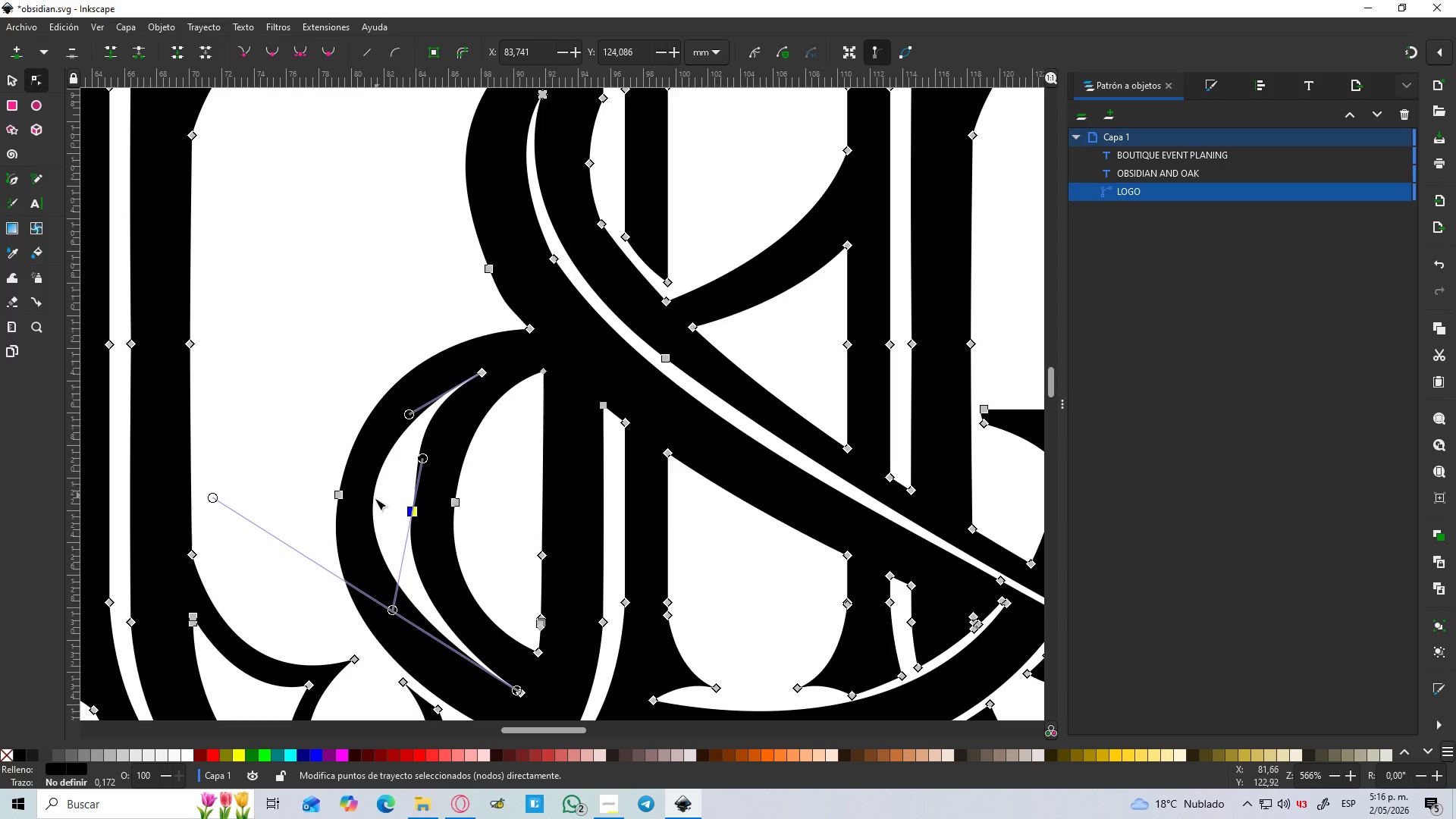 
left_click([373, 500])
 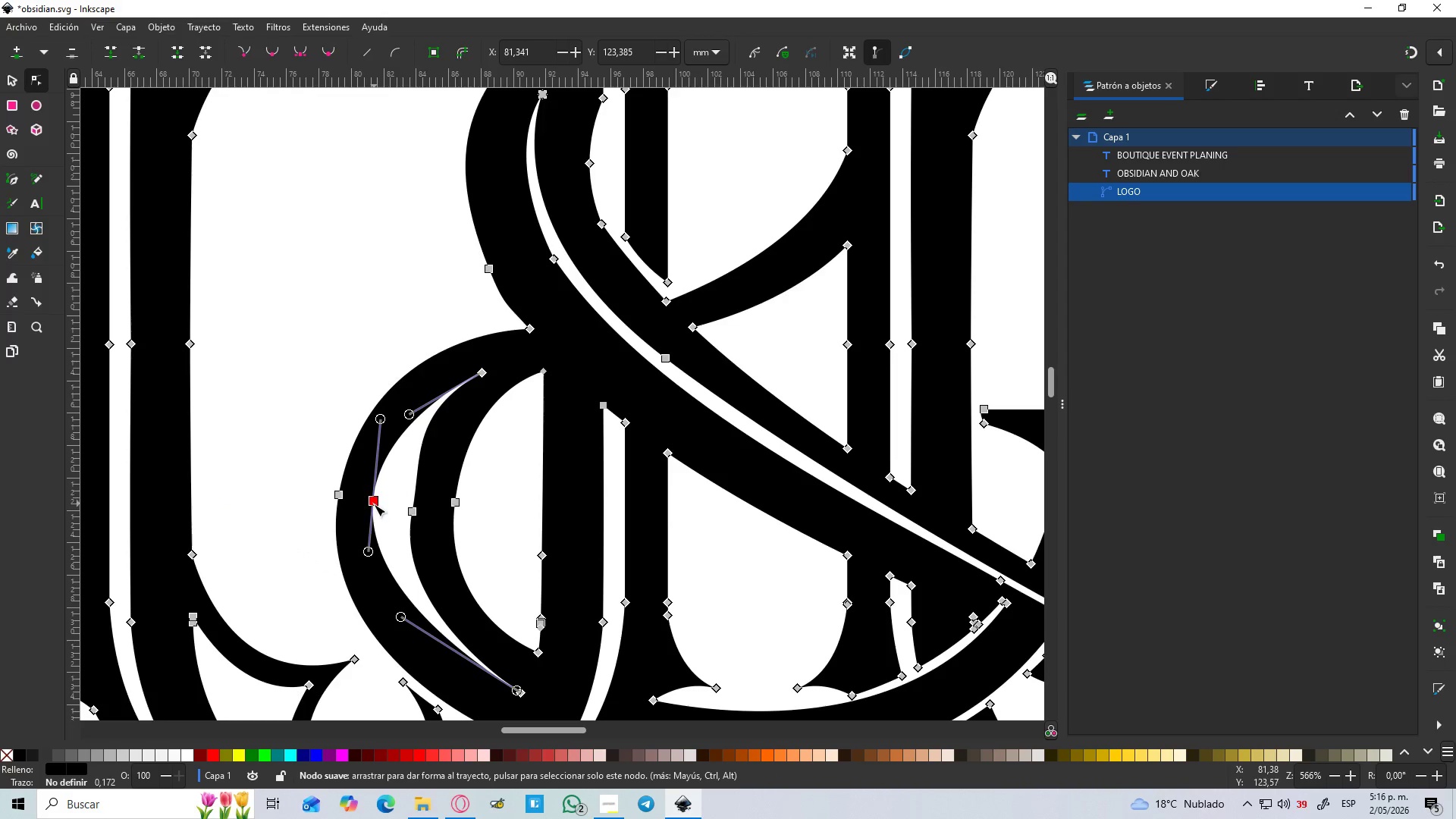 
left_click_drag(start_coordinate=[375, 504], to_coordinate=[394, 499])
 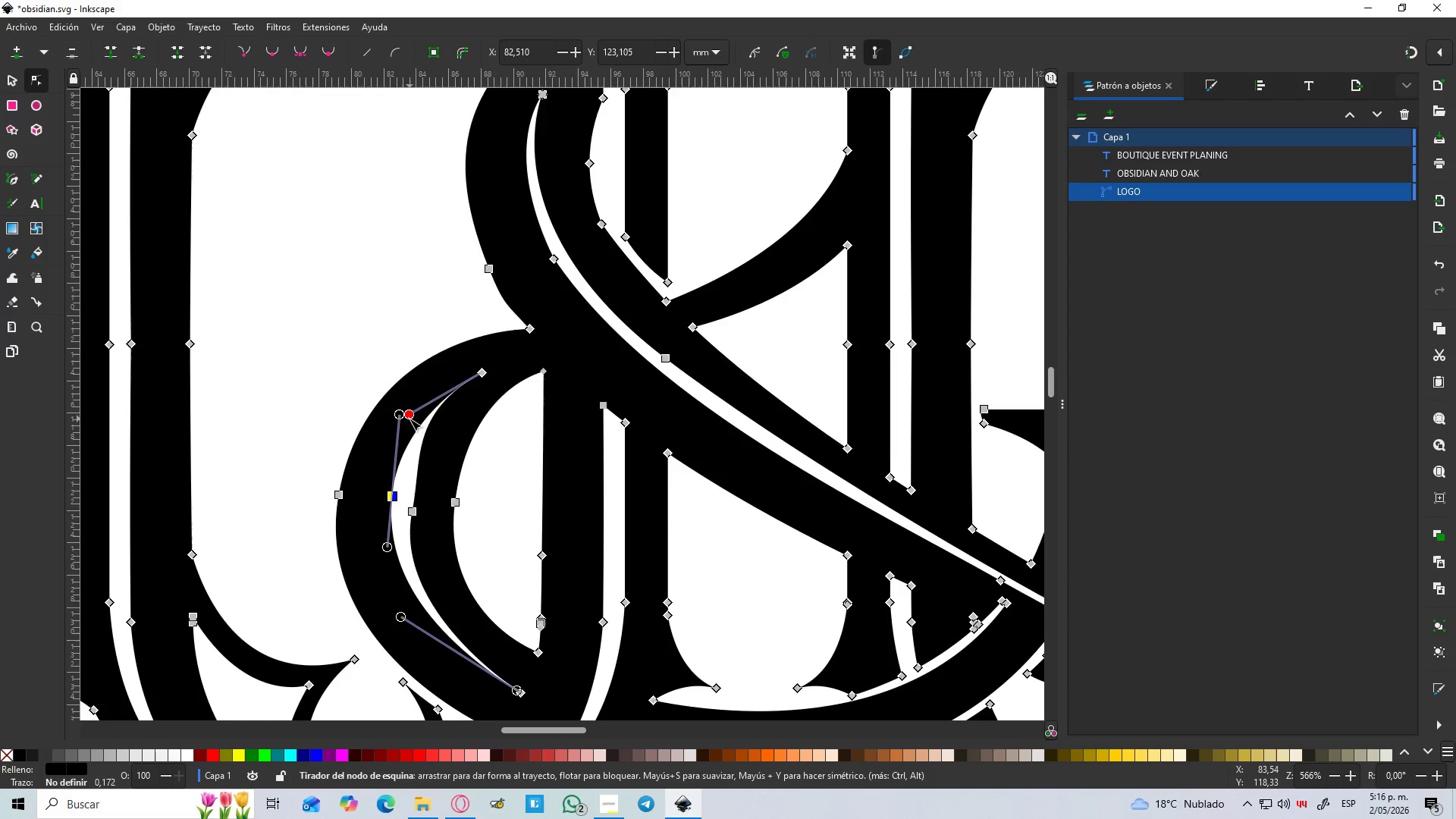 
left_click_drag(start_coordinate=[410, 418], to_coordinate=[405, 457])
 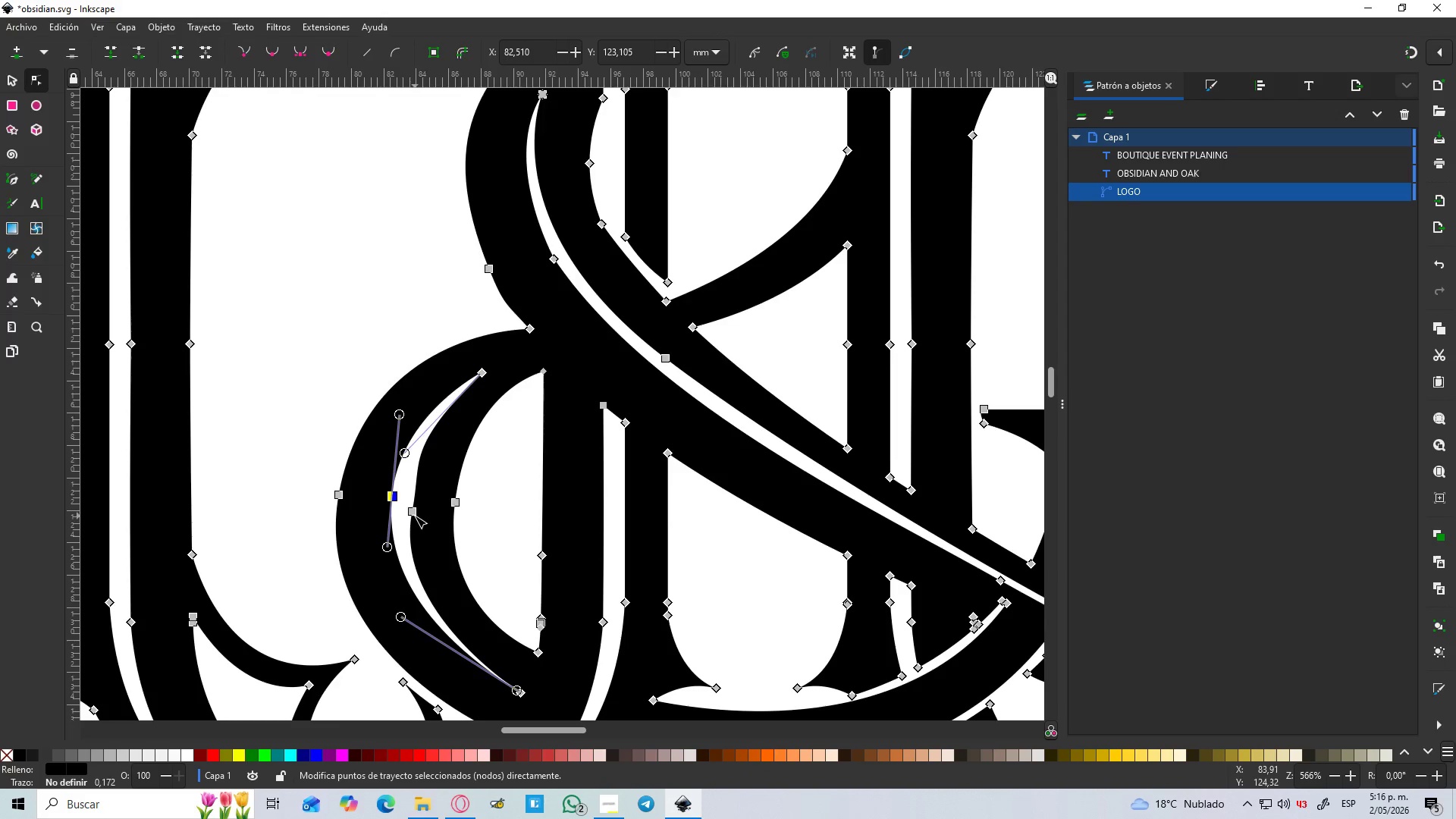 
double_click([412, 511])
 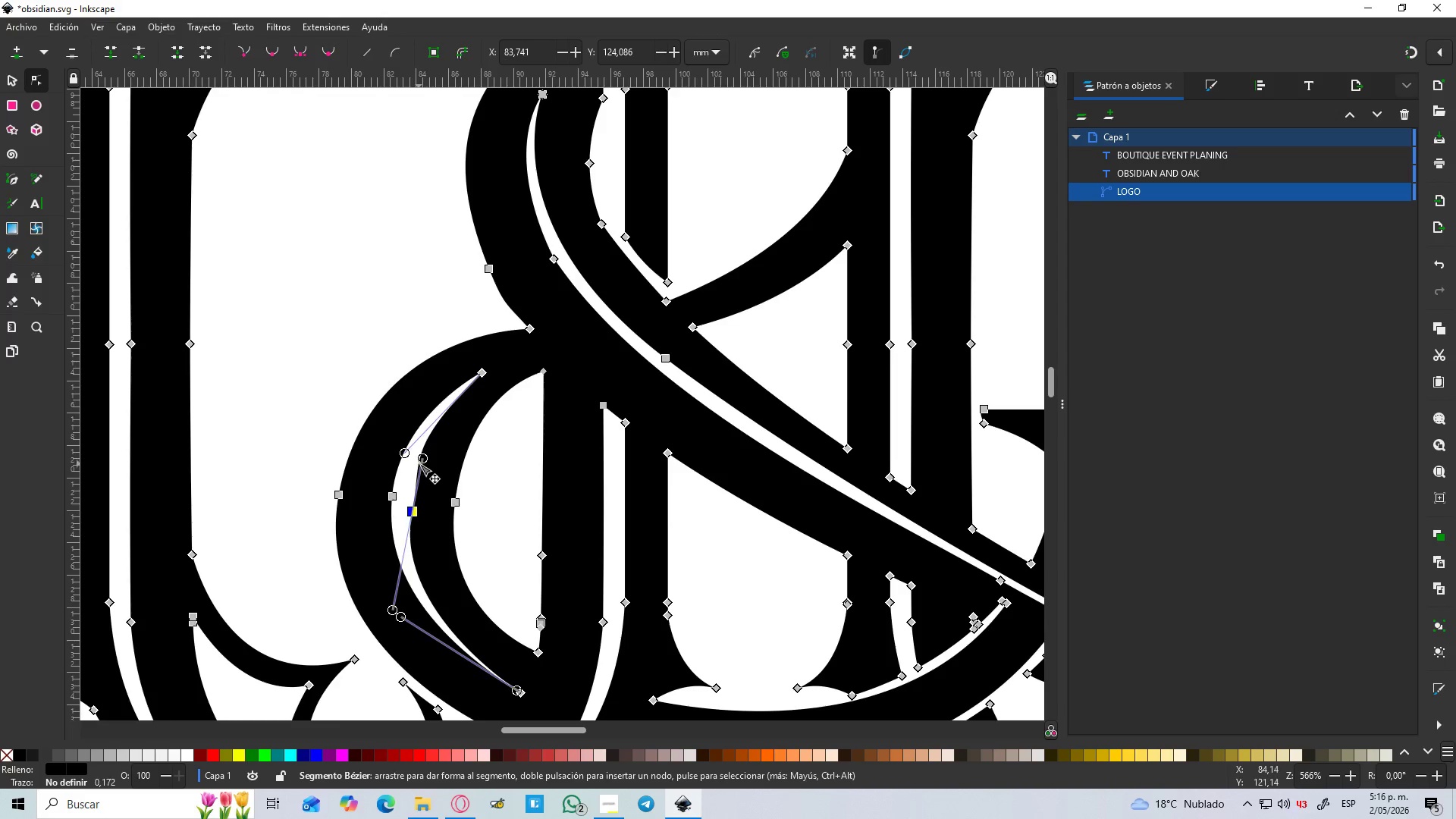 
left_click_drag(start_coordinate=[420, 462], to_coordinate=[413, 457])
 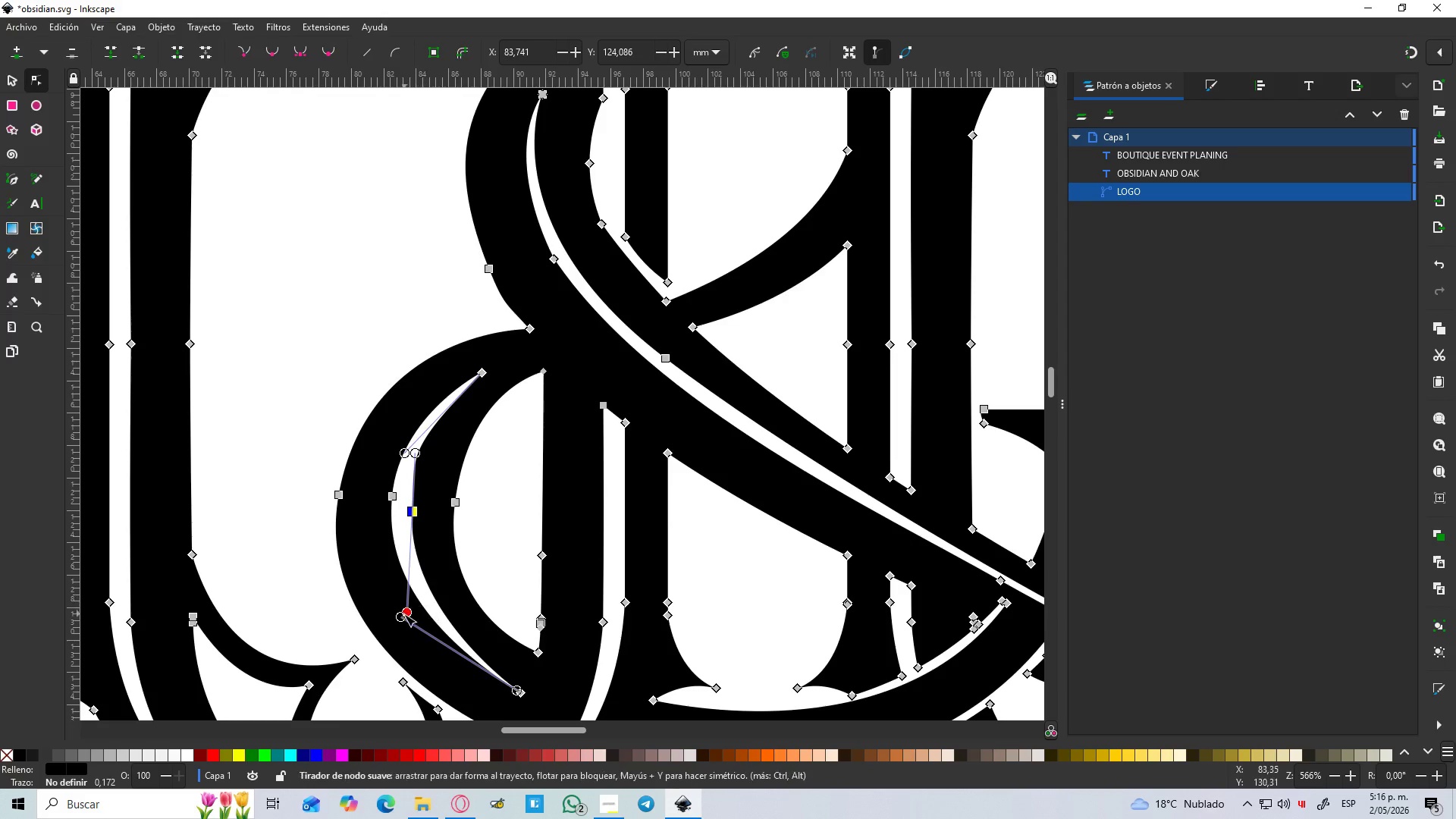 
left_click_drag(start_coordinate=[405, 613], to_coordinate=[408, 622])
 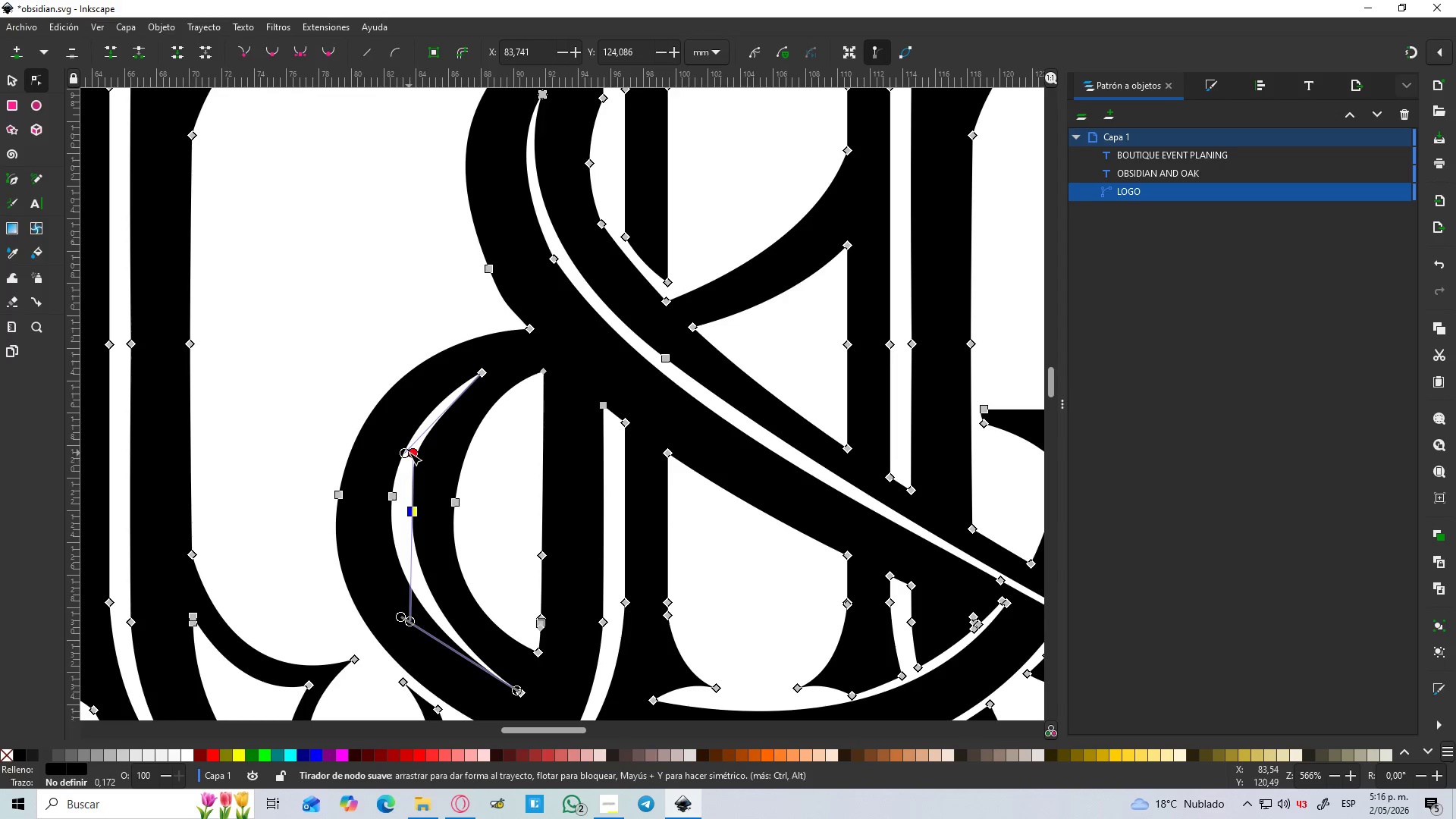 
left_click_drag(start_coordinate=[411, 454], to_coordinate=[420, 431])
 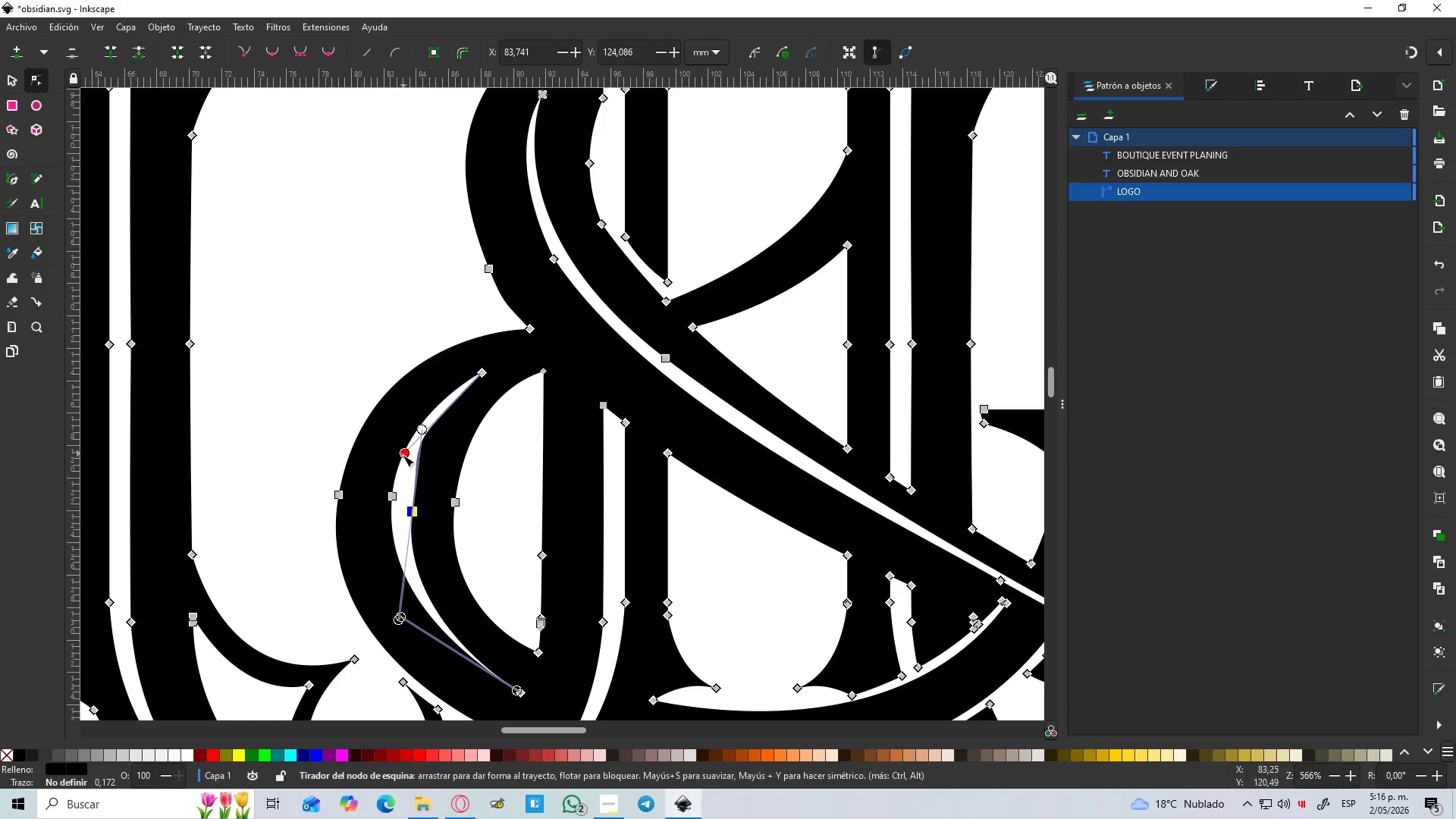 
left_click_drag(start_coordinate=[402, 455], to_coordinate=[439, 413])
 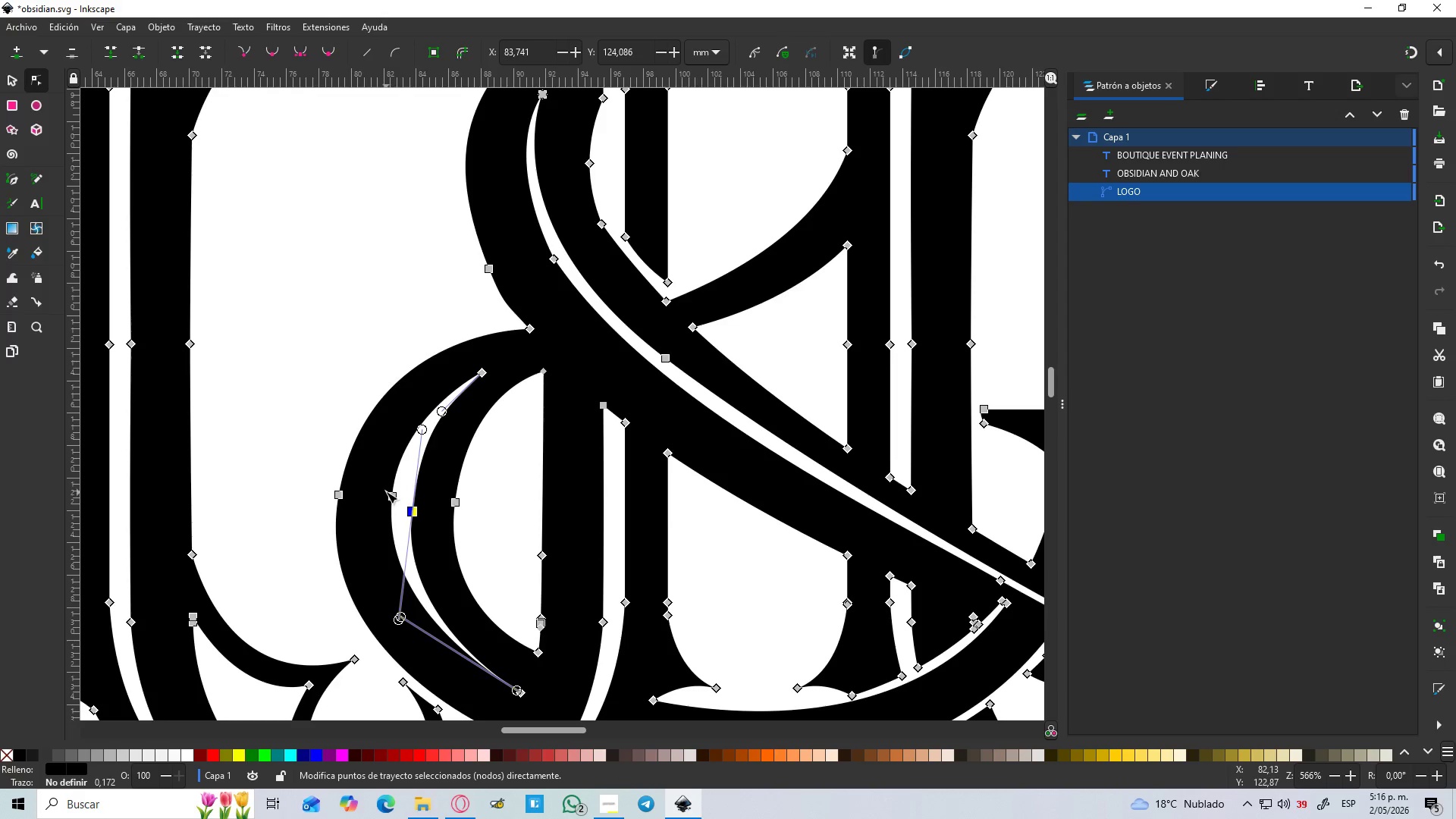 
hold_key(key=ControlLeft, duration=1.5)
scroll: coordinate [386, 491], scroll_direction: down, amount: 3.0
 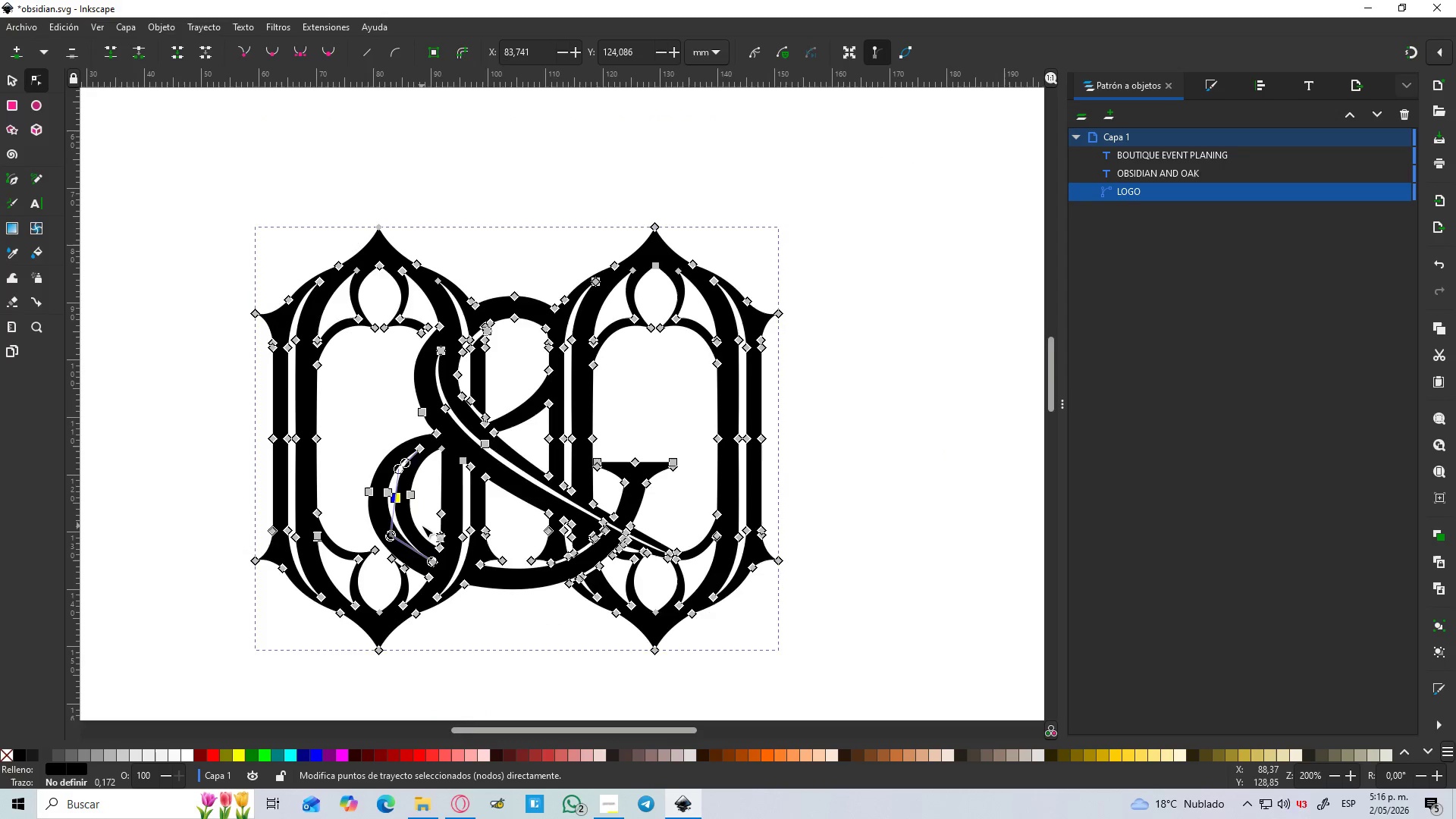 
hold_key(key=ControlLeft, duration=0.58)
 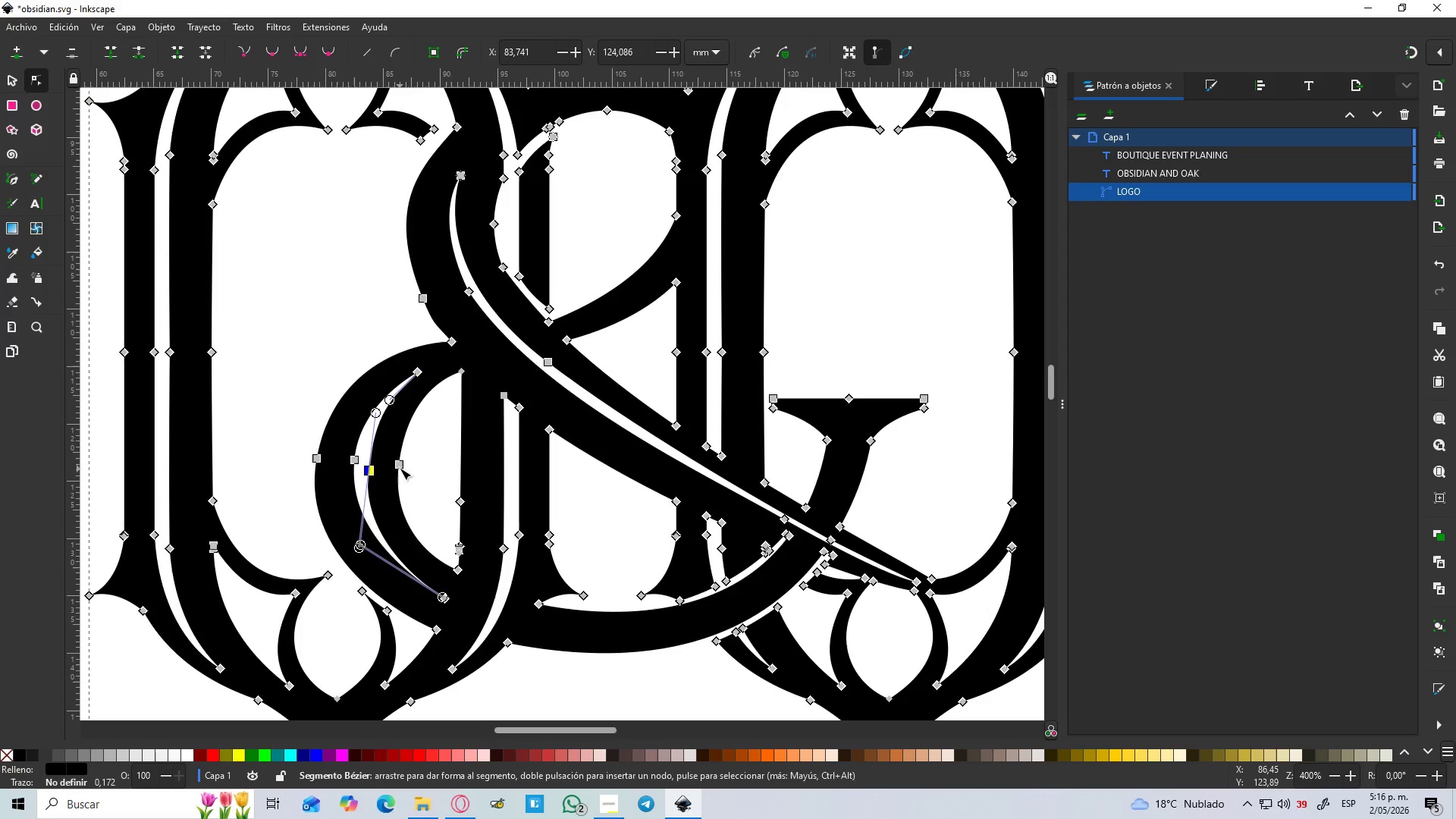 
scroll: coordinate [422, 526], scroll_direction: up, amount: 2.0
 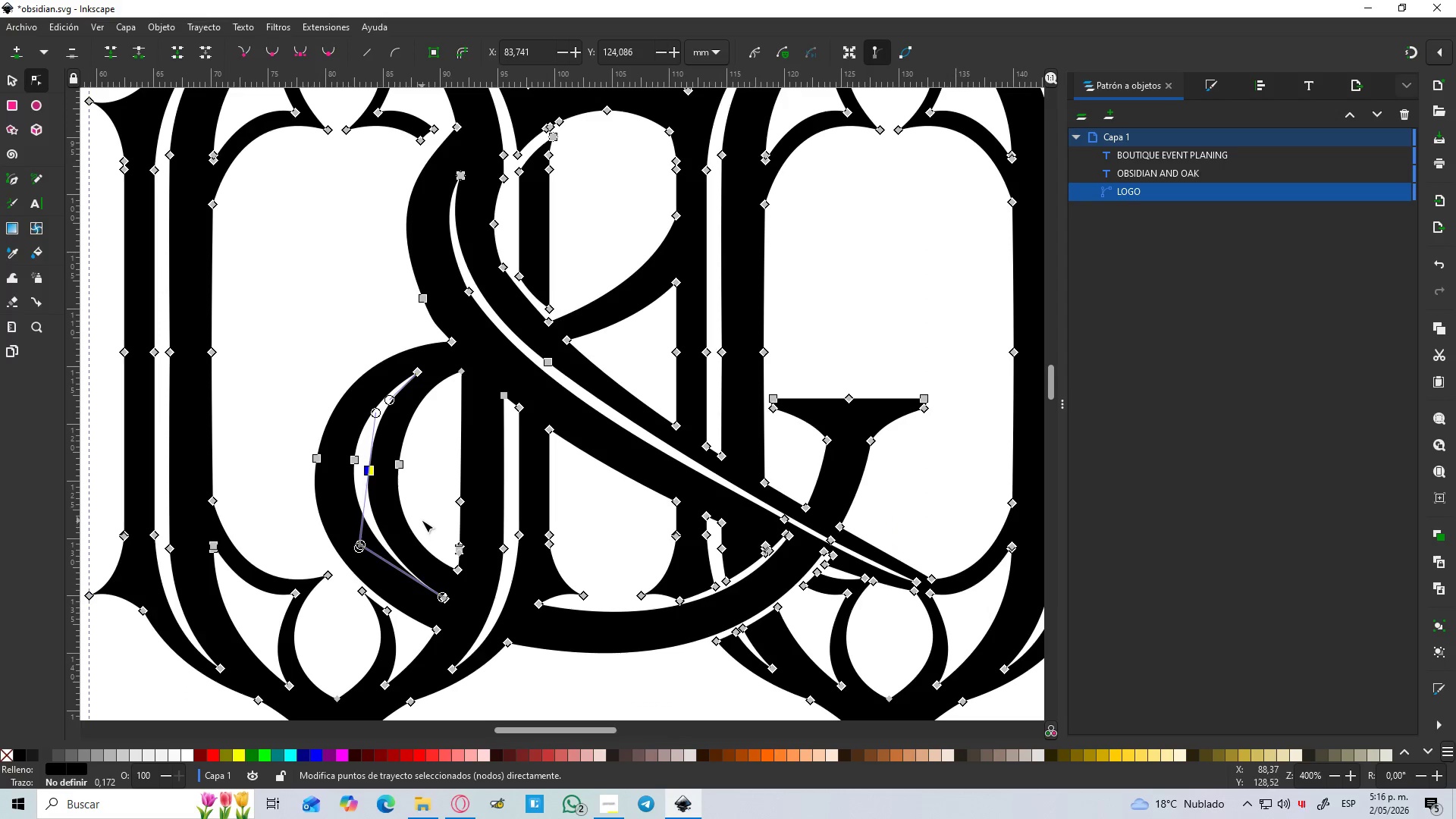 
left_click_drag(start_coordinate=[399, 467], to_coordinate=[410, 472])
 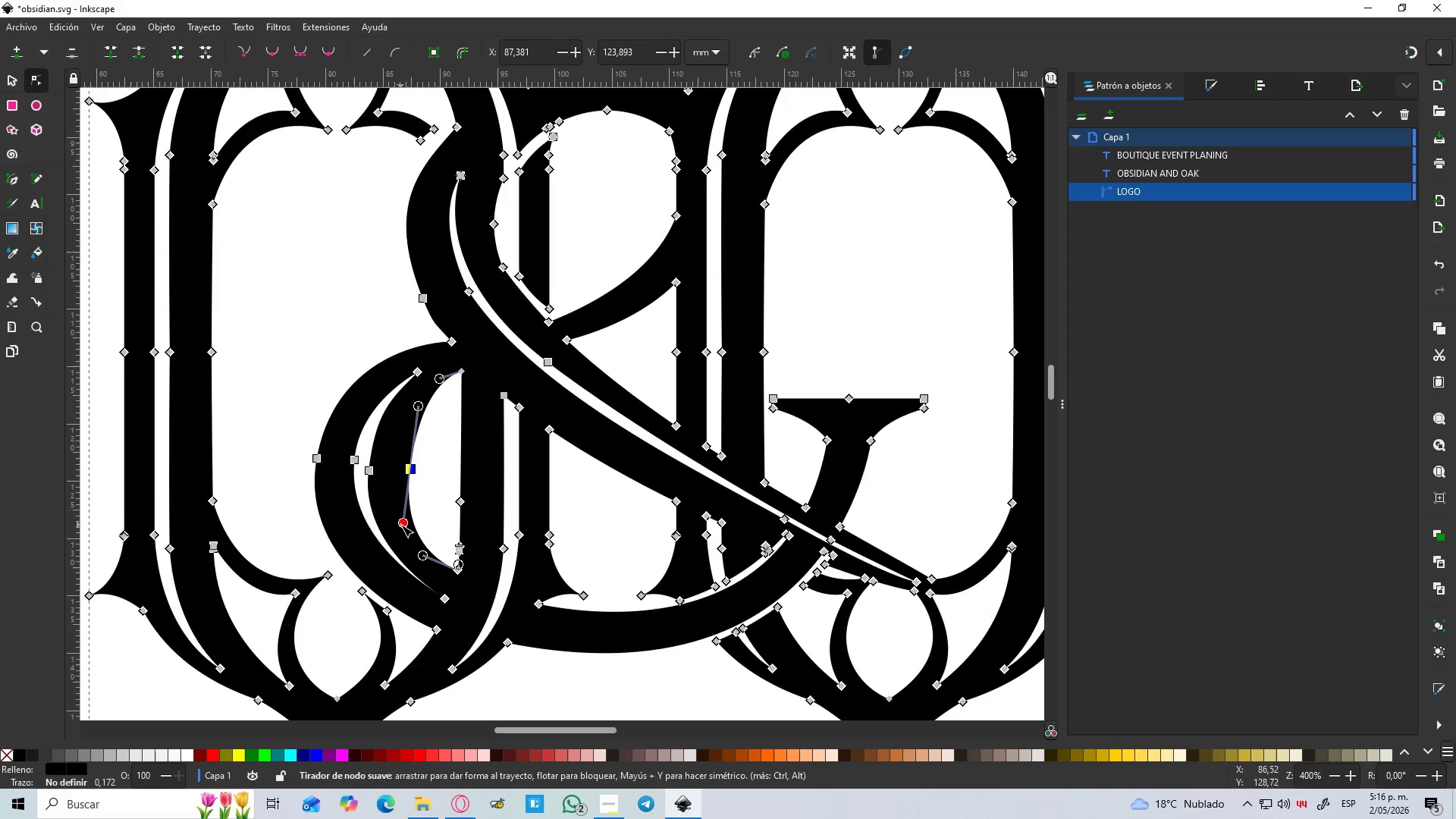 
left_click_drag(start_coordinate=[405, 526], to_coordinate=[411, 525])
 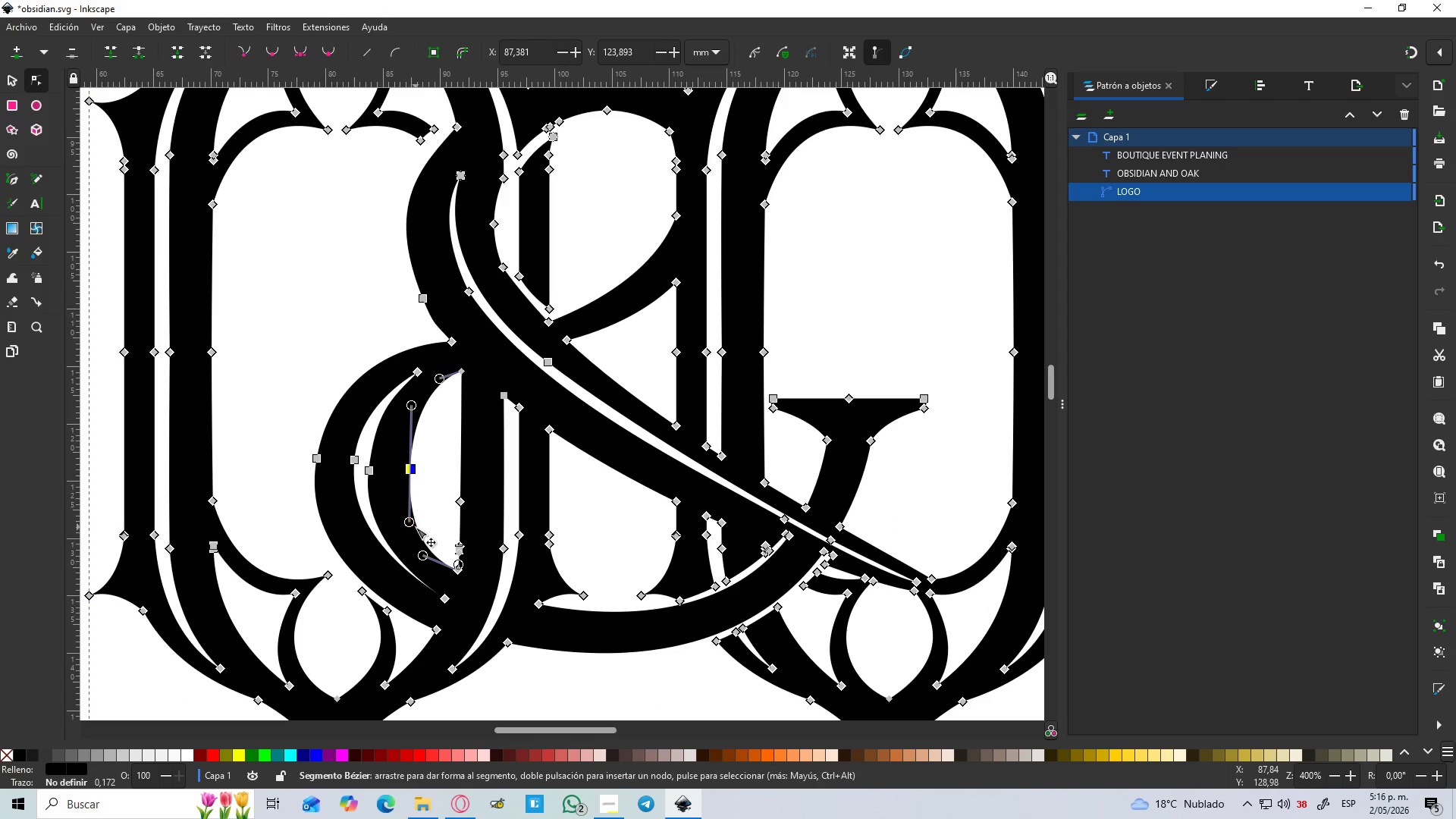 
hold_key(key=ControlLeft, duration=1.02)
scroll: coordinate [420, 511], scroll_direction: up, amount: 1.0
 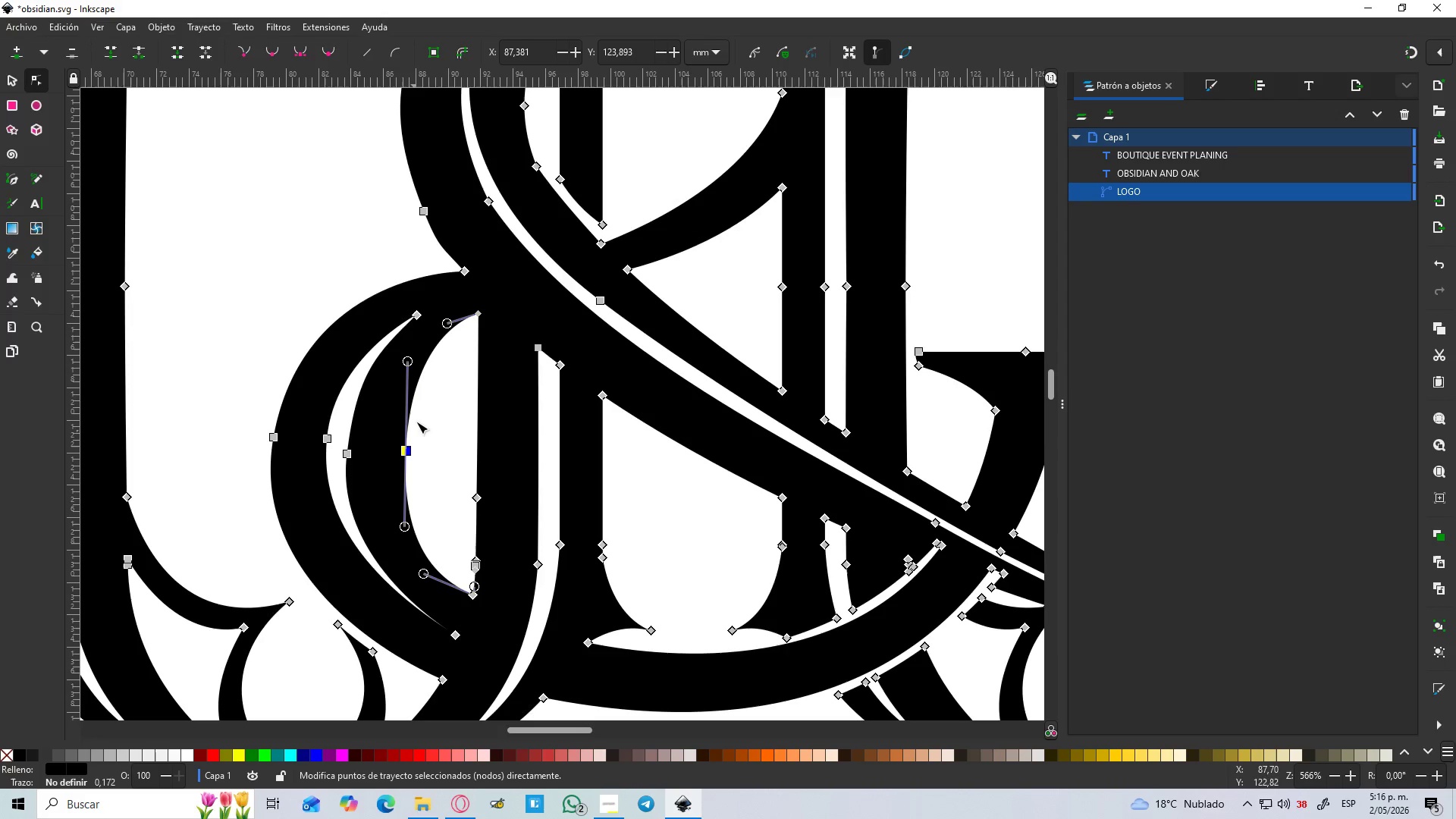 
hold_key(key=ControlLeft, duration=1.5)
scroll: coordinate [433, 408], scroll_direction: down, amount: 1.0
 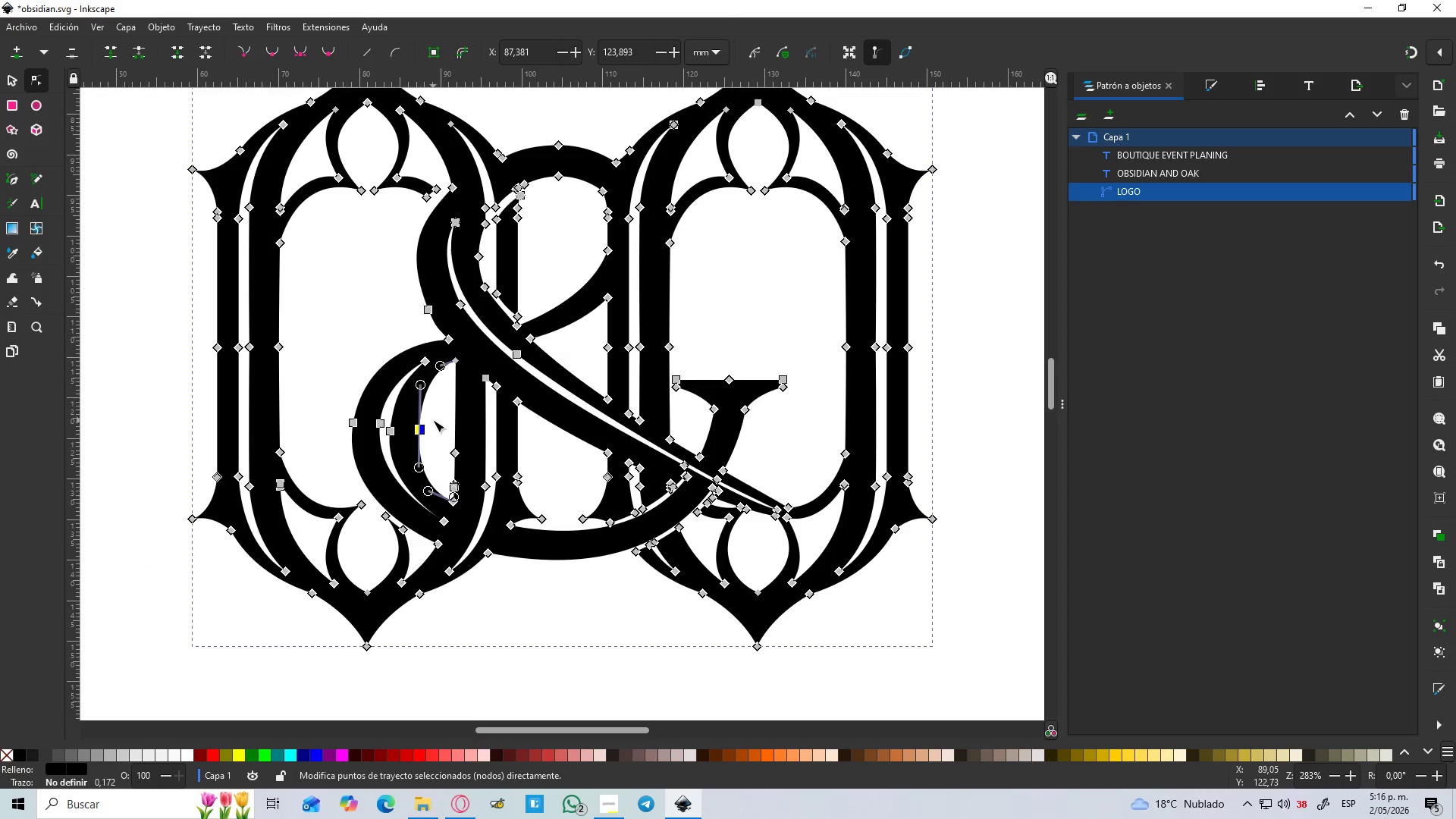 
hold_key(key=ControlLeft, duration=0.92)
scroll: coordinate [453, 359], scroll_direction: up, amount: 3.0
 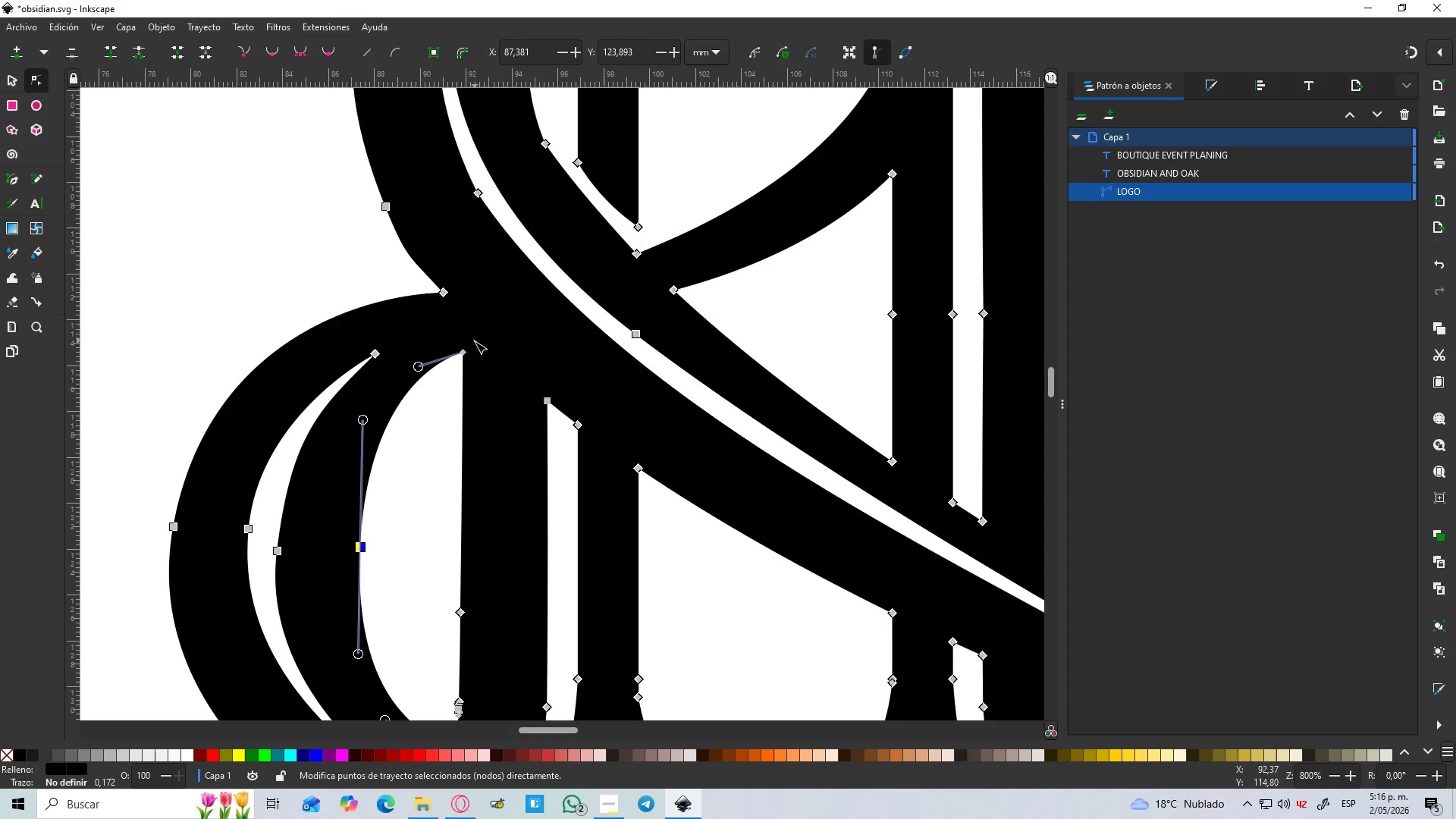 
hold_key(key=ControlLeft, duration=0.5)
scroll: coordinate [463, 378], scroll_direction: down, amount: 4.0
 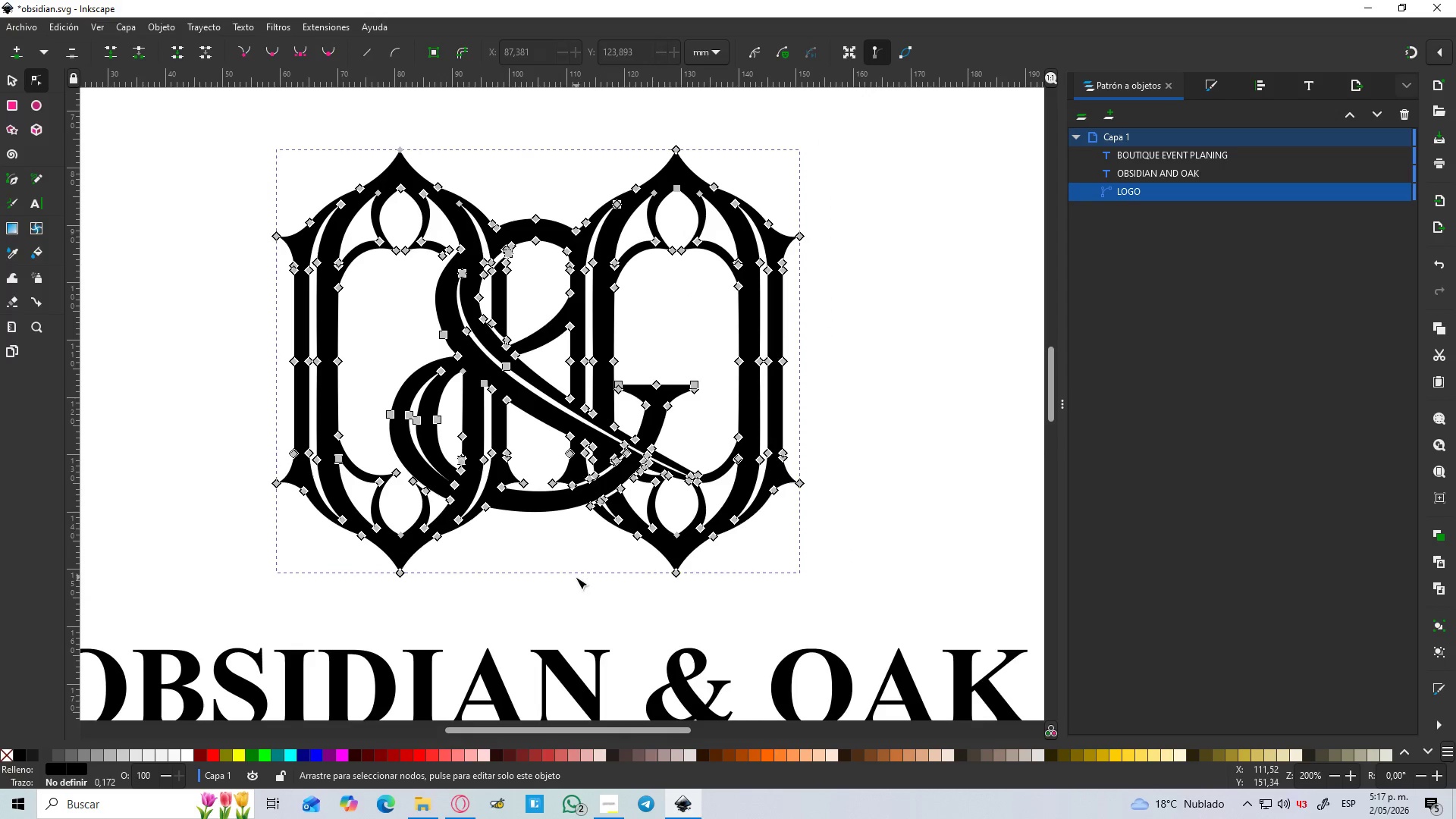 
left_click([613, 607])
 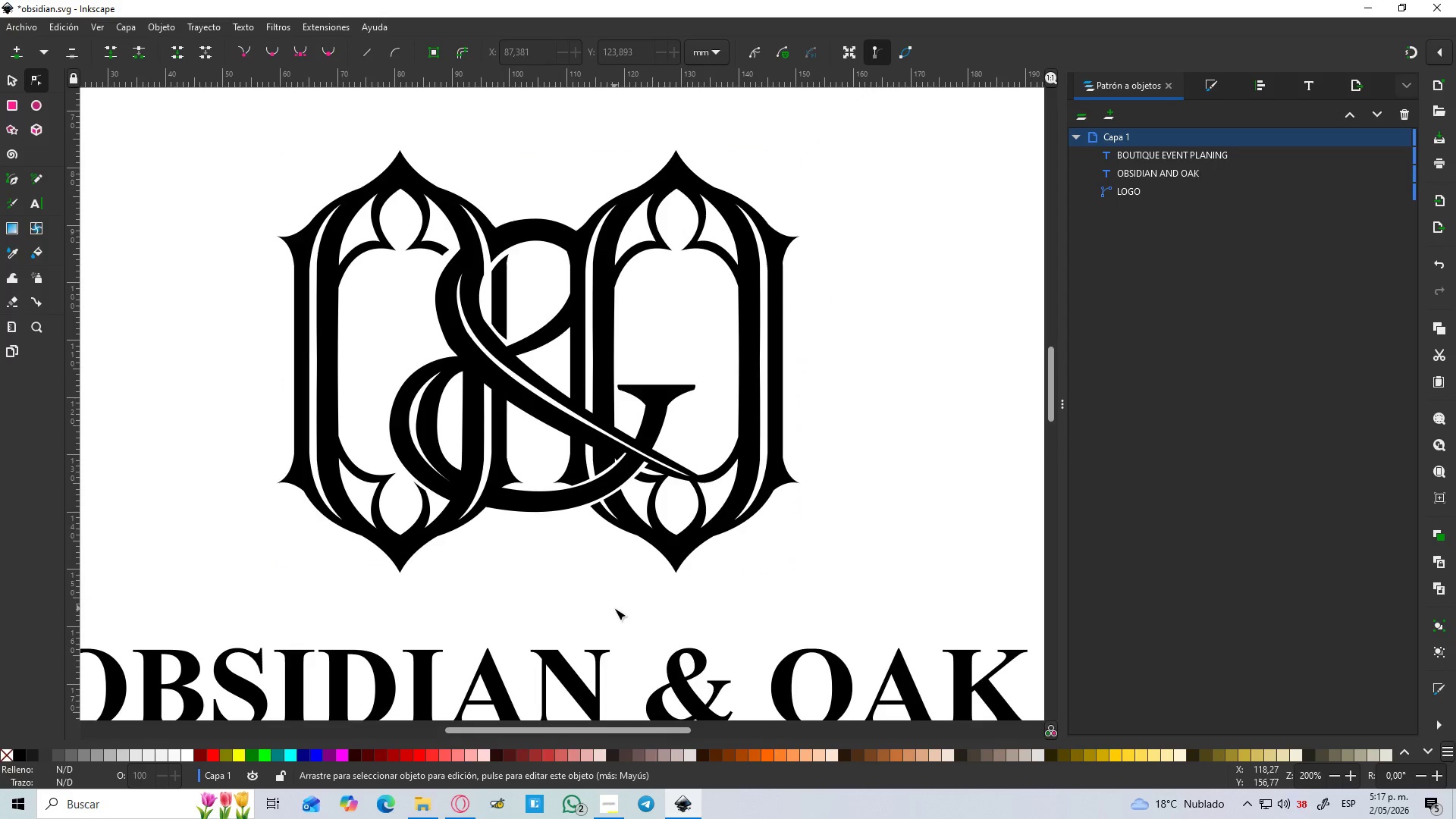 
hold_key(key=ControlLeft, duration=1.5)
scroll: coordinate [601, 589], scroll_direction: down, amount: 2.0
 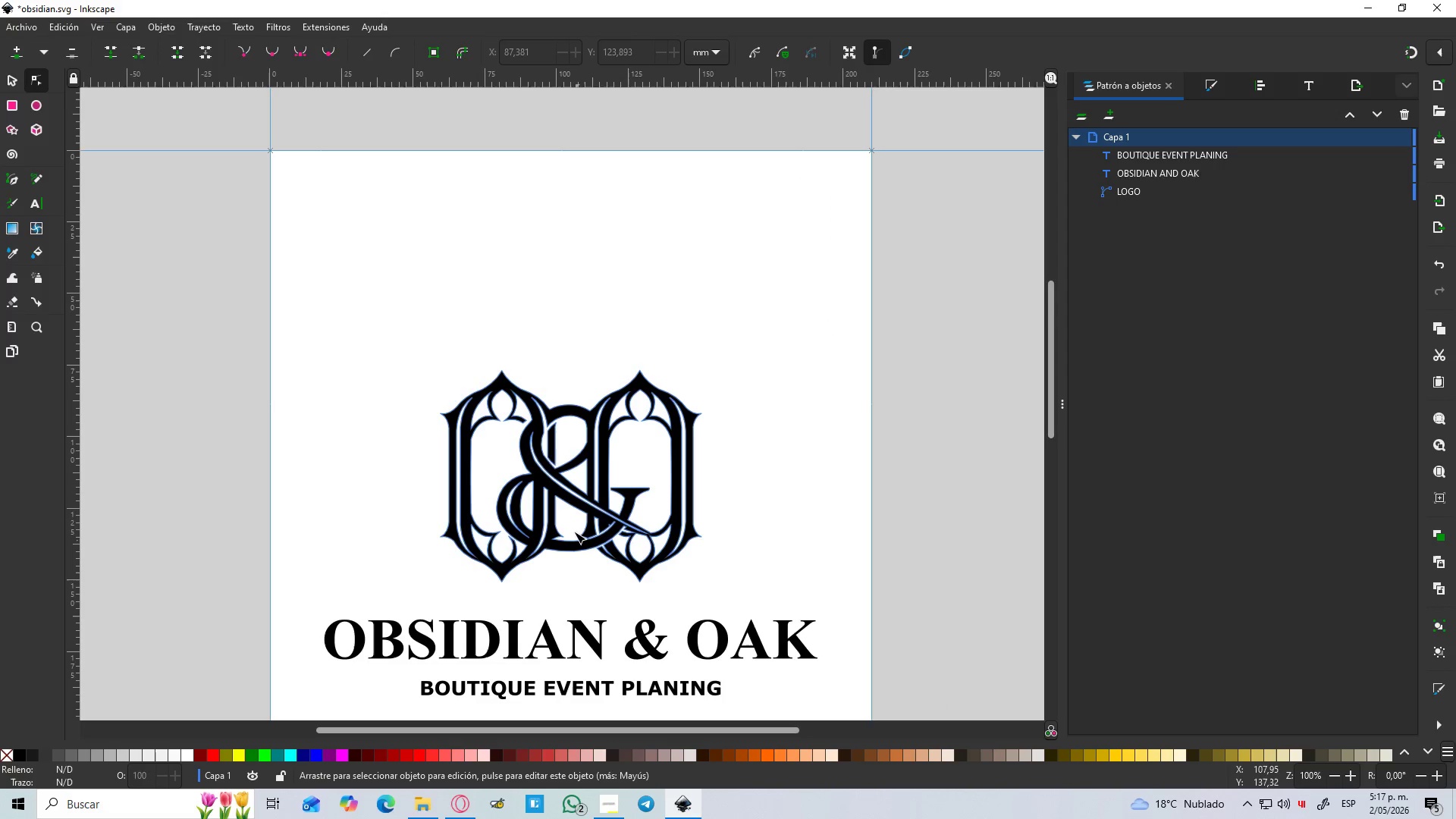 
key(Control+ControlLeft)
 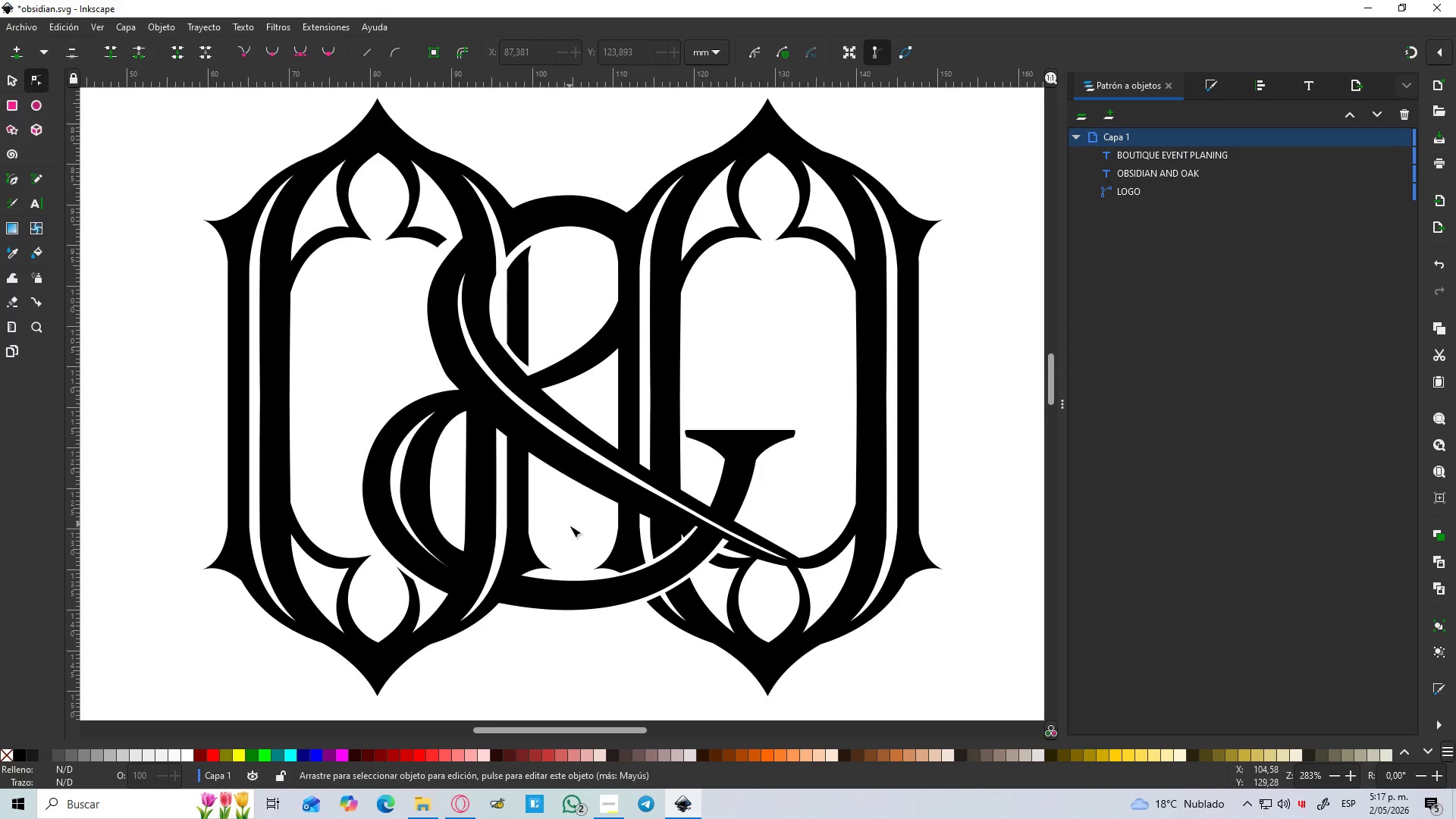 
scroll: coordinate [570, 519], scroll_direction: up, amount: 3.0
 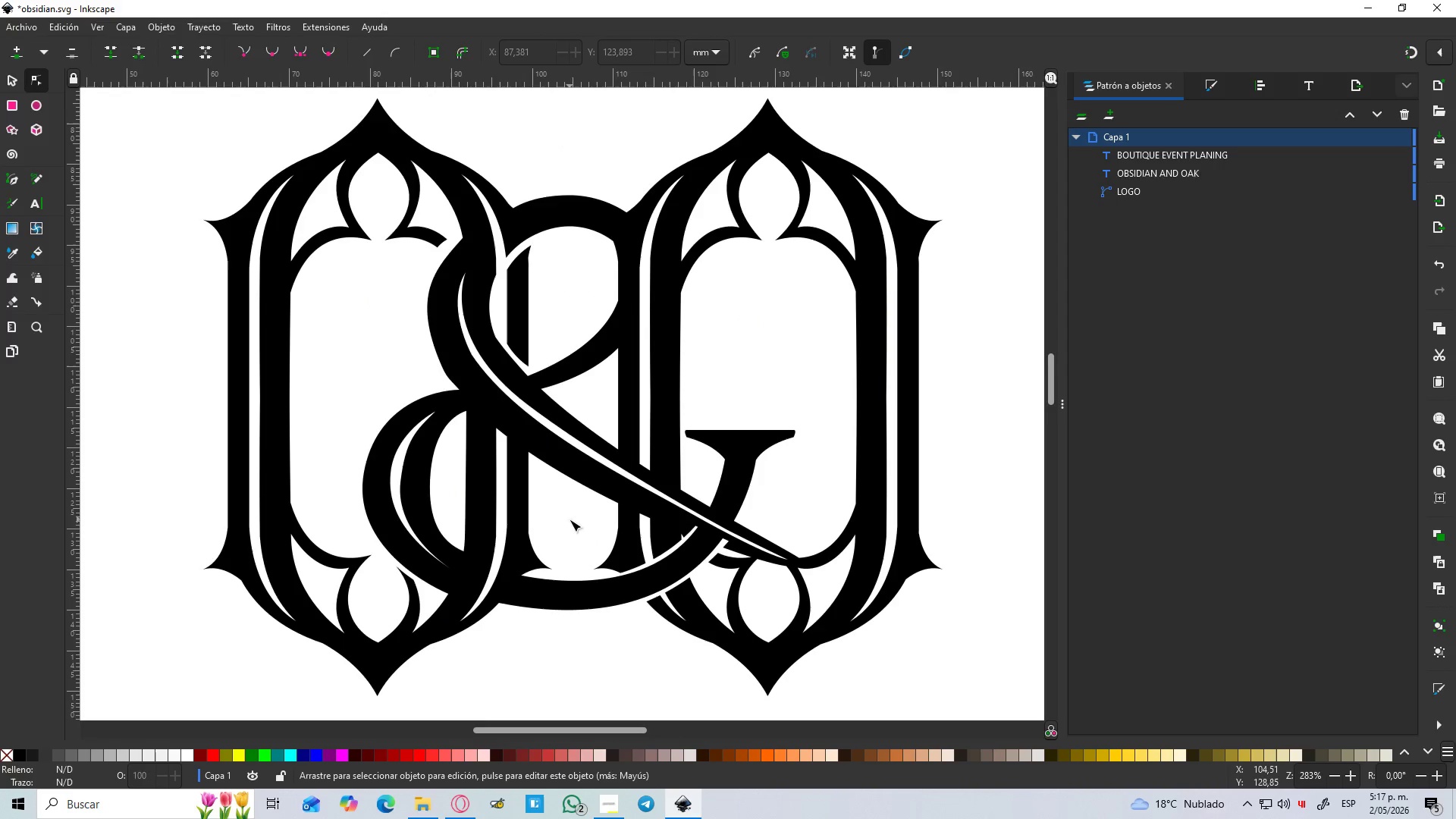 
key(Control+ControlLeft)
 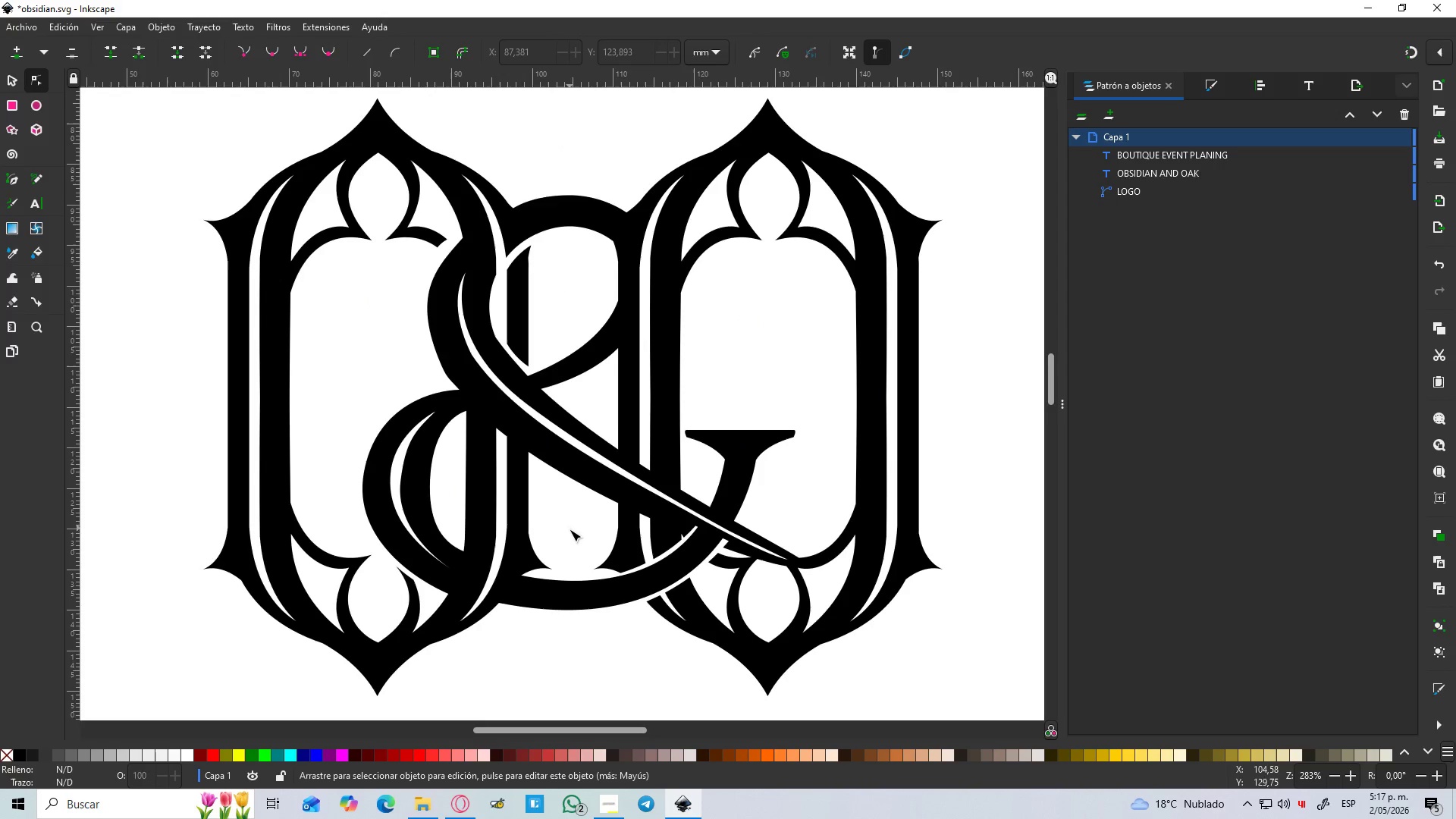 
key(Control+ControlLeft)
 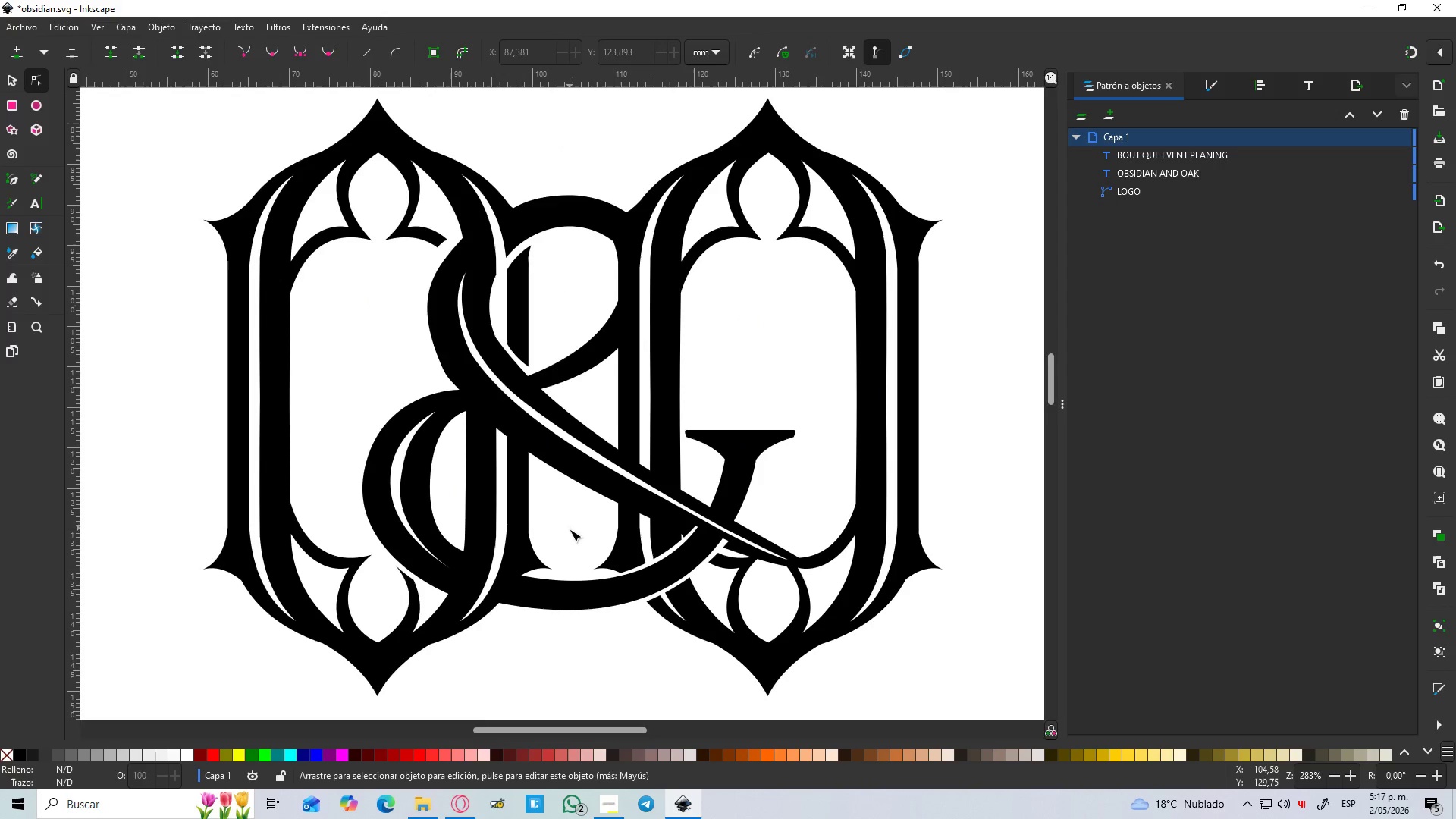 
key(Control+ControlLeft)
 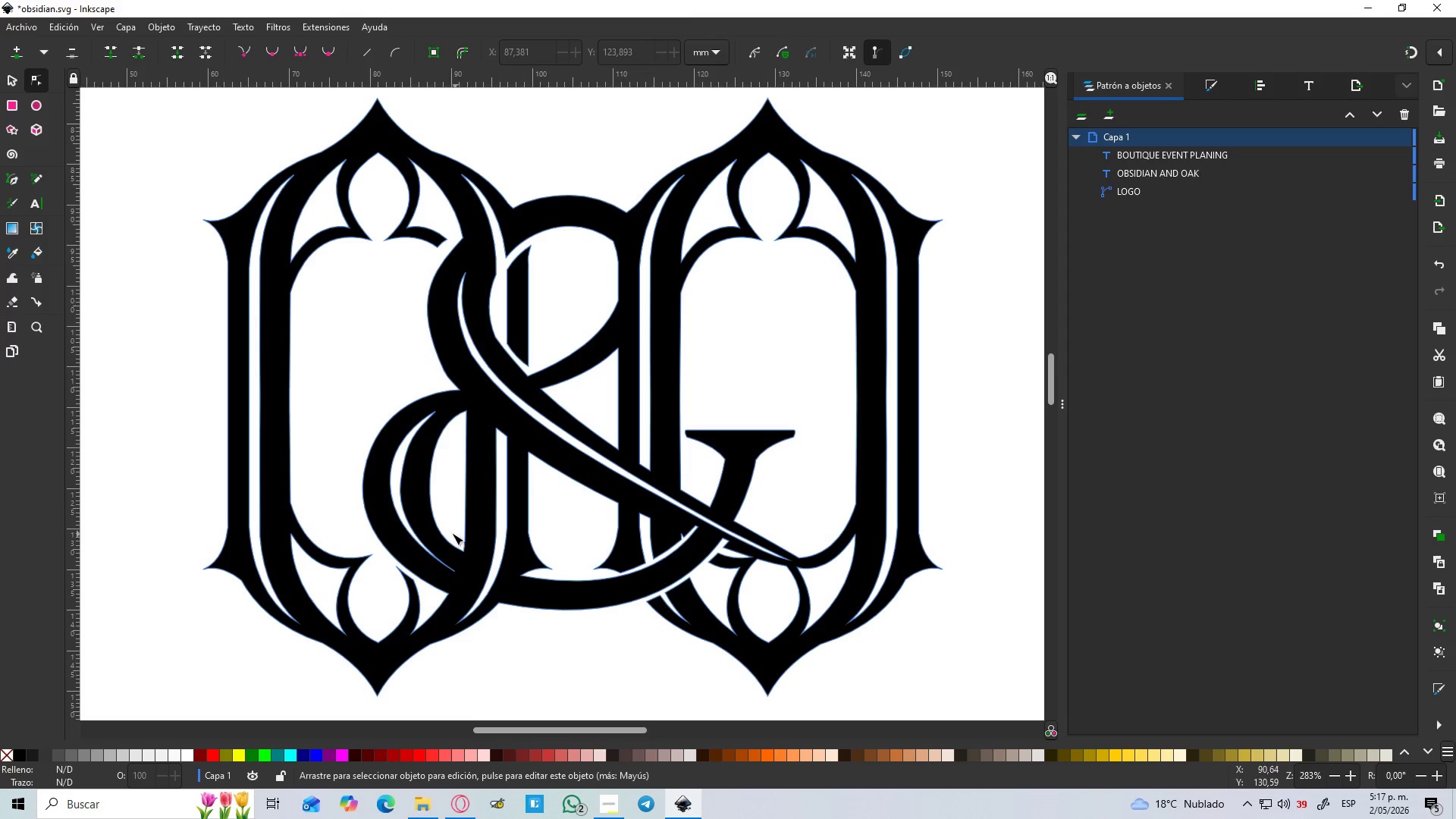 
hold_key(key=ControlLeft, duration=0.5)
 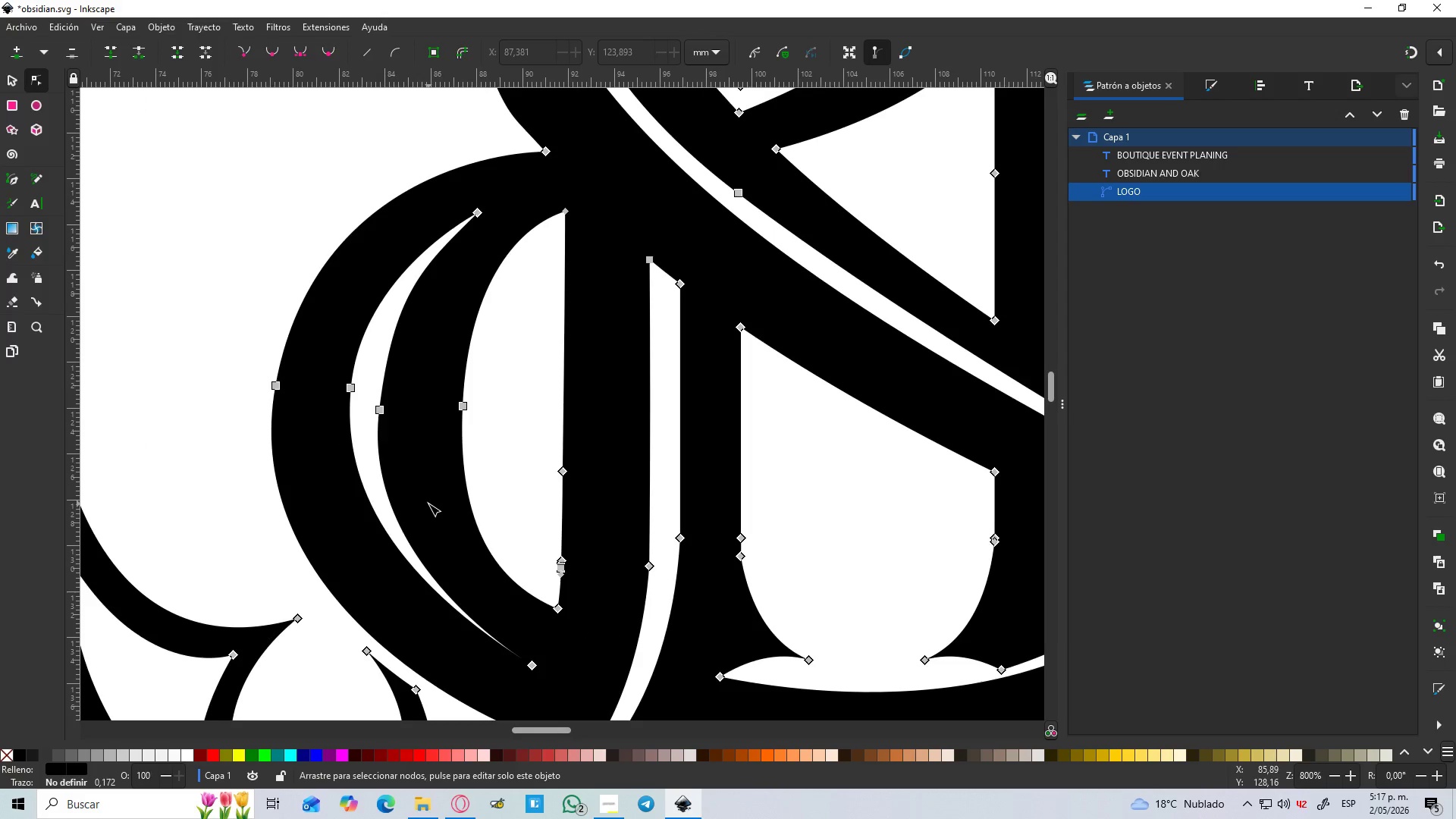 
left_click([425, 504])
 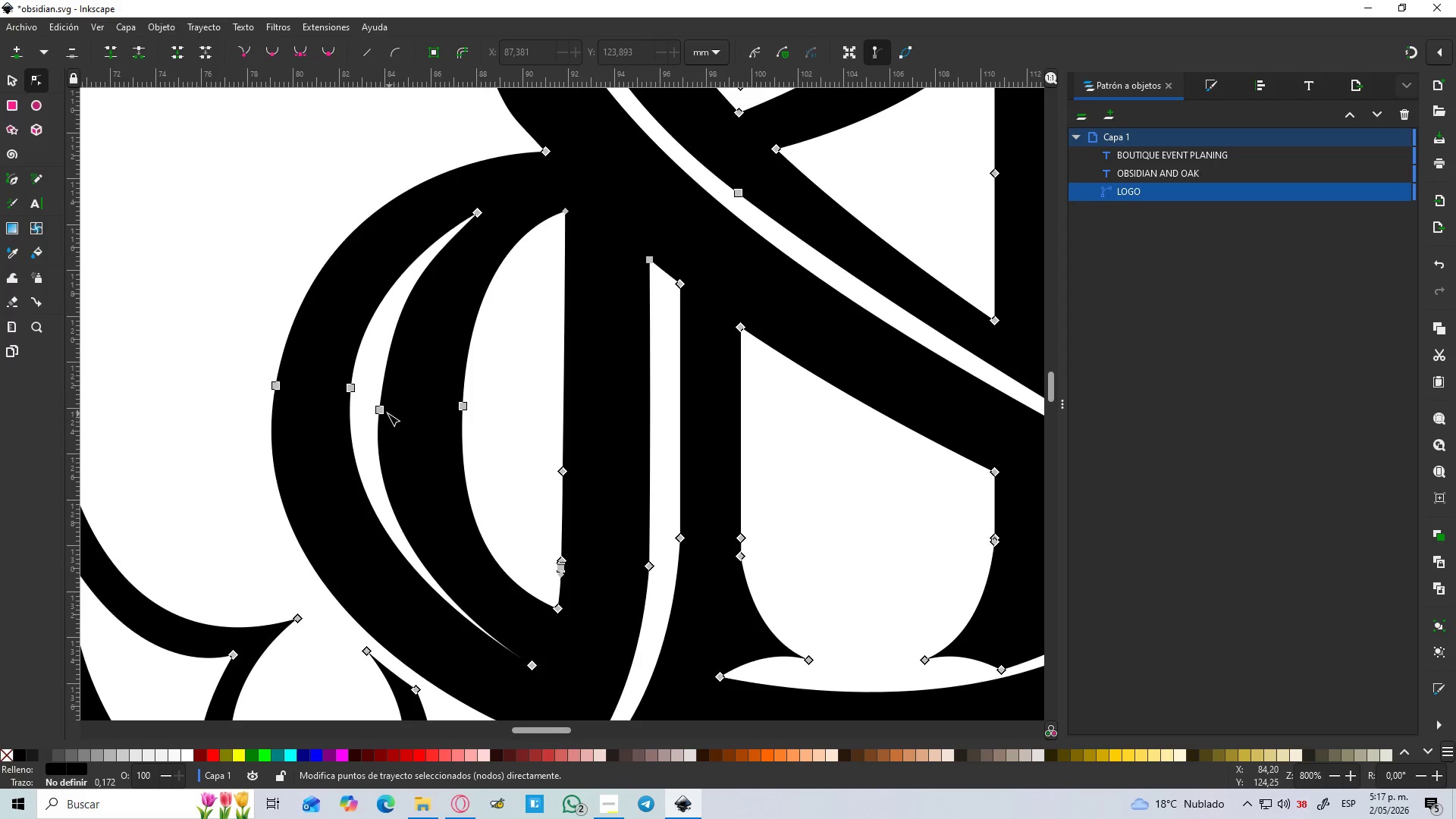 
scroll: coordinate [413, 519], scroll_direction: up, amount: 3.0
 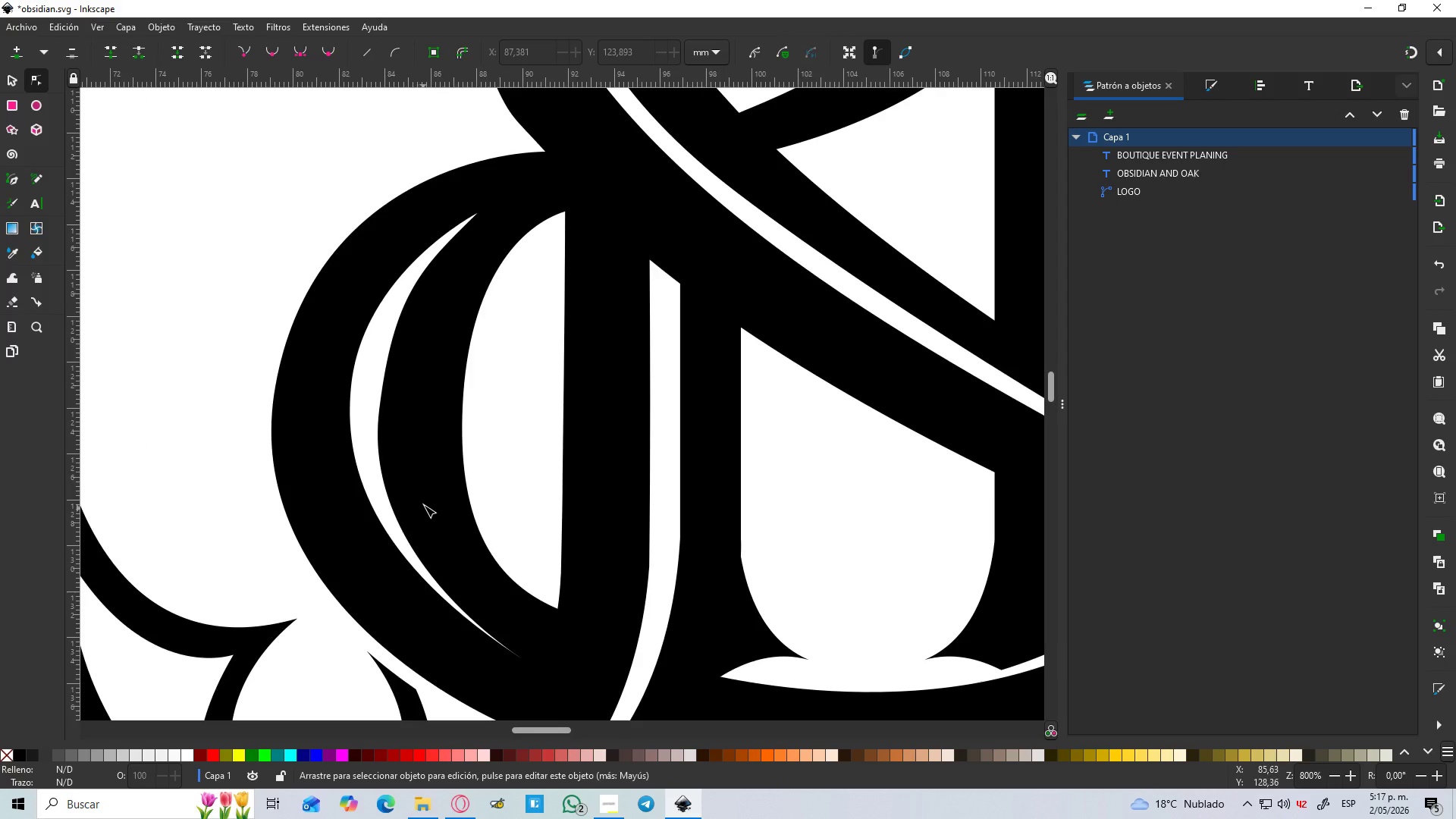 
left_click([385, 412])
 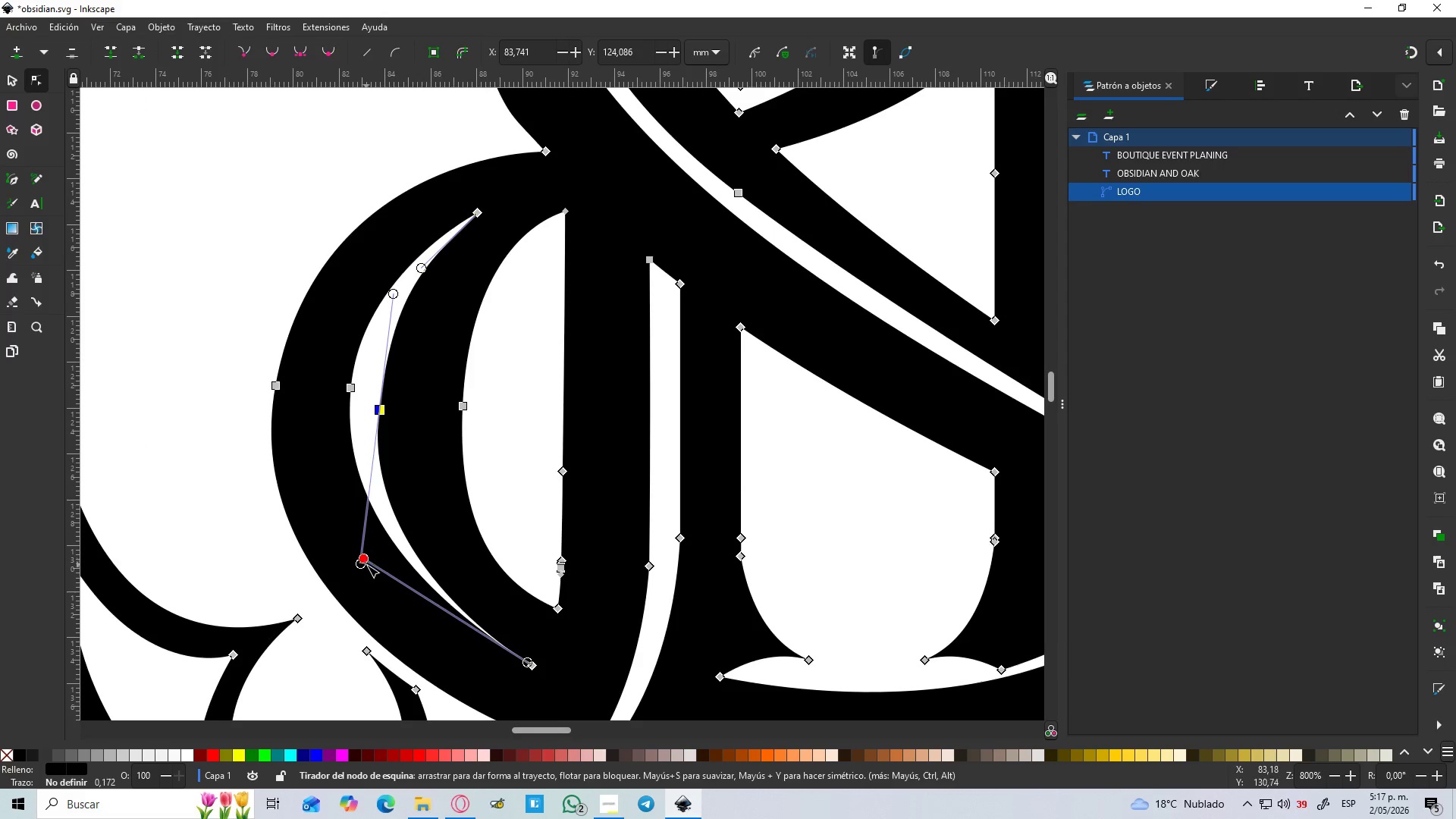 
left_click_drag(start_coordinate=[358, 567], to_coordinate=[376, 565])
 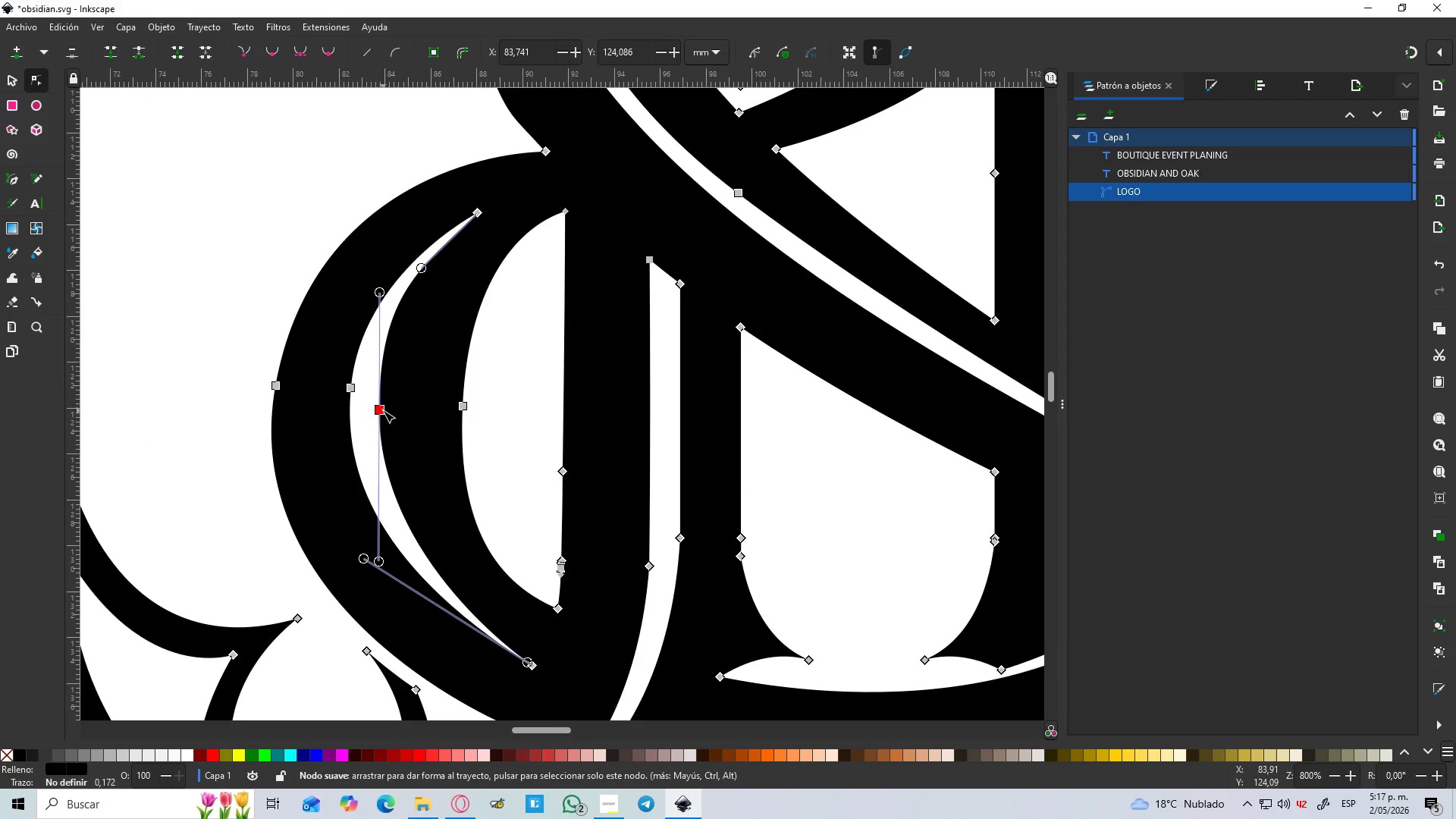 
left_click_drag(start_coordinate=[383, 410], to_coordinate=[382, 426])
 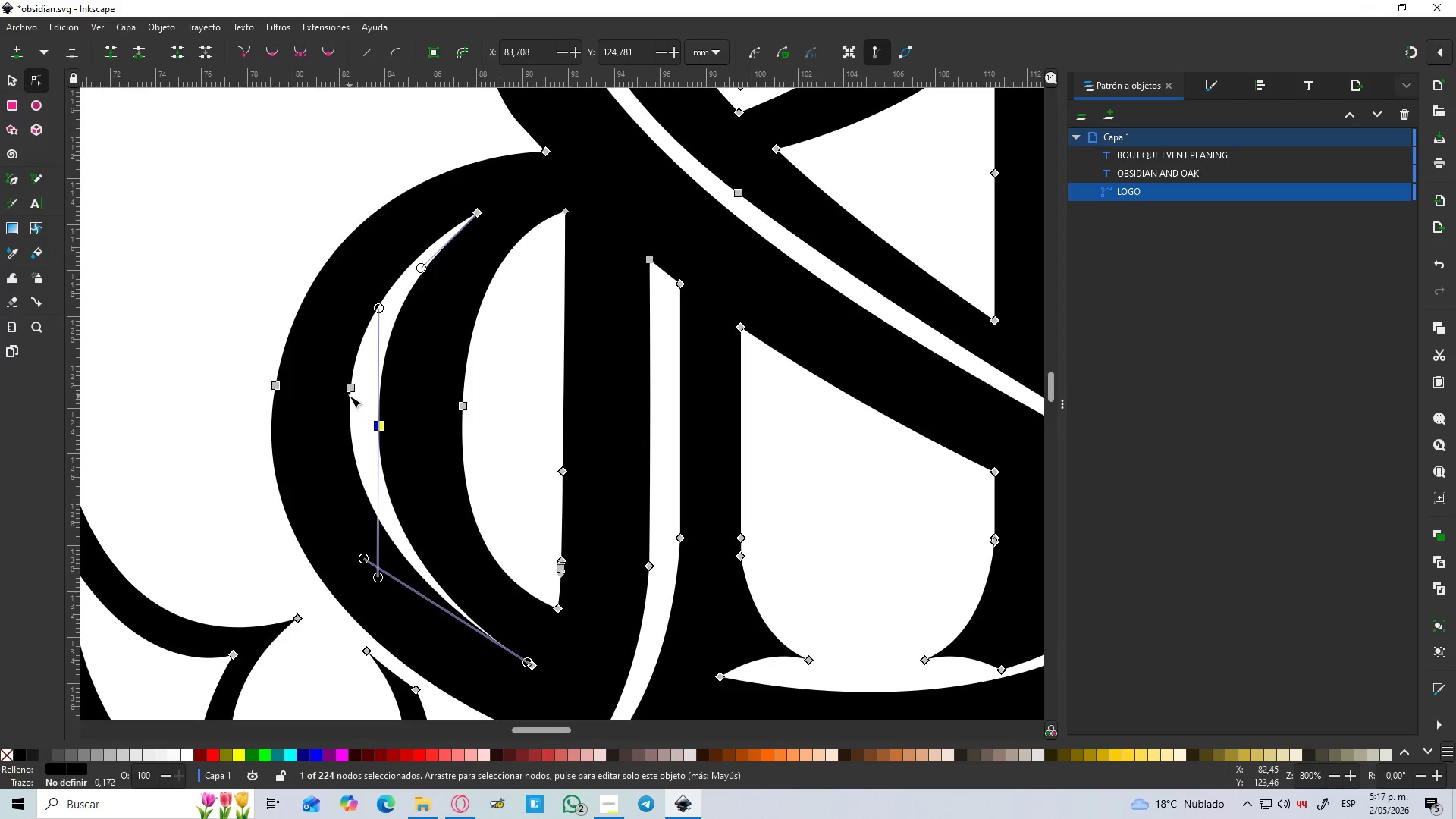 
left_click([350, 391])
 